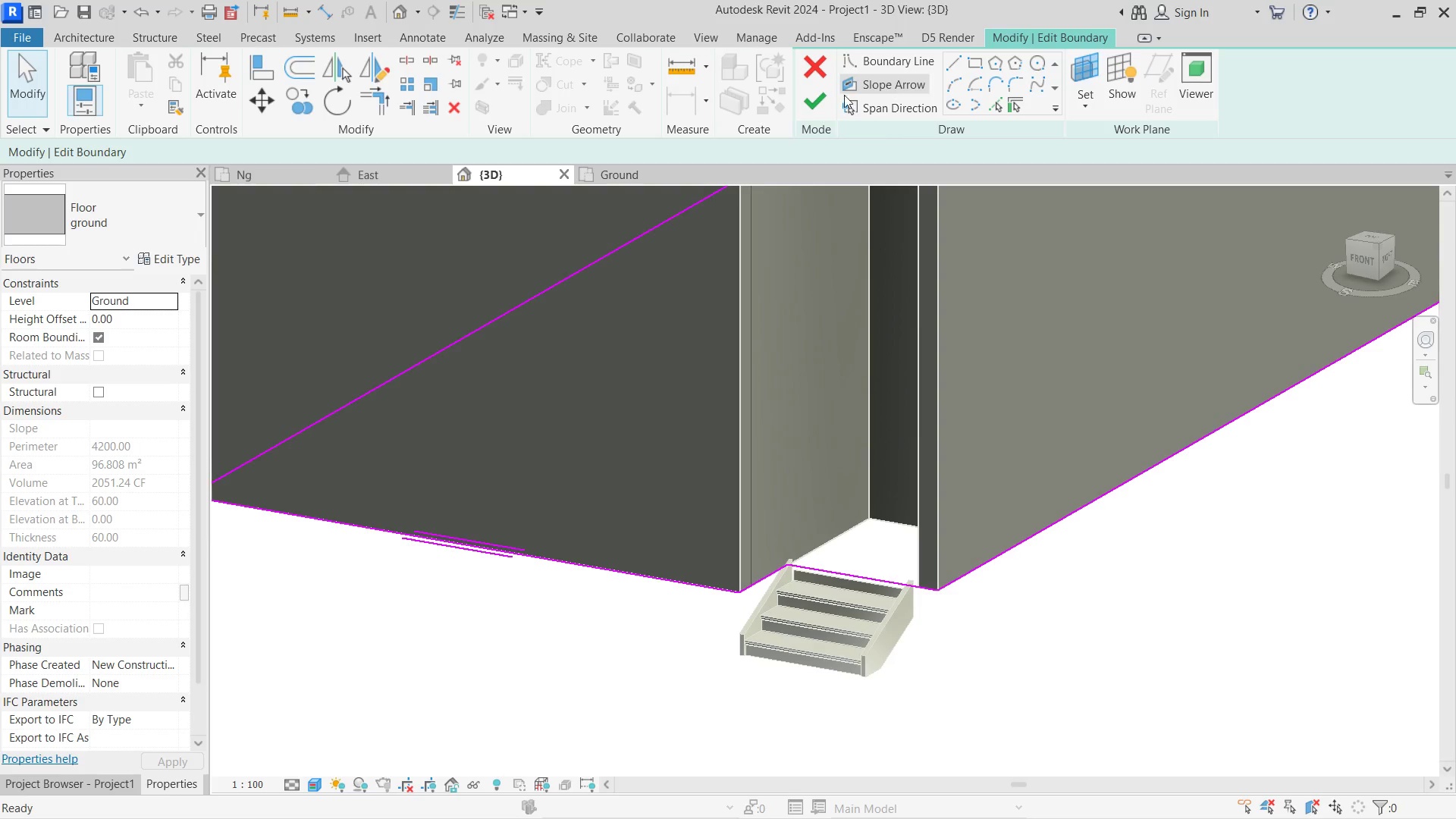 
left_click([824, 100])
 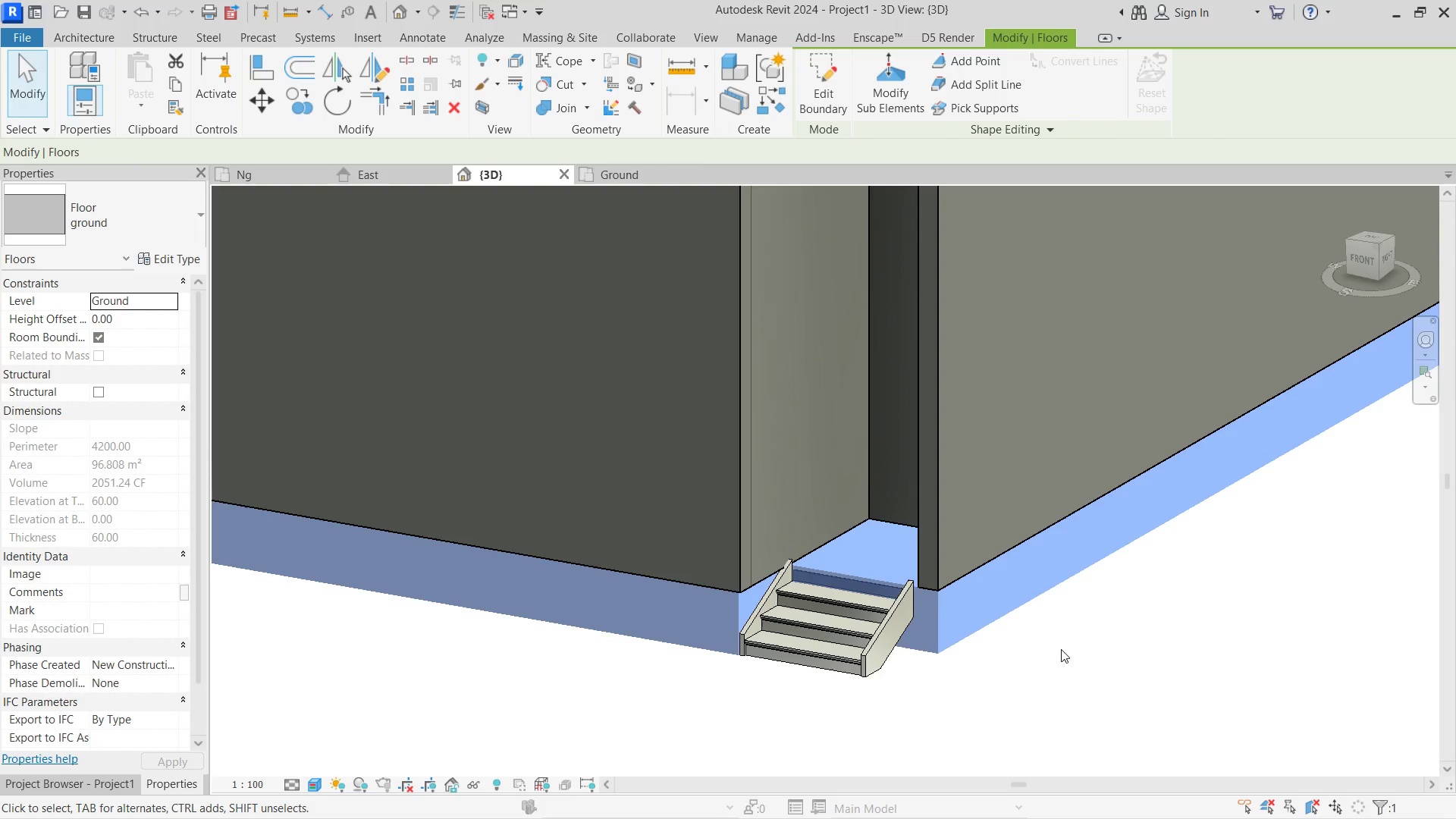 
left_click([1059, 644])
 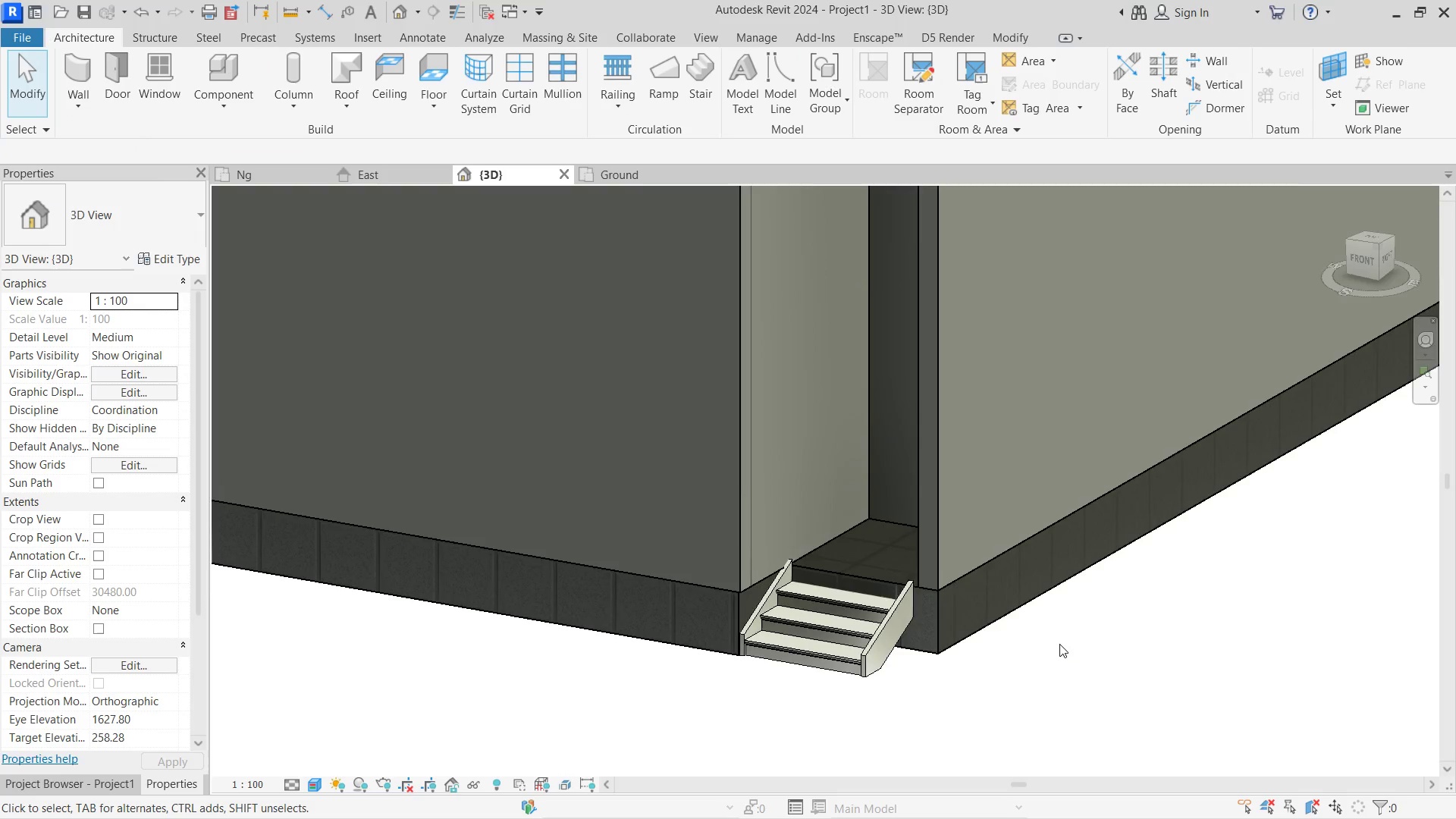 
hold_key(key=ShiftLeft, duration=1.26)
 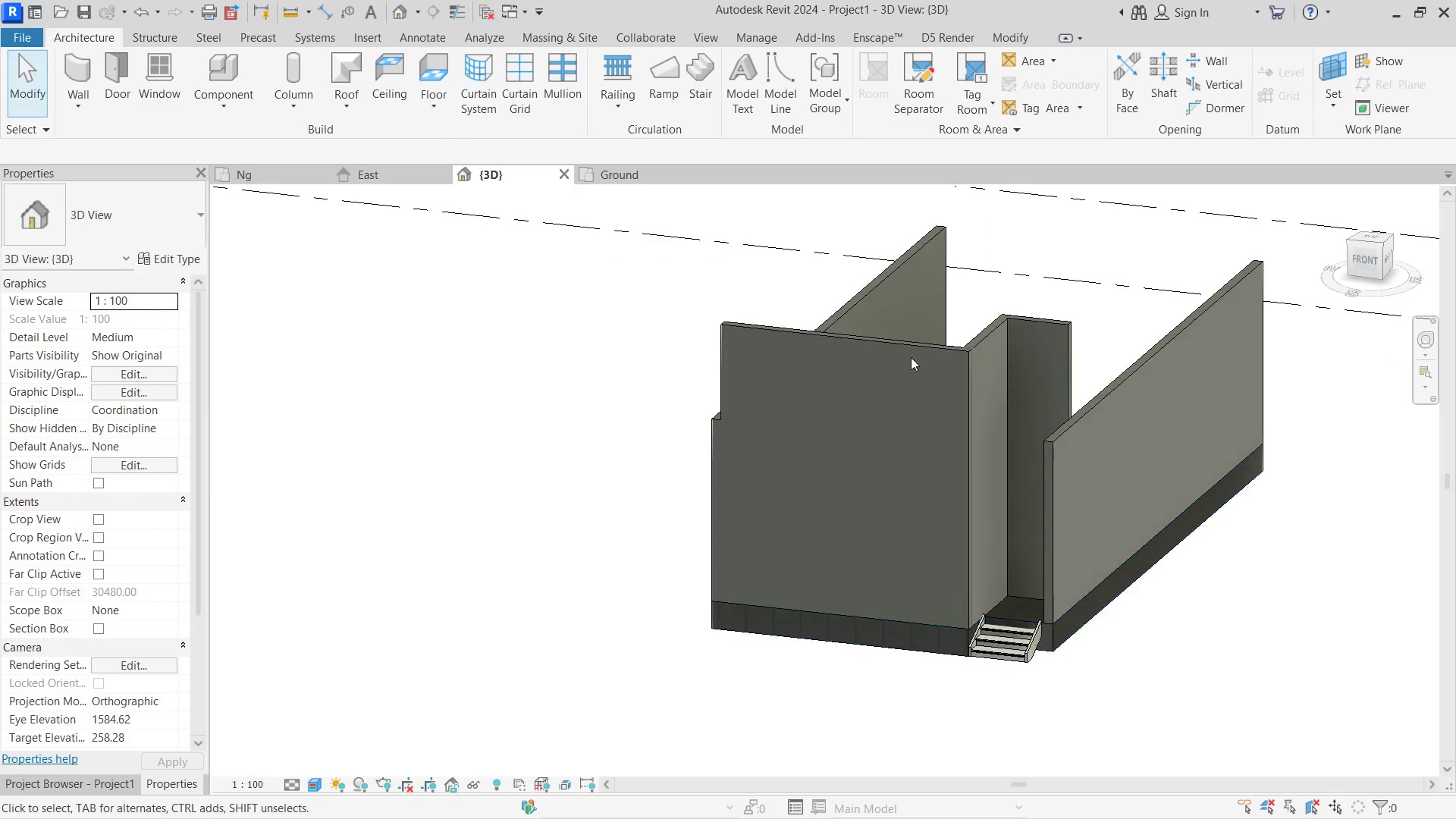 
scroll: coordinate [1059, 644], scroll_direction: down, amount: 6.0
 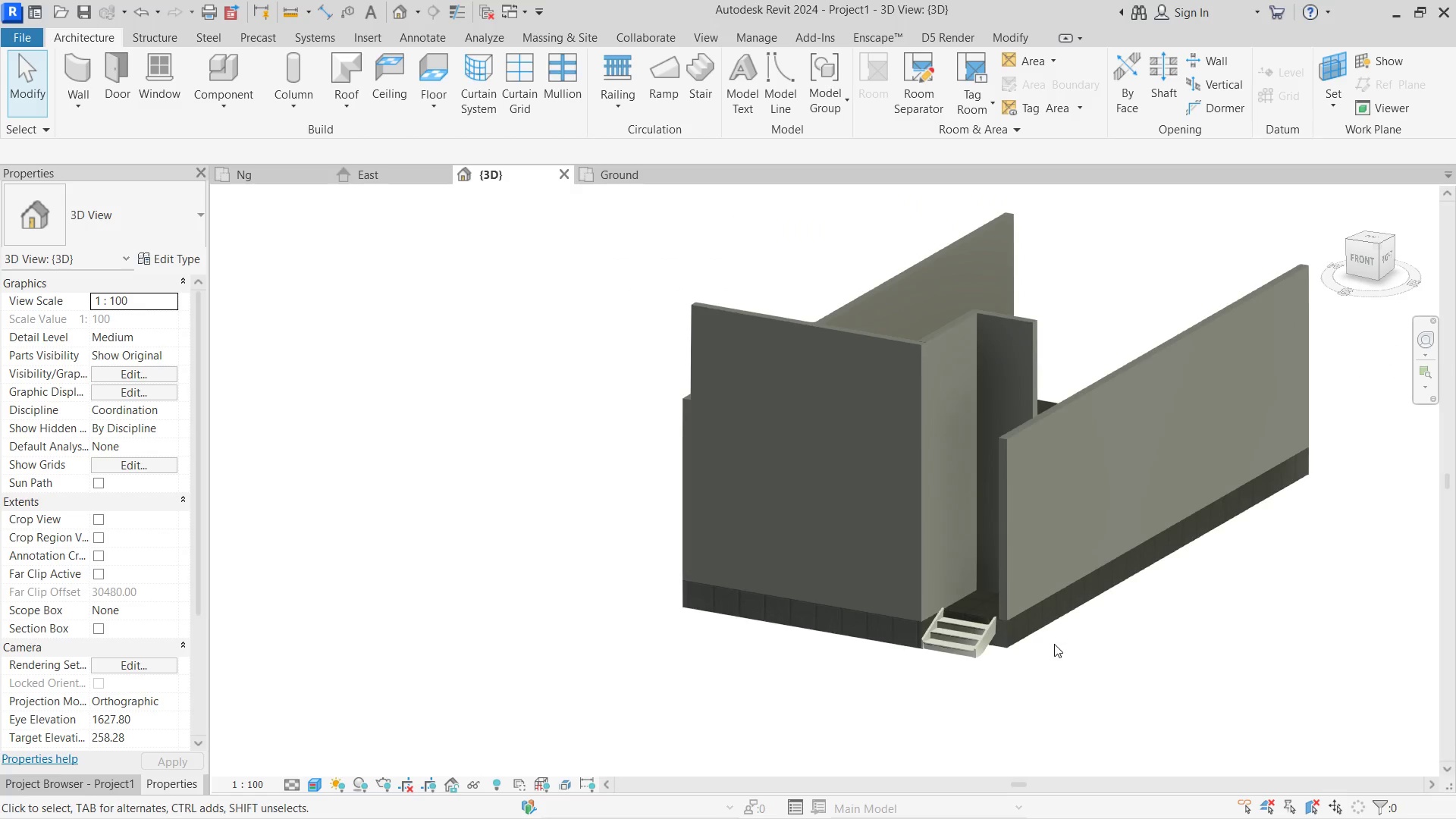 
hold_key(key=ControlLeft, duration=1.28)
left_click([912, 349])
 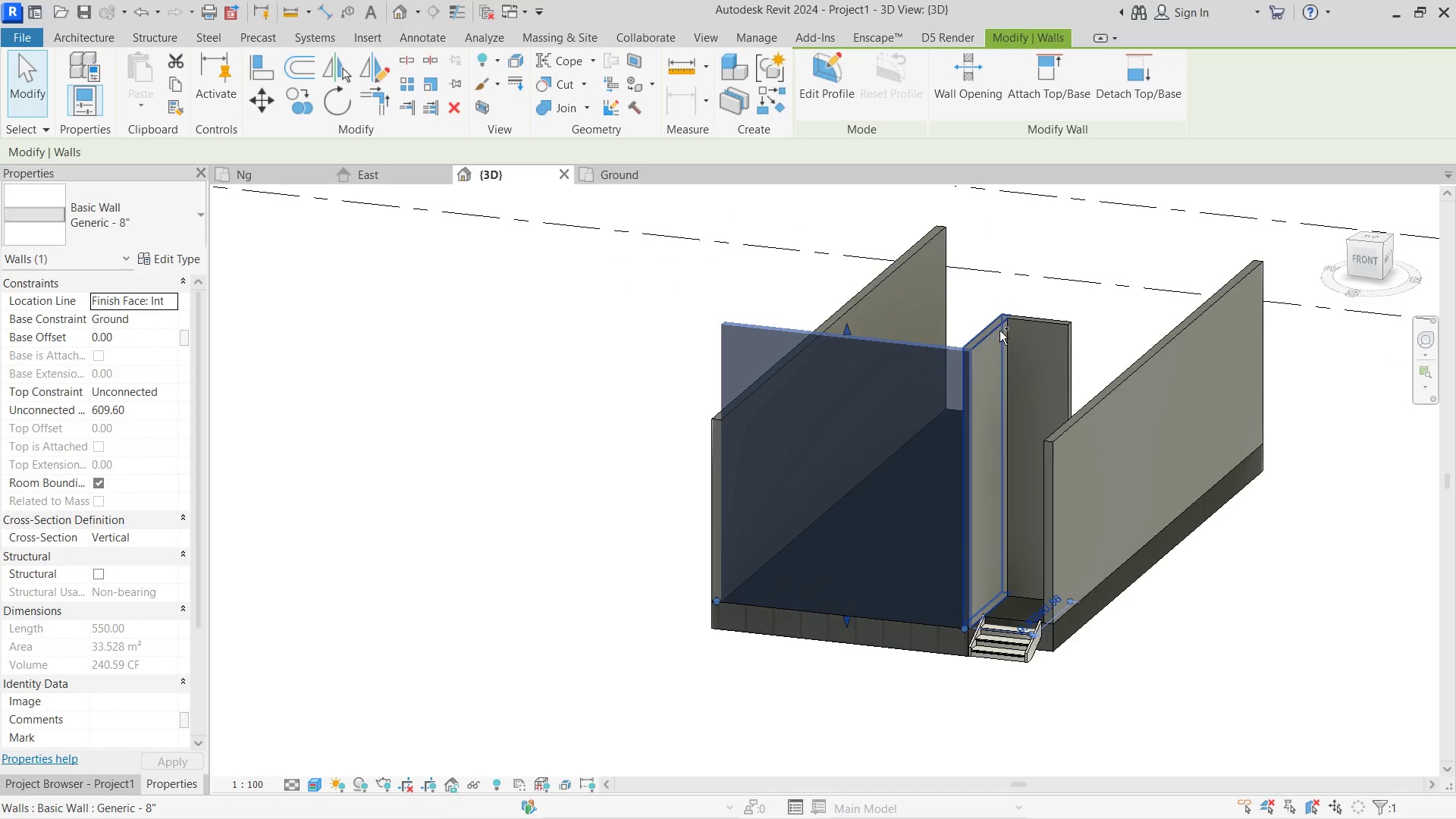 
double_click([1032, 324])
 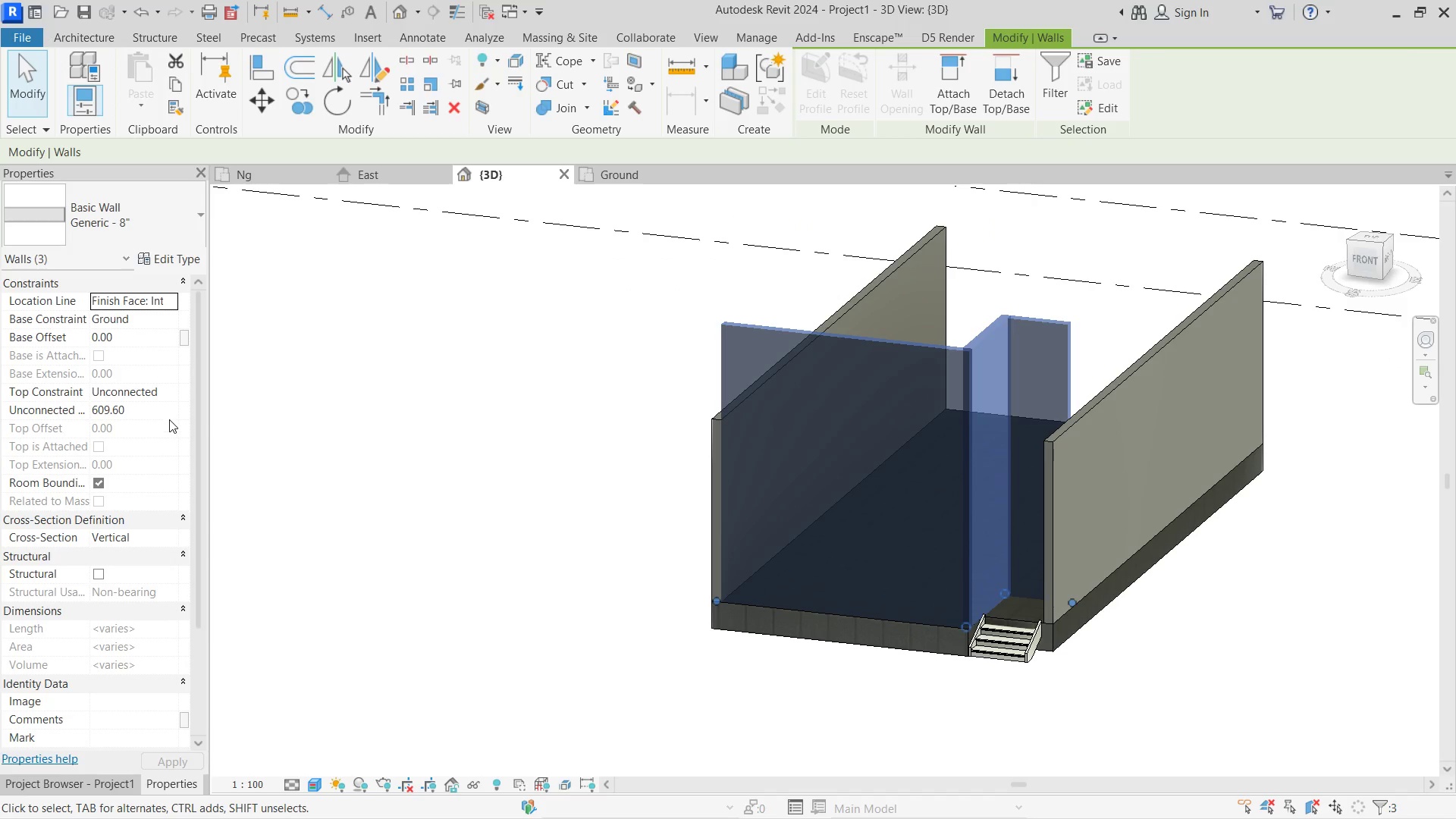 
left_click([171, 388])
 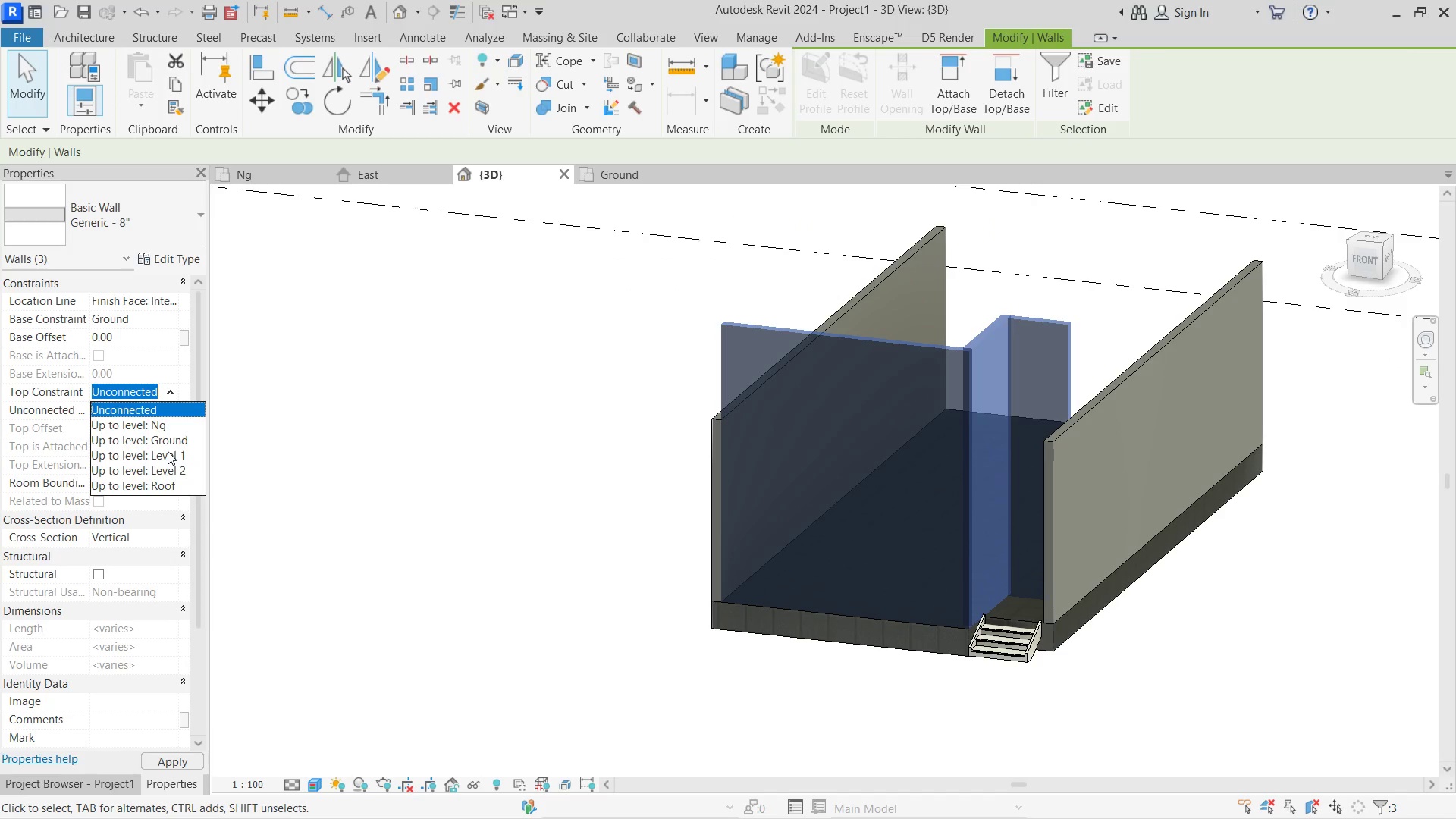 
left_click([170, 456])
 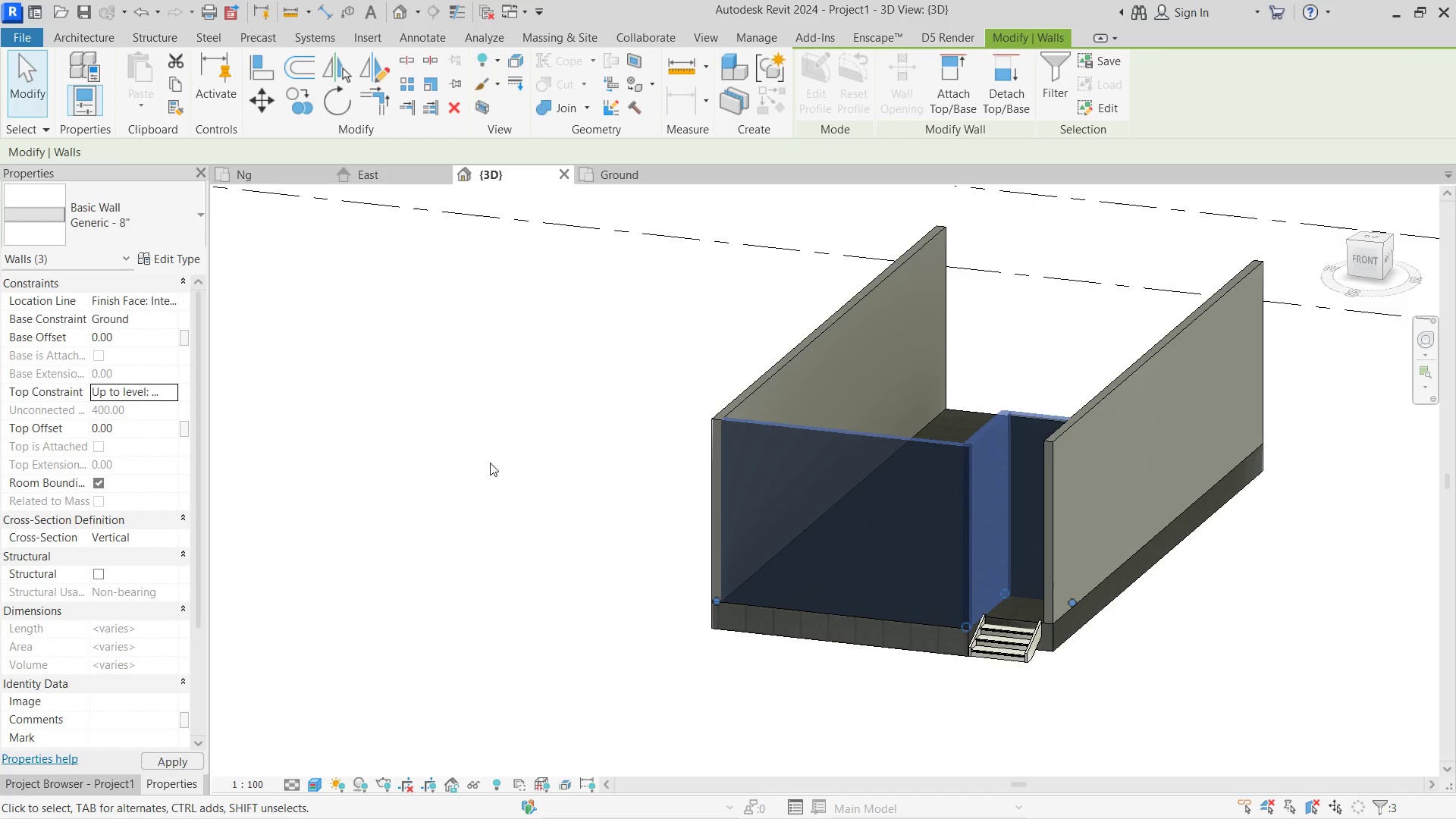 
double_click([467, 464])
 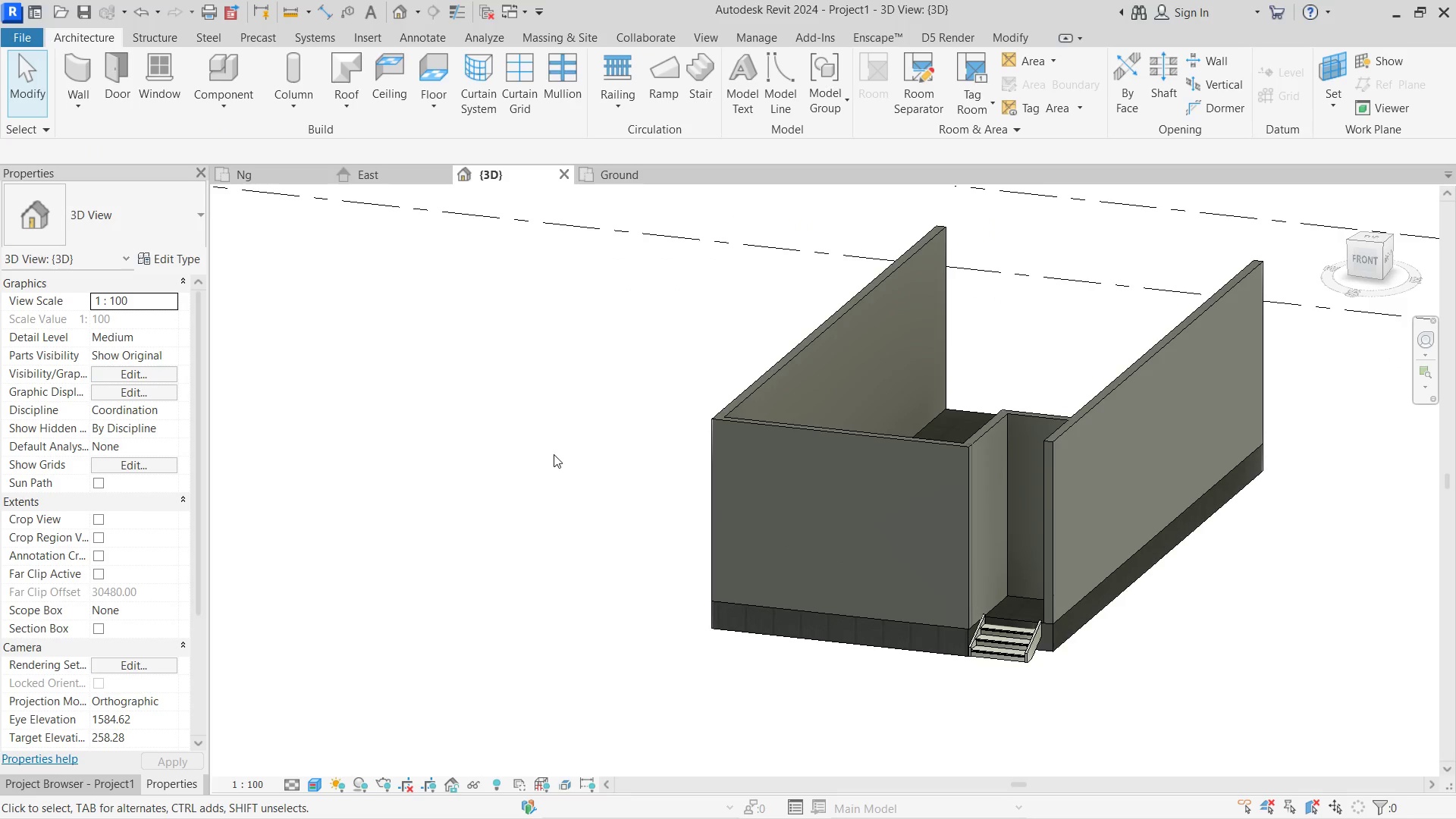 
scroll: coordinate [554, 454], scroll_direction: down, amount: 4.0
 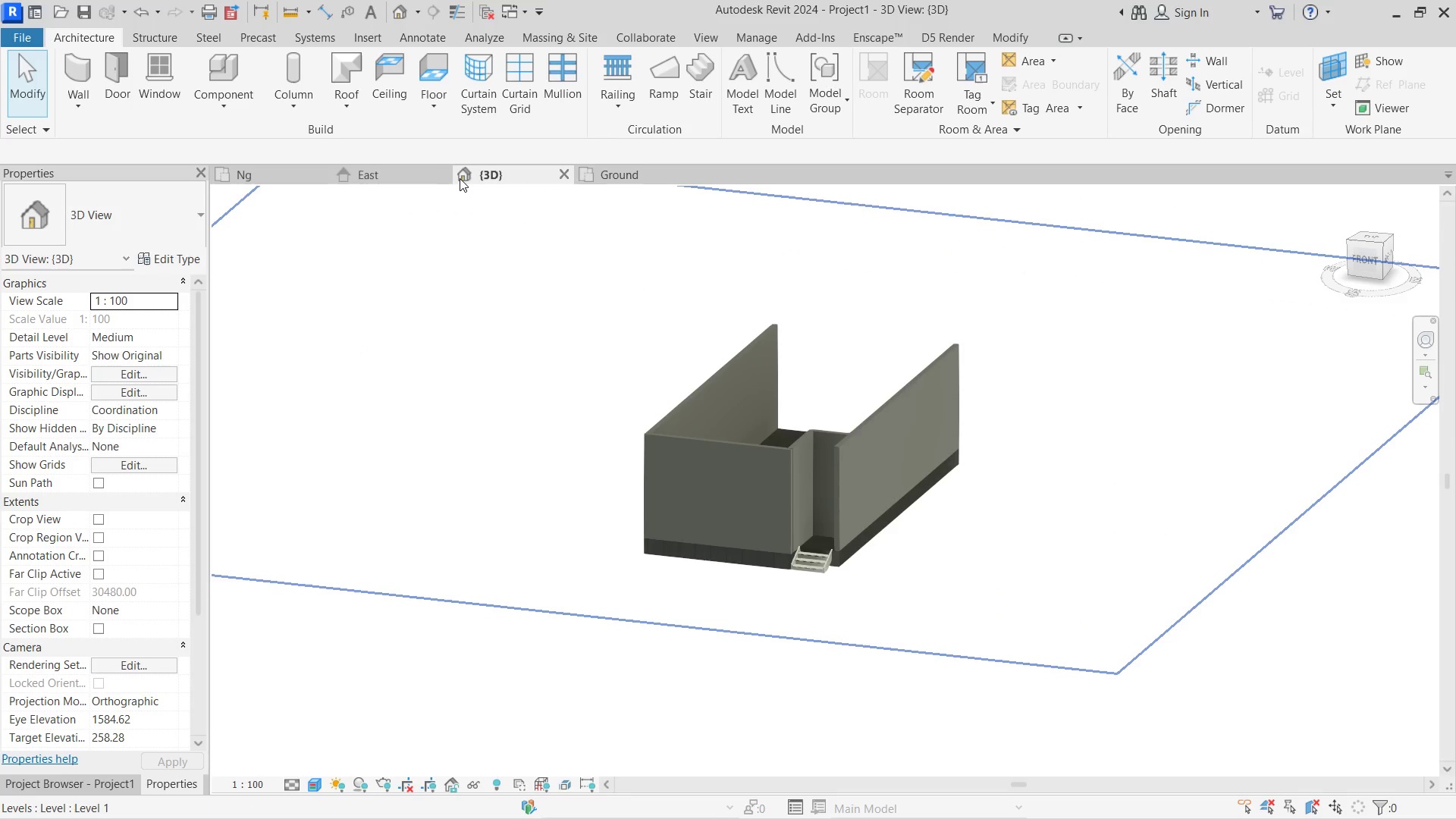 
left_click([400, 173])
 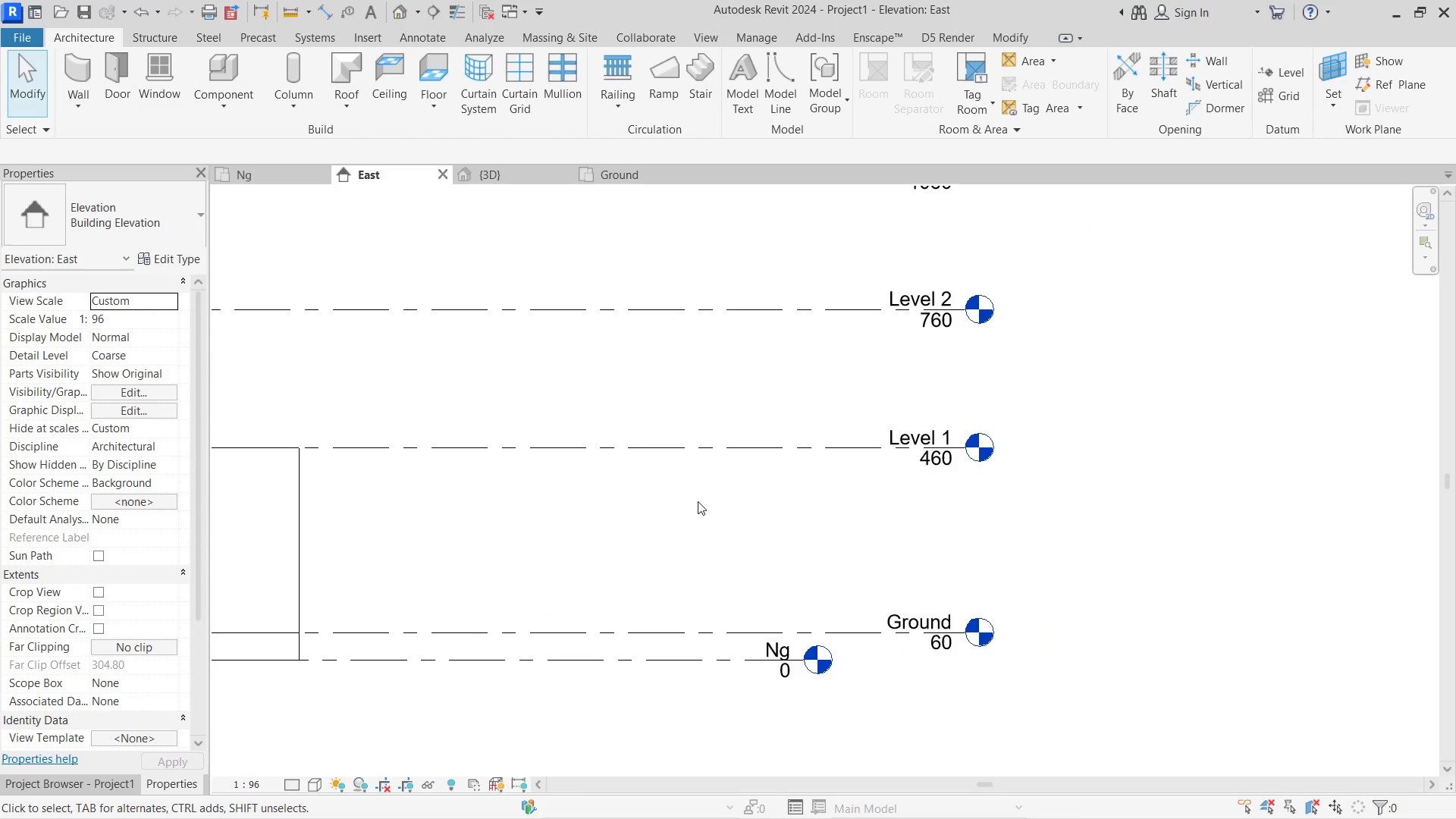 
scroll: coordinate [698, 502], scroll_direction: down, amount: 4.0
 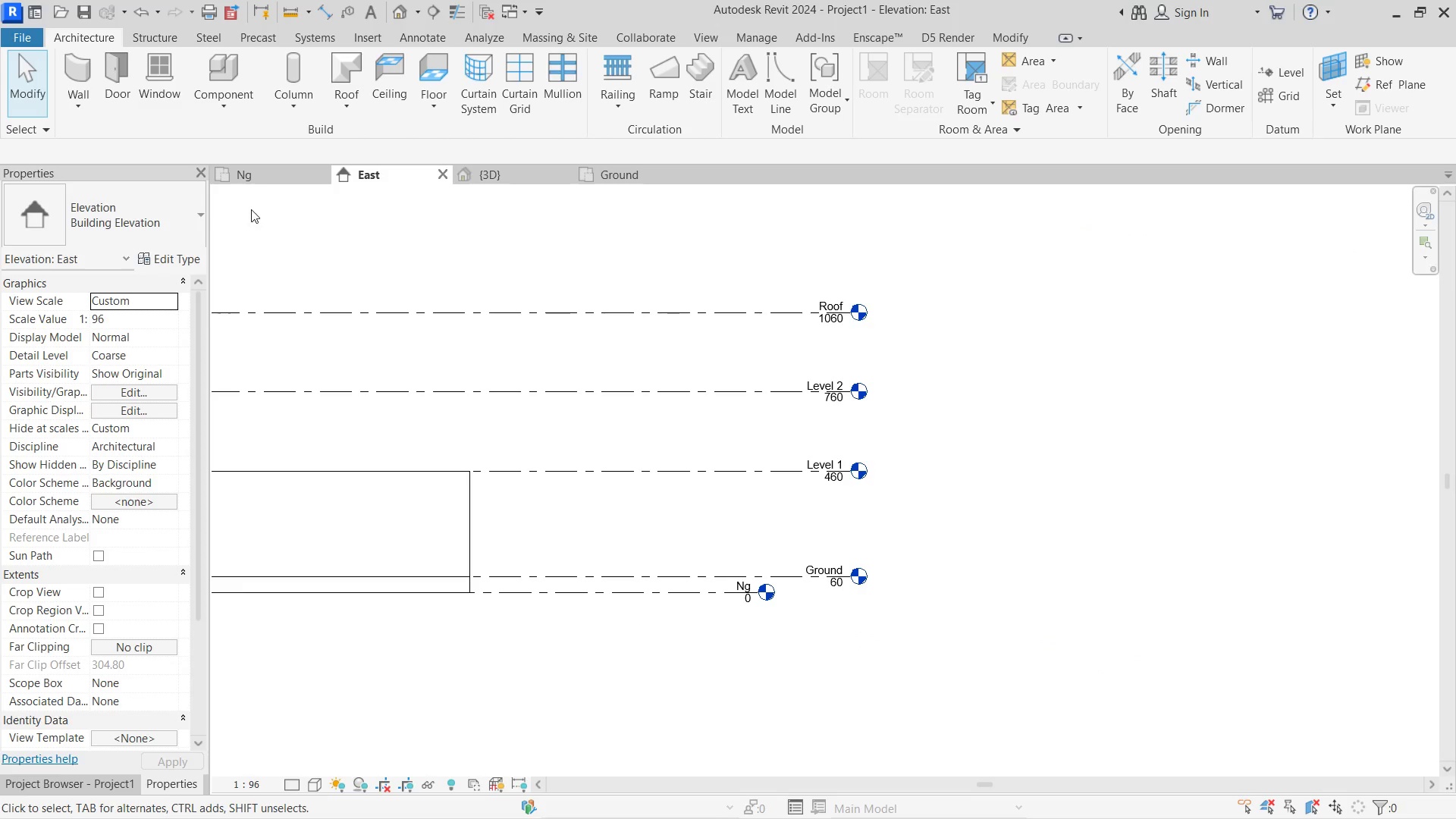 
left_click([260, 185])
 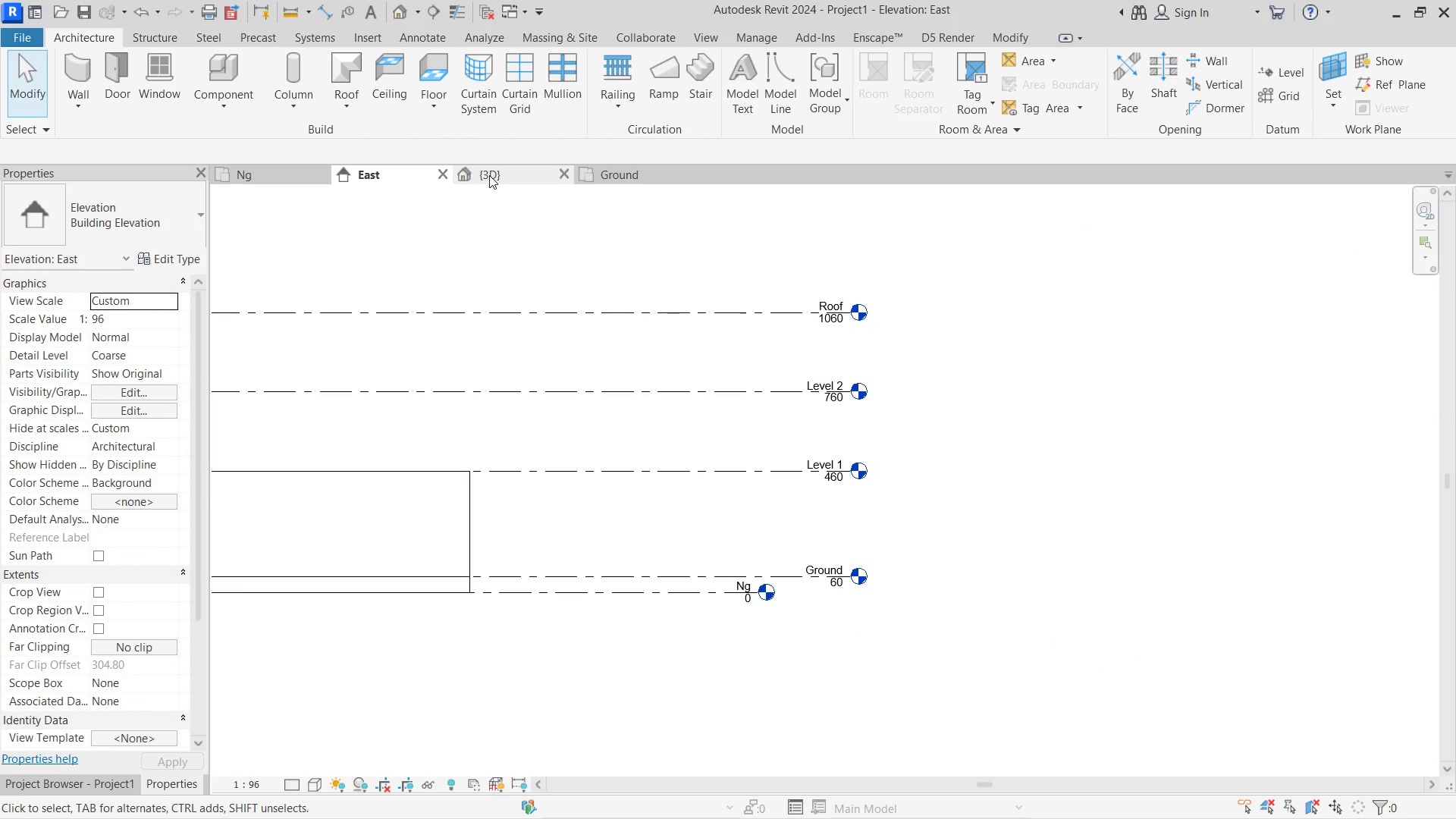 
left_click([489, 175])
 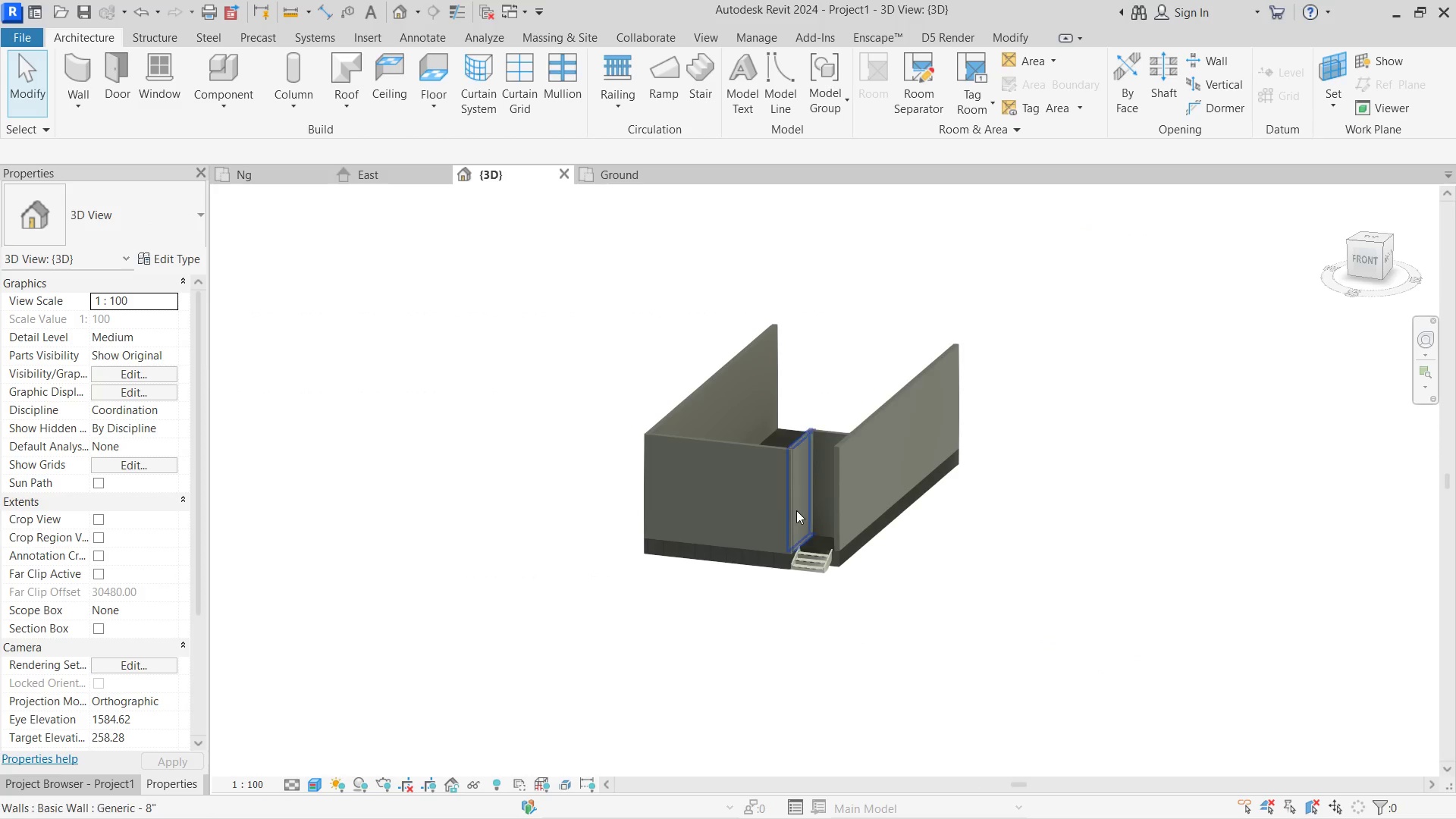 
hold_key(key=ShiftLeft, duration=1.06)
 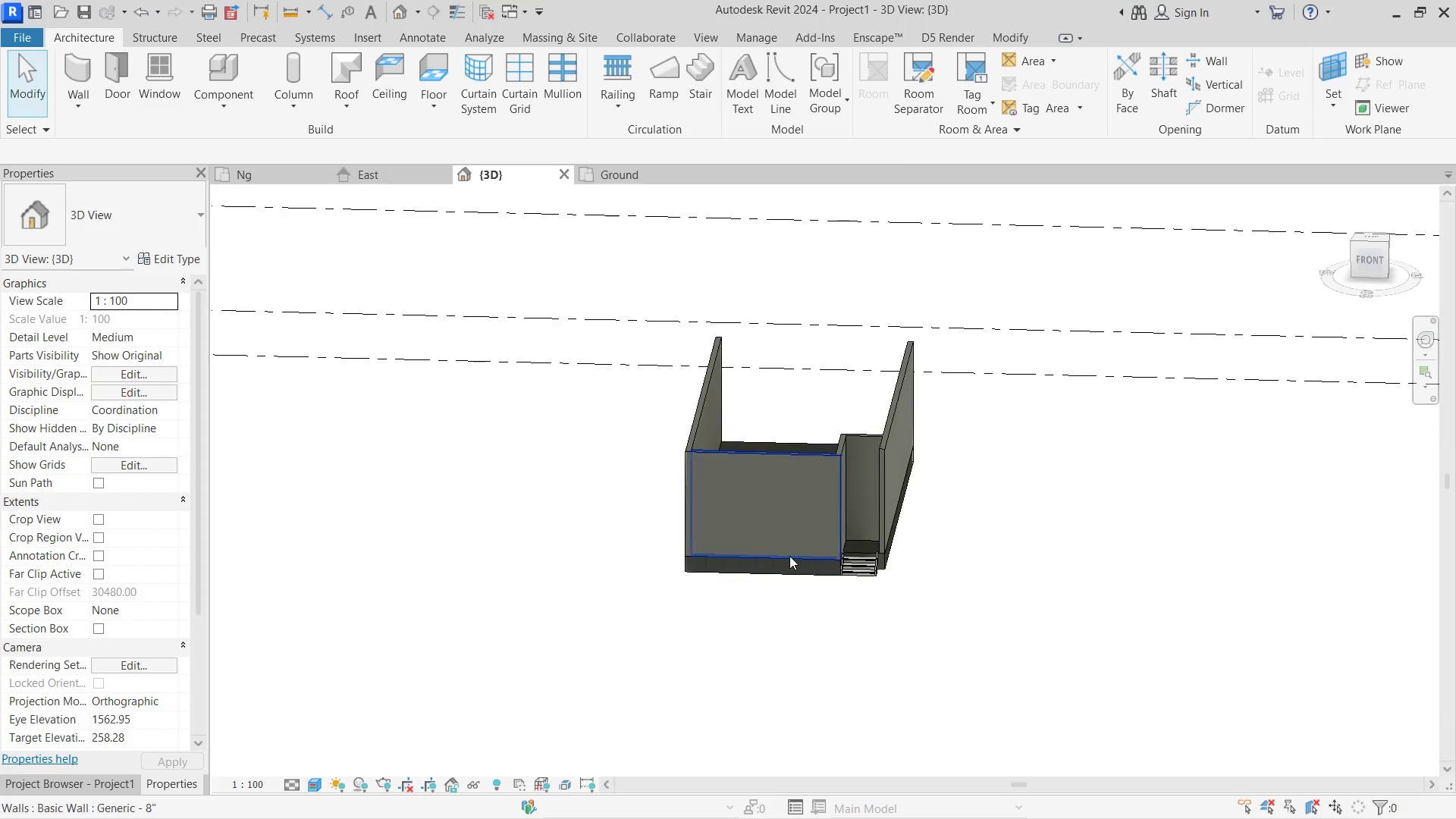 
hold_key(key=ShiftLeft, duration=1.78)
 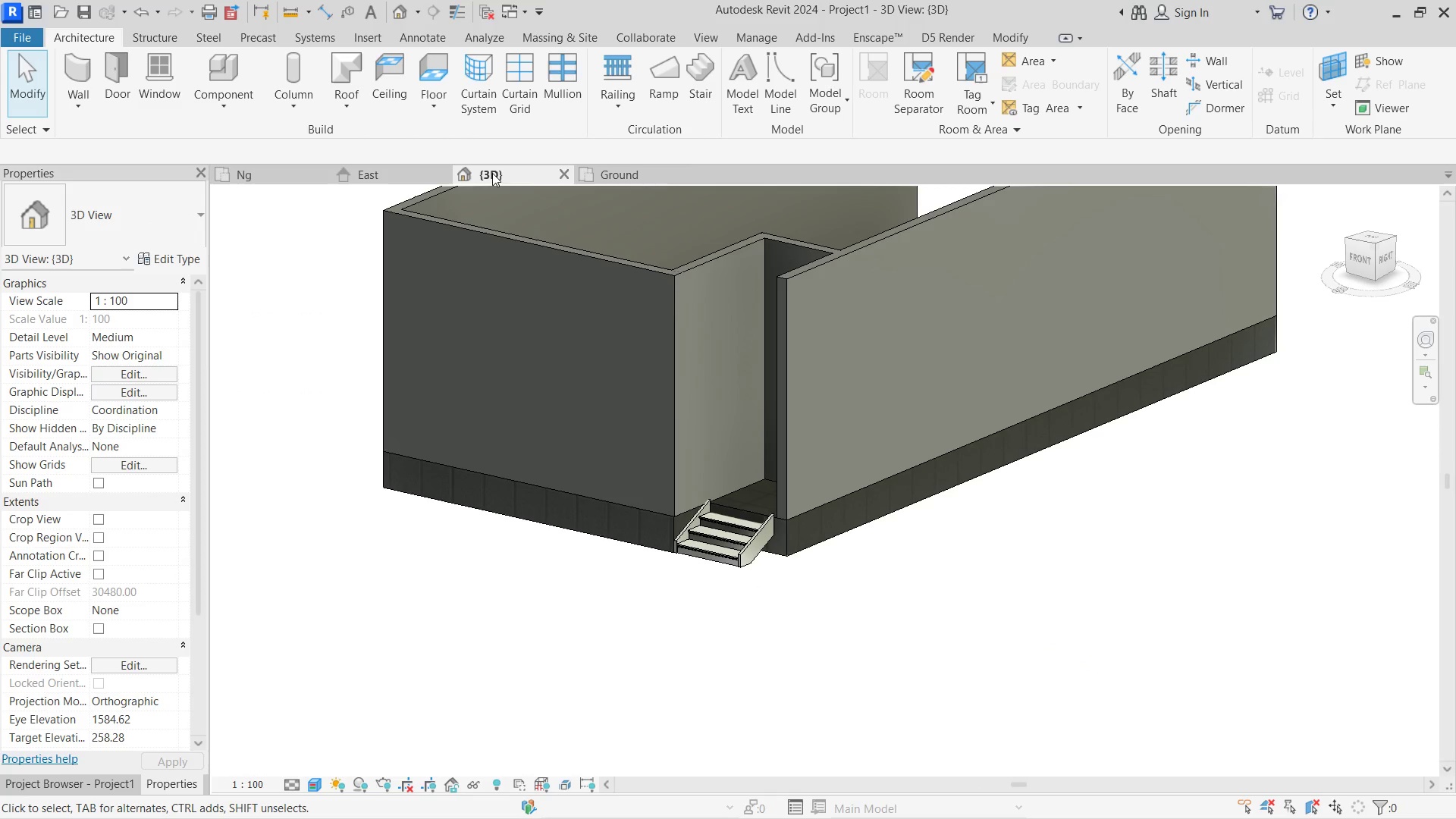 
scroll: coordinate [811, 572], scroll_direction: up, amount: 6.0
 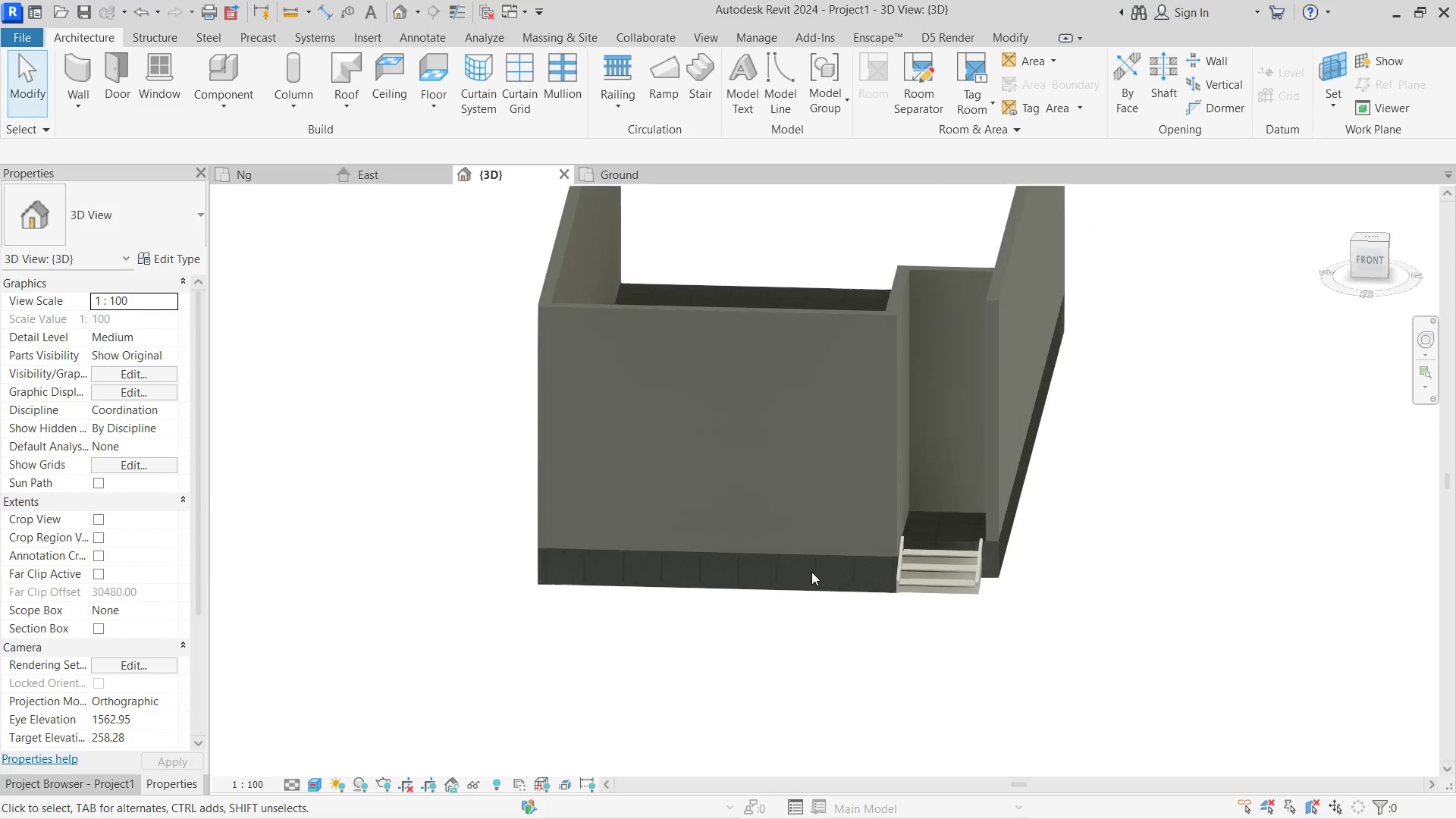 
left_click([632, 171])
 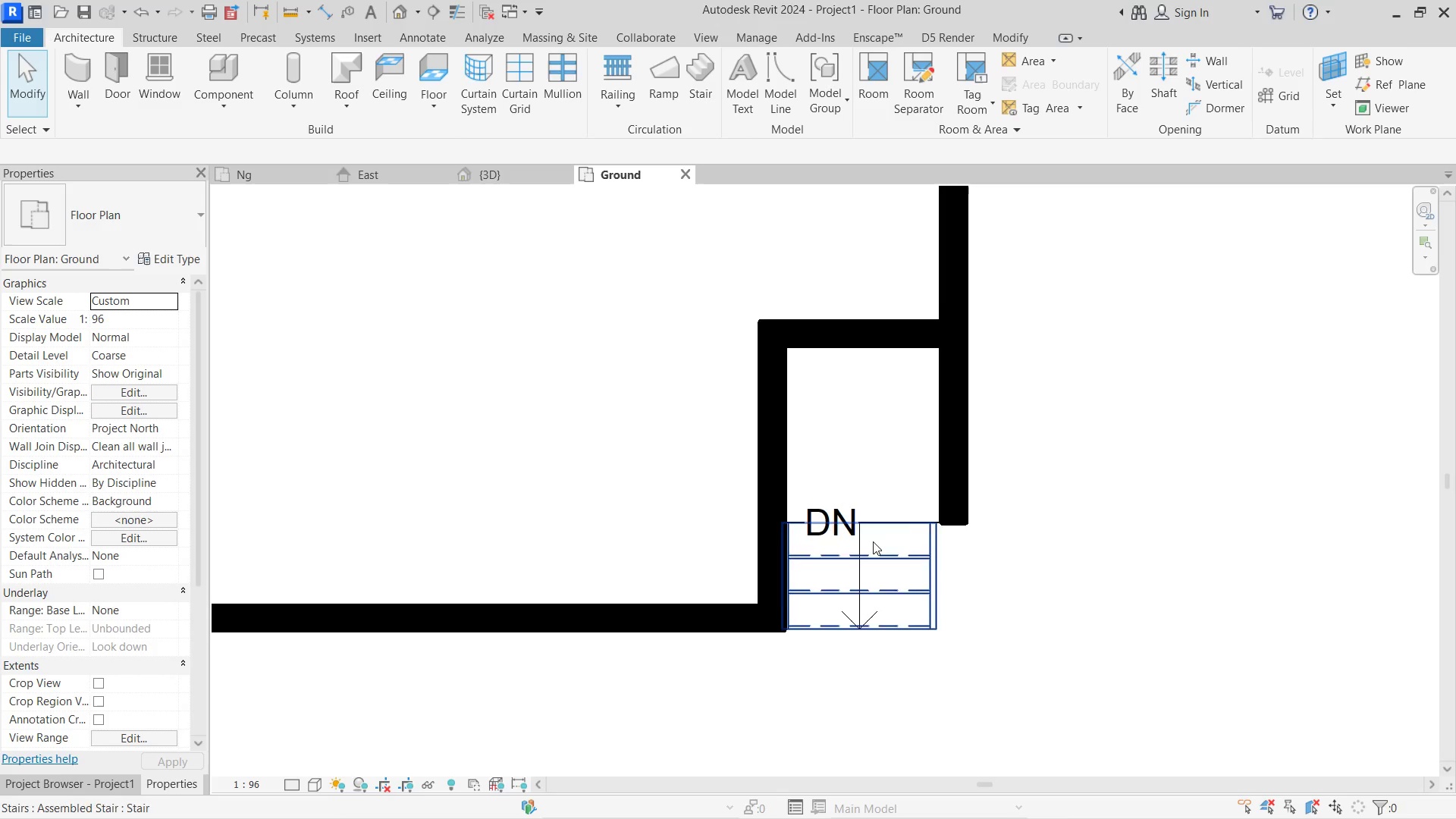 
scroll: coordinate [667, 356], scroll_direction: down, amount: 8.0
 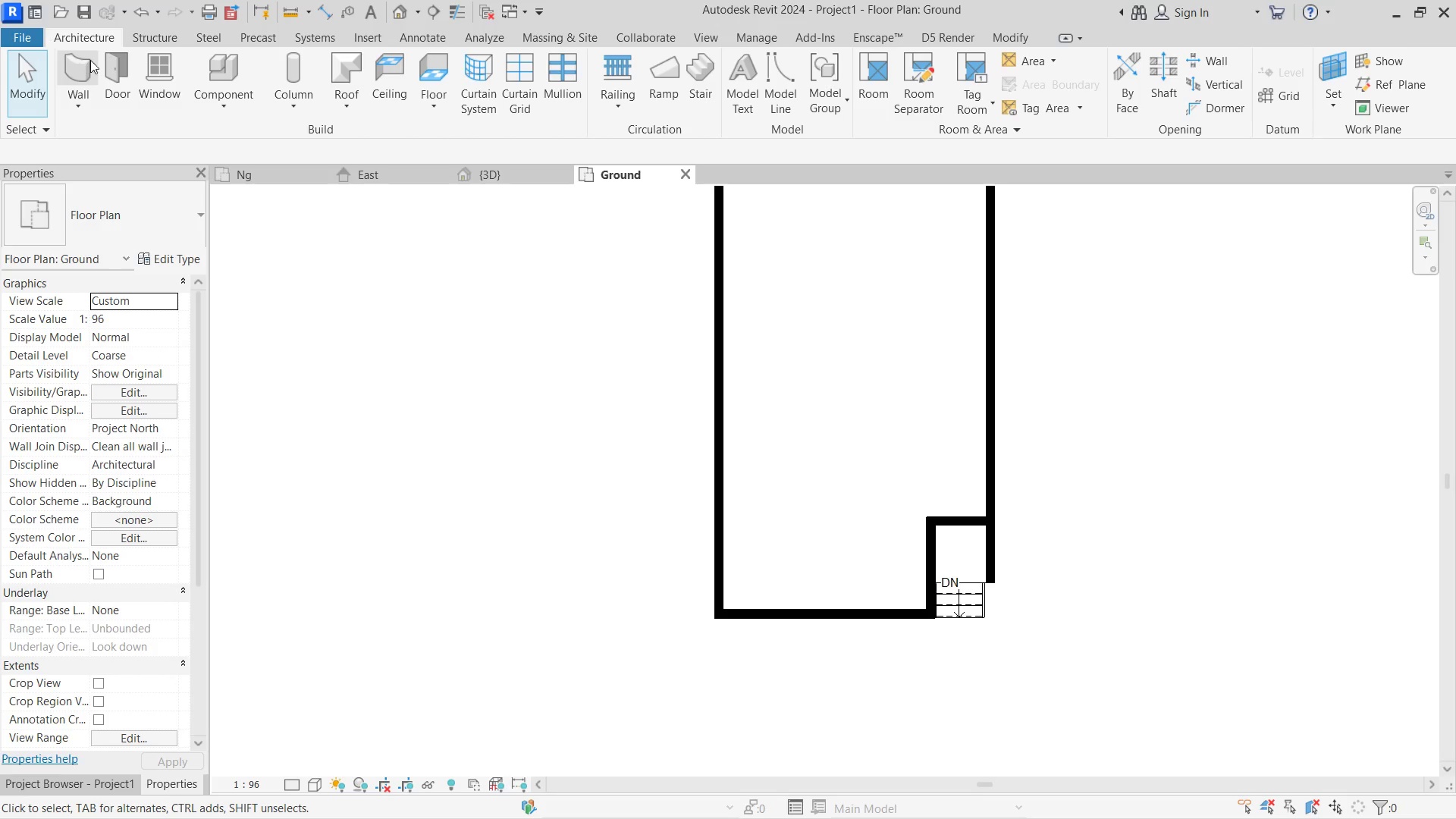 
left_click([82, 60])
 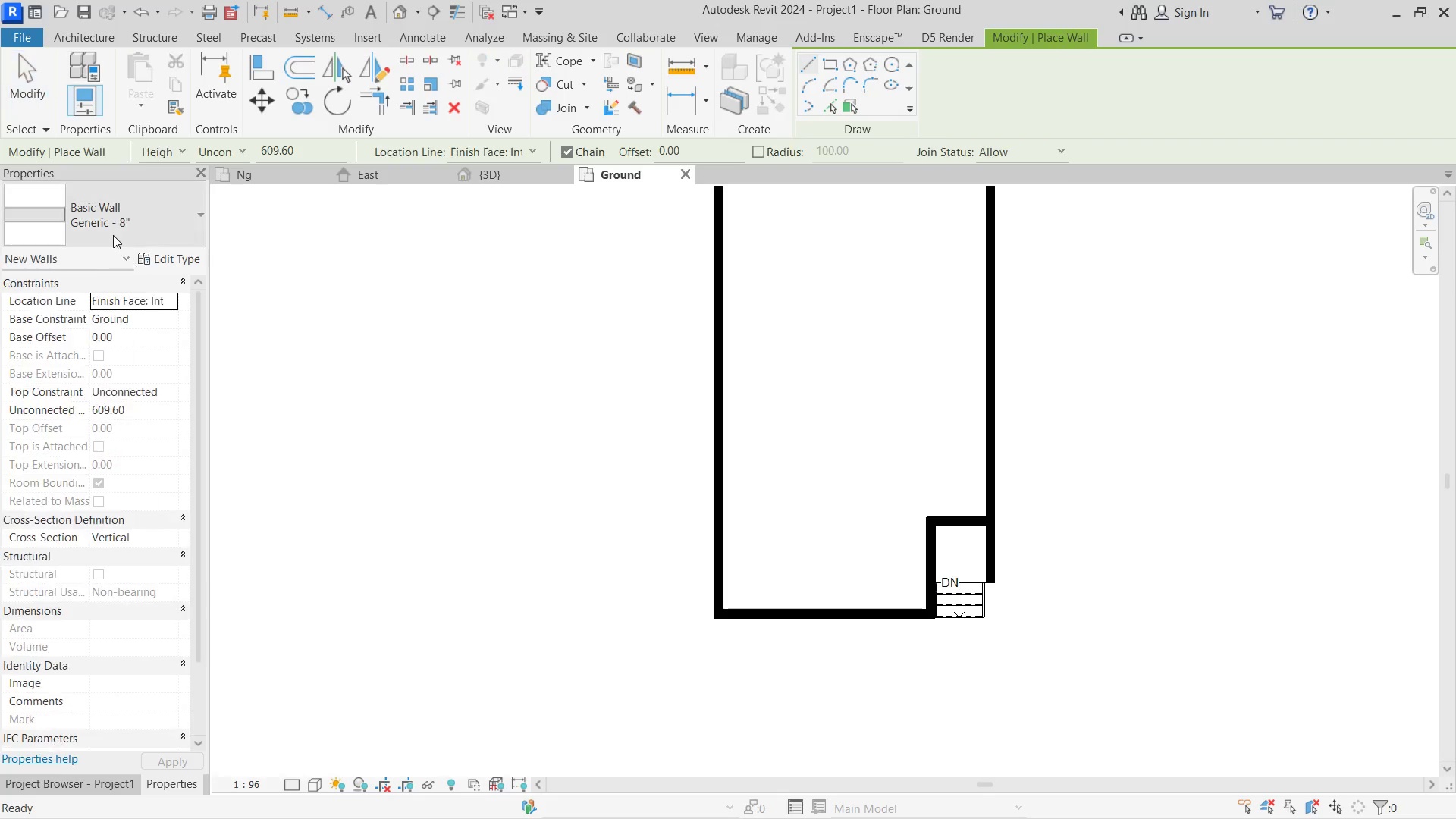 
left_click([113, 230])
 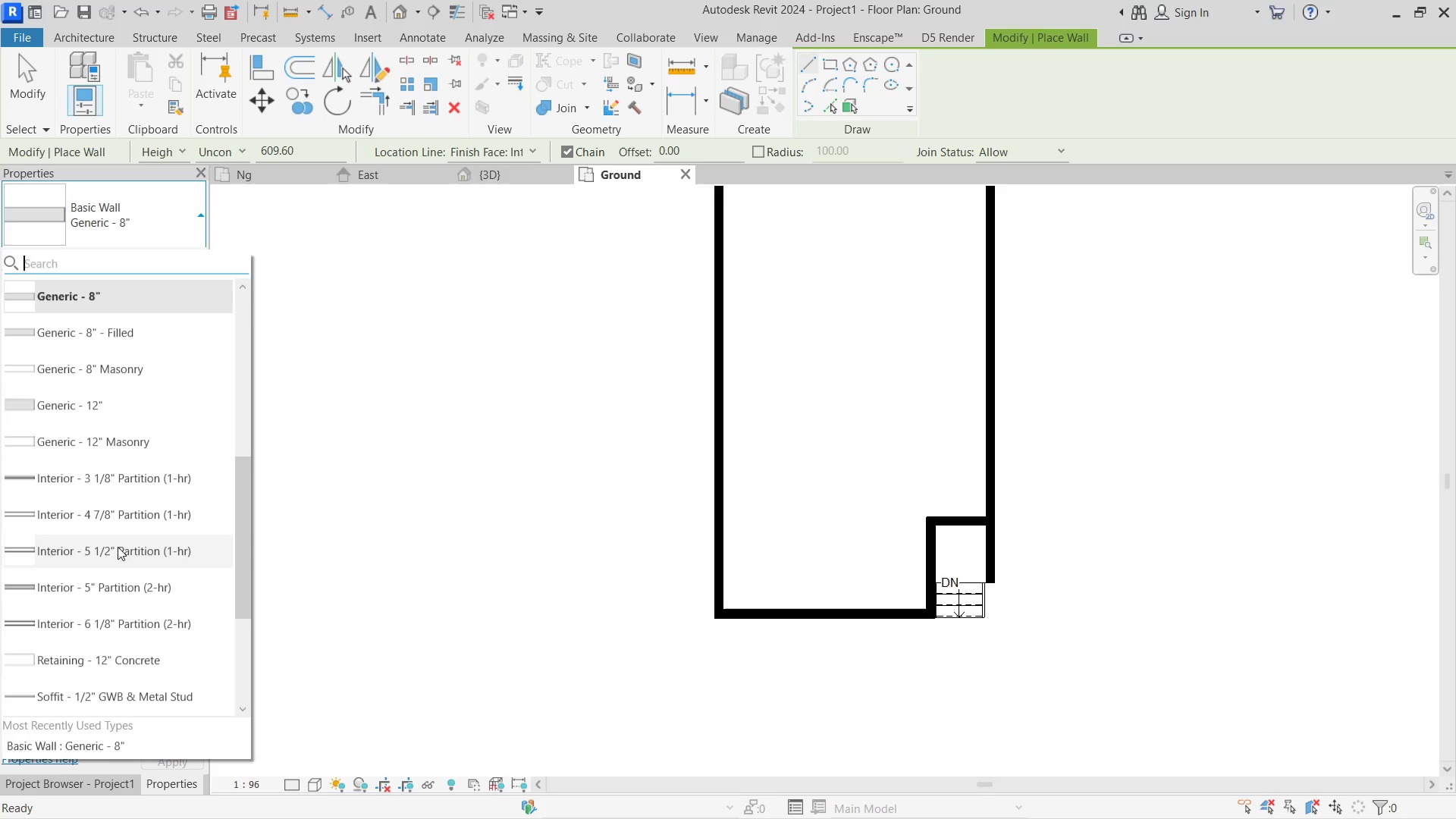 
scroll: coordinate [125, 544], scroll_direction: down, amount: 5.0
 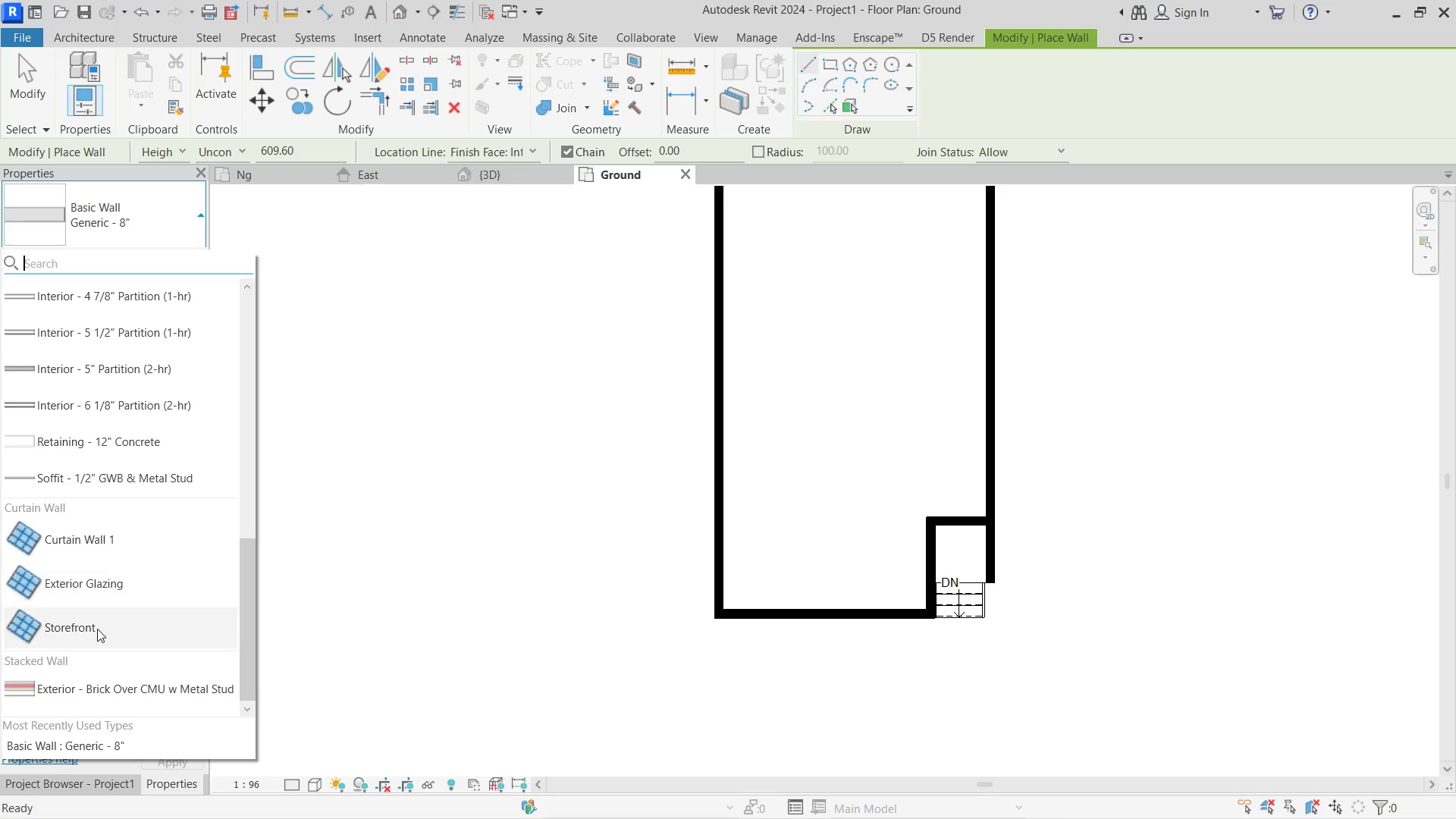 
left_click([96, 629])
 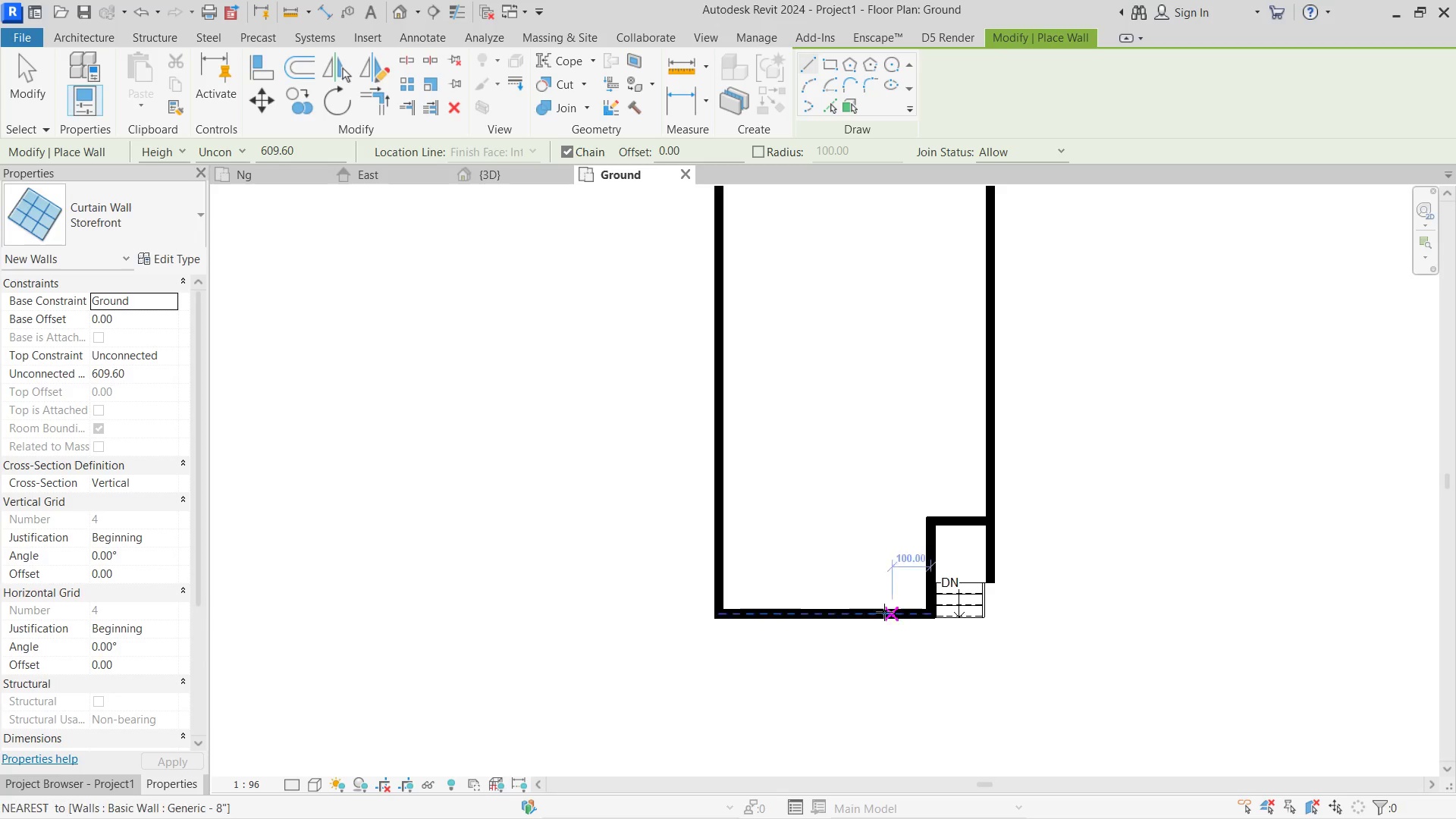 
scroll: coordinate [722, 609], scroll_direction: up, amount: 4.0
 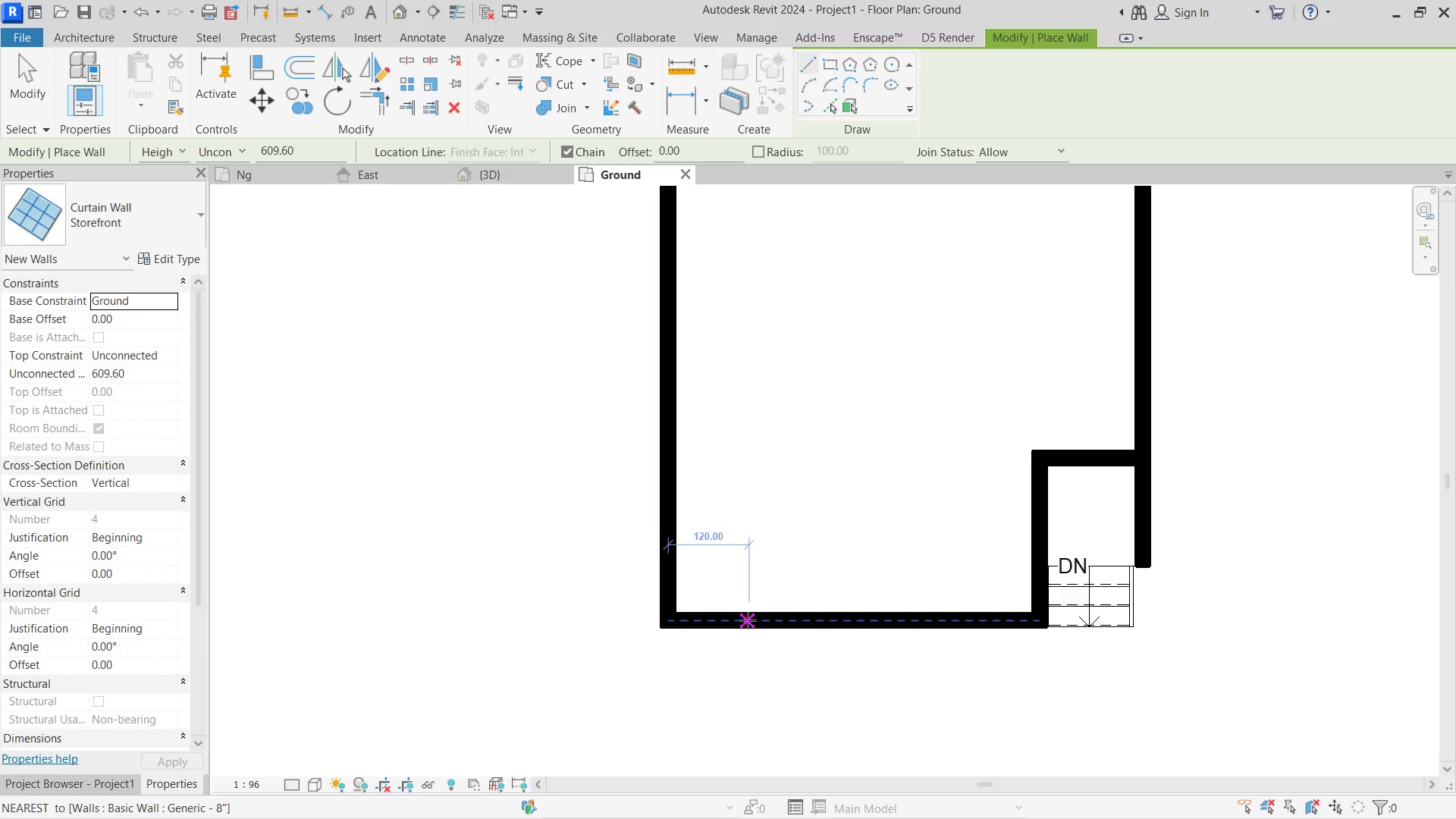 
left_click([748, 620])
 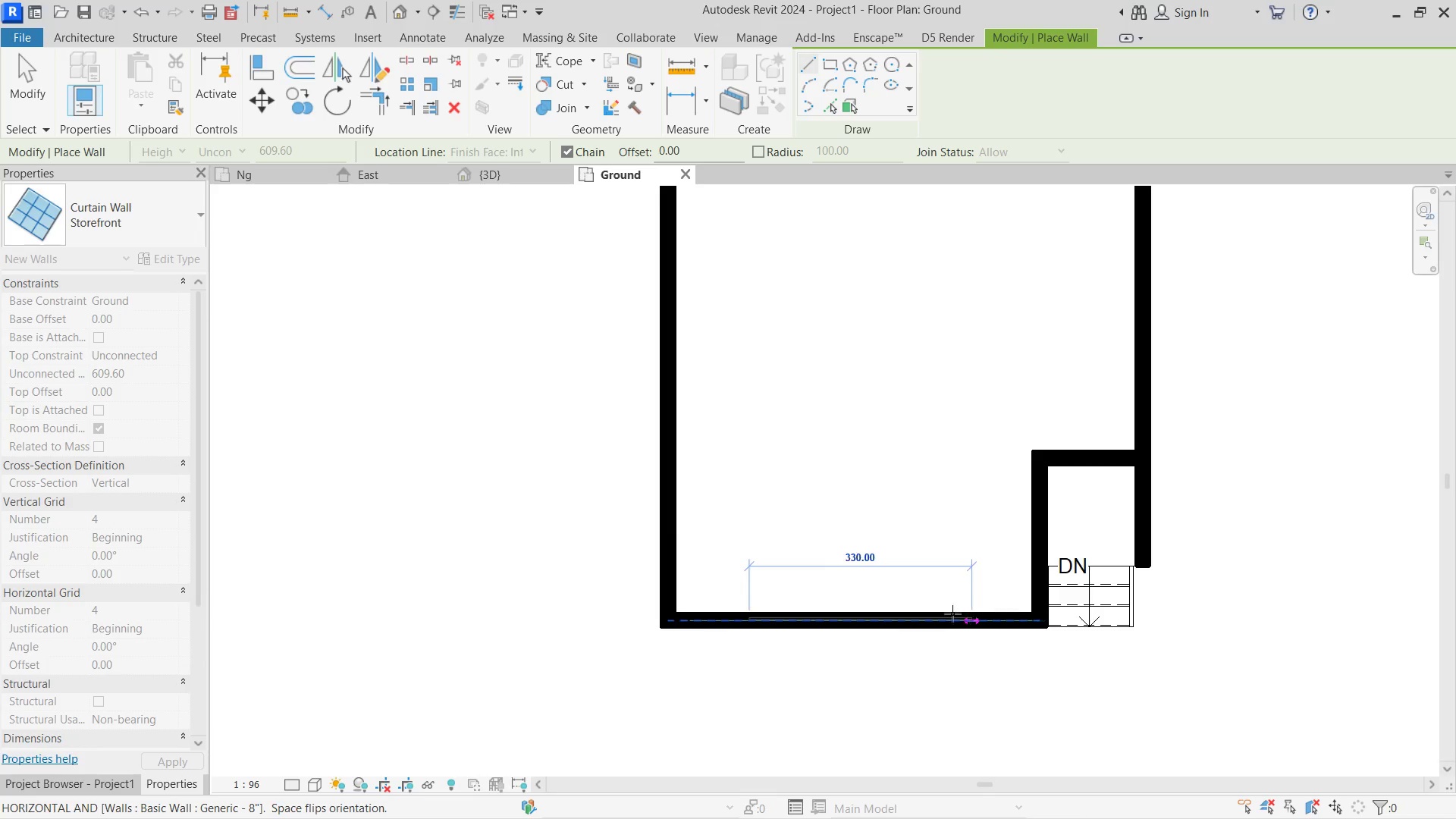 
left_click([962, 613])
 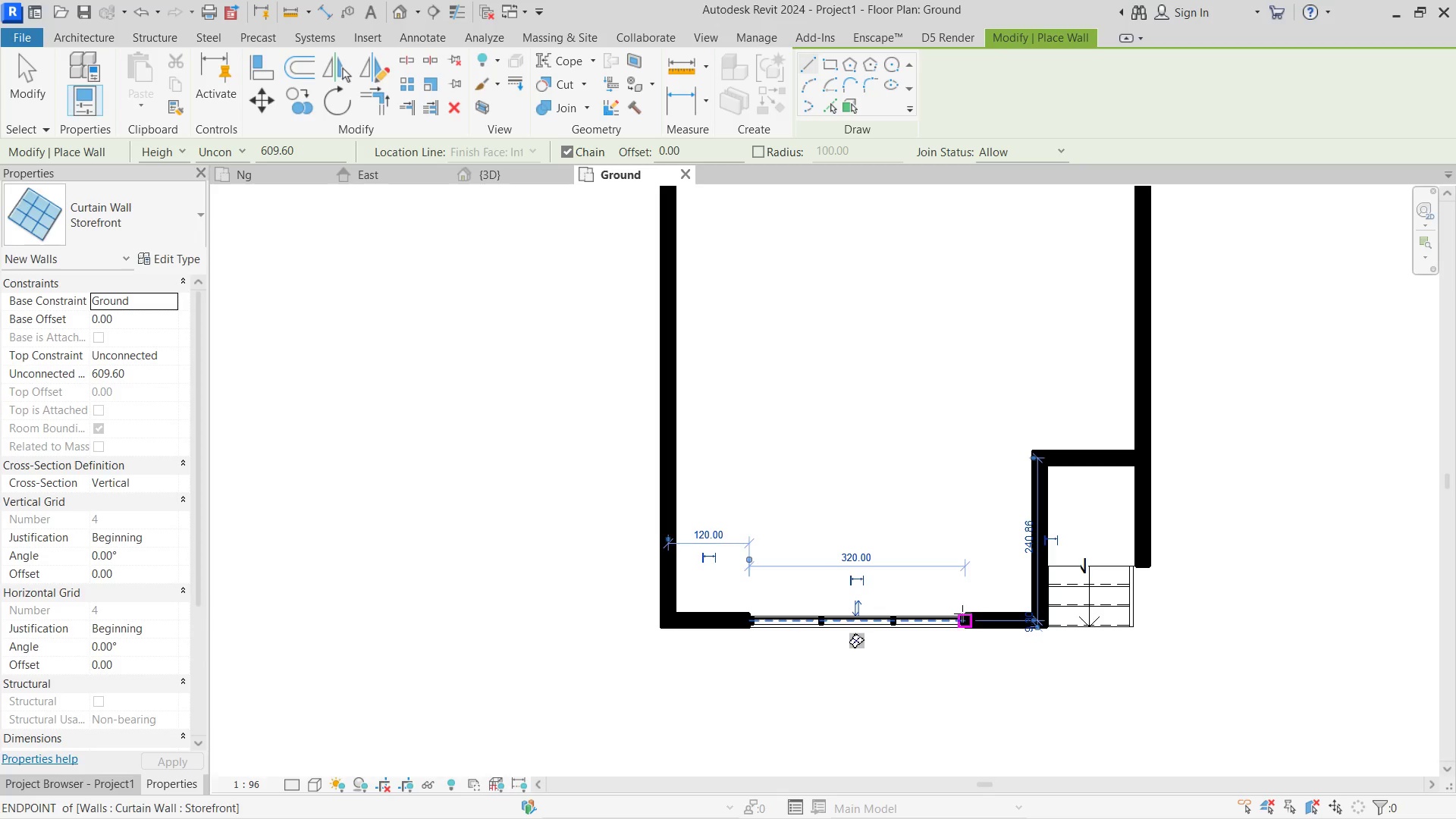 
key(Escape)
 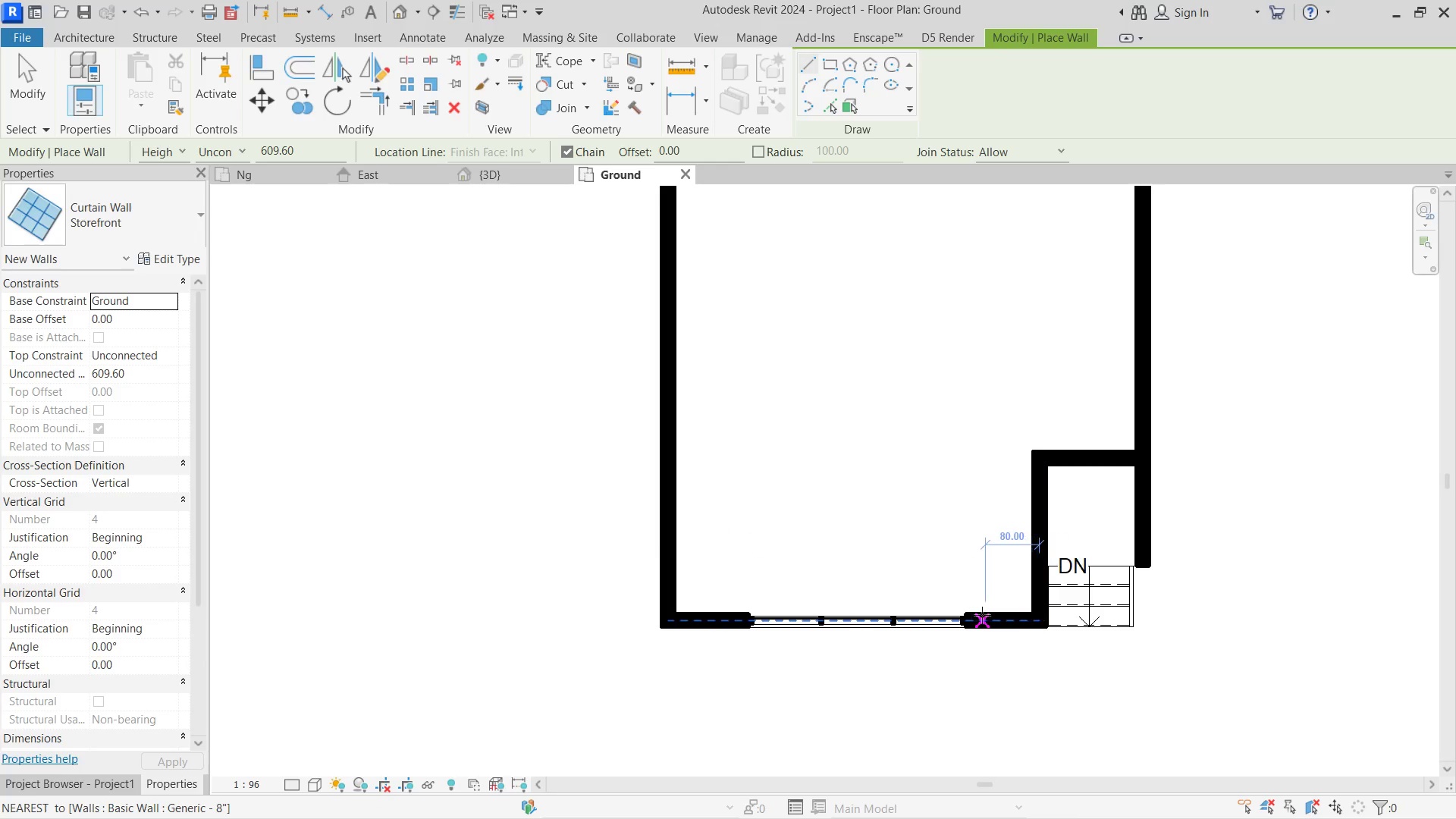 
key(Escape)
 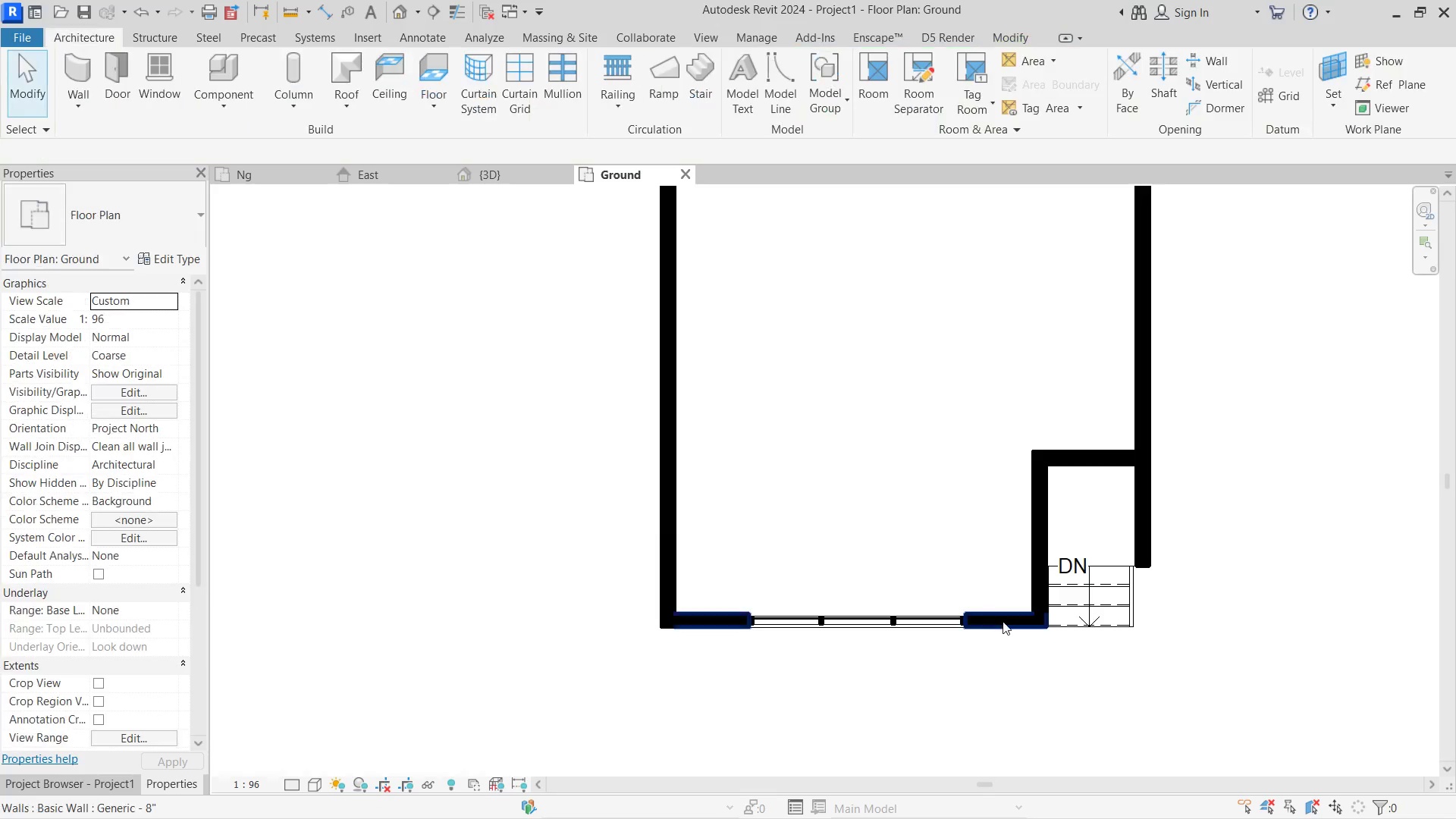 
key(Escape)
 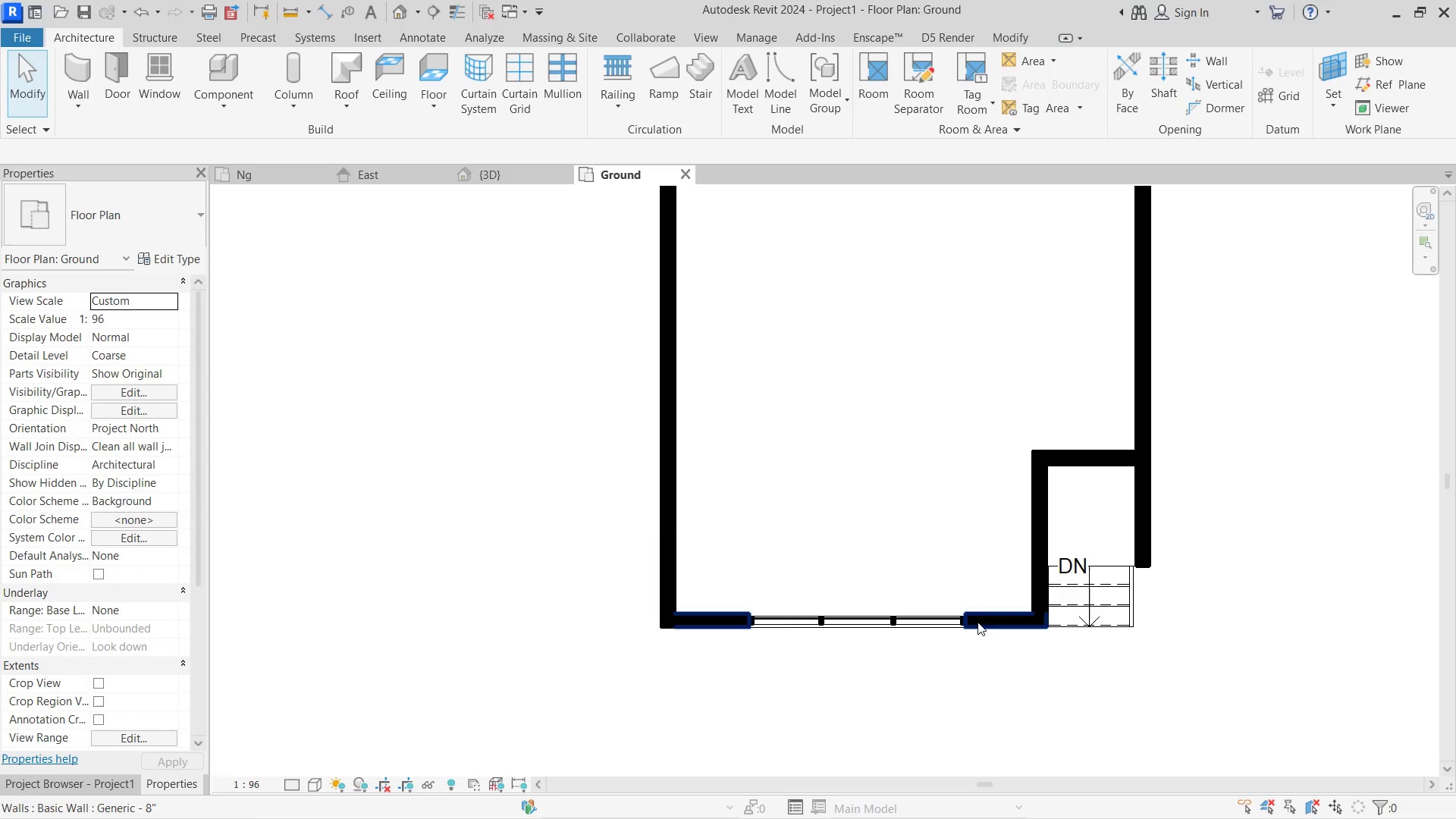 
left_click([867, 622])
 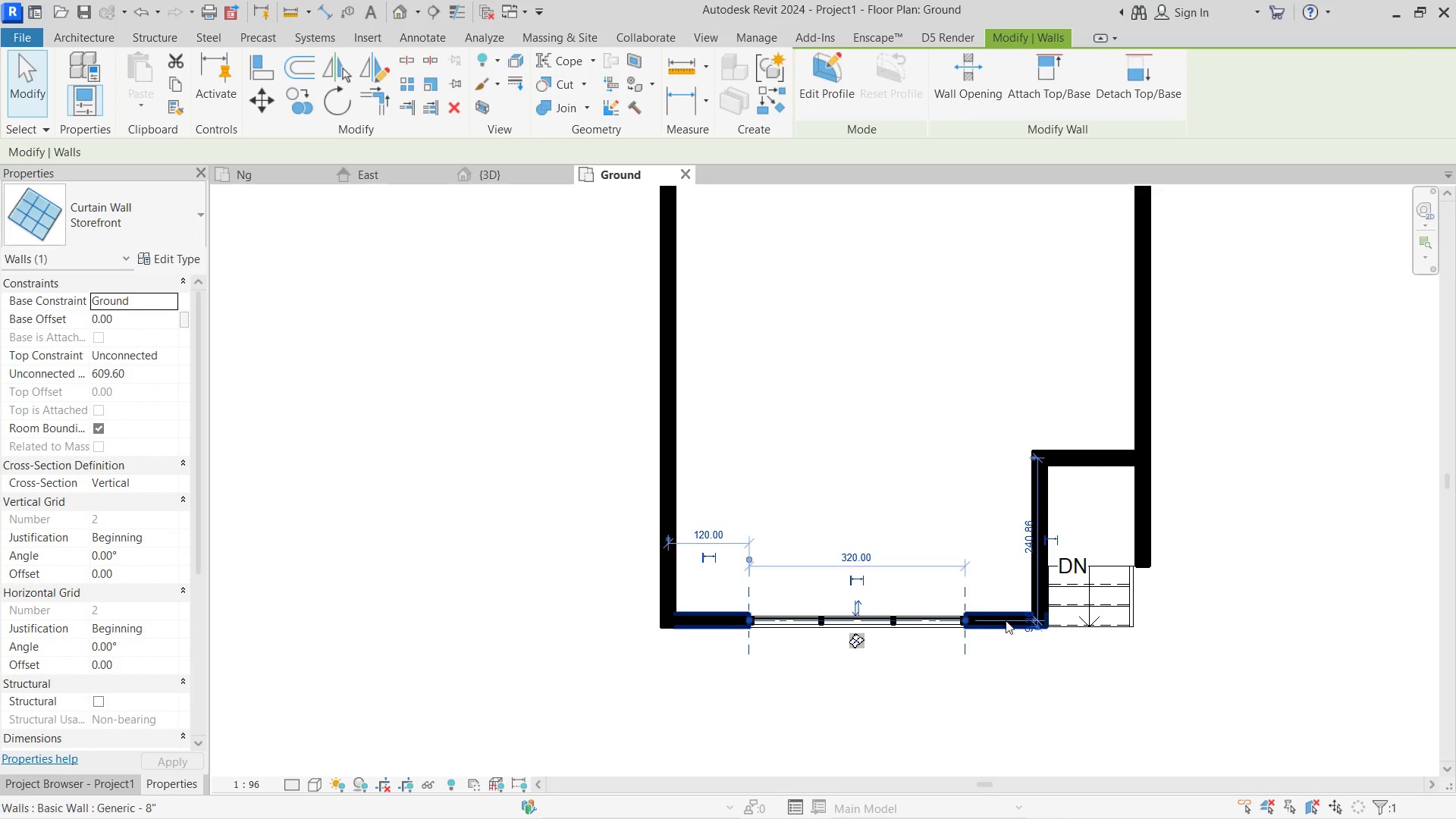 
scroll: coordinate [993, 602], scroll_direction: up, amount: 2.0
 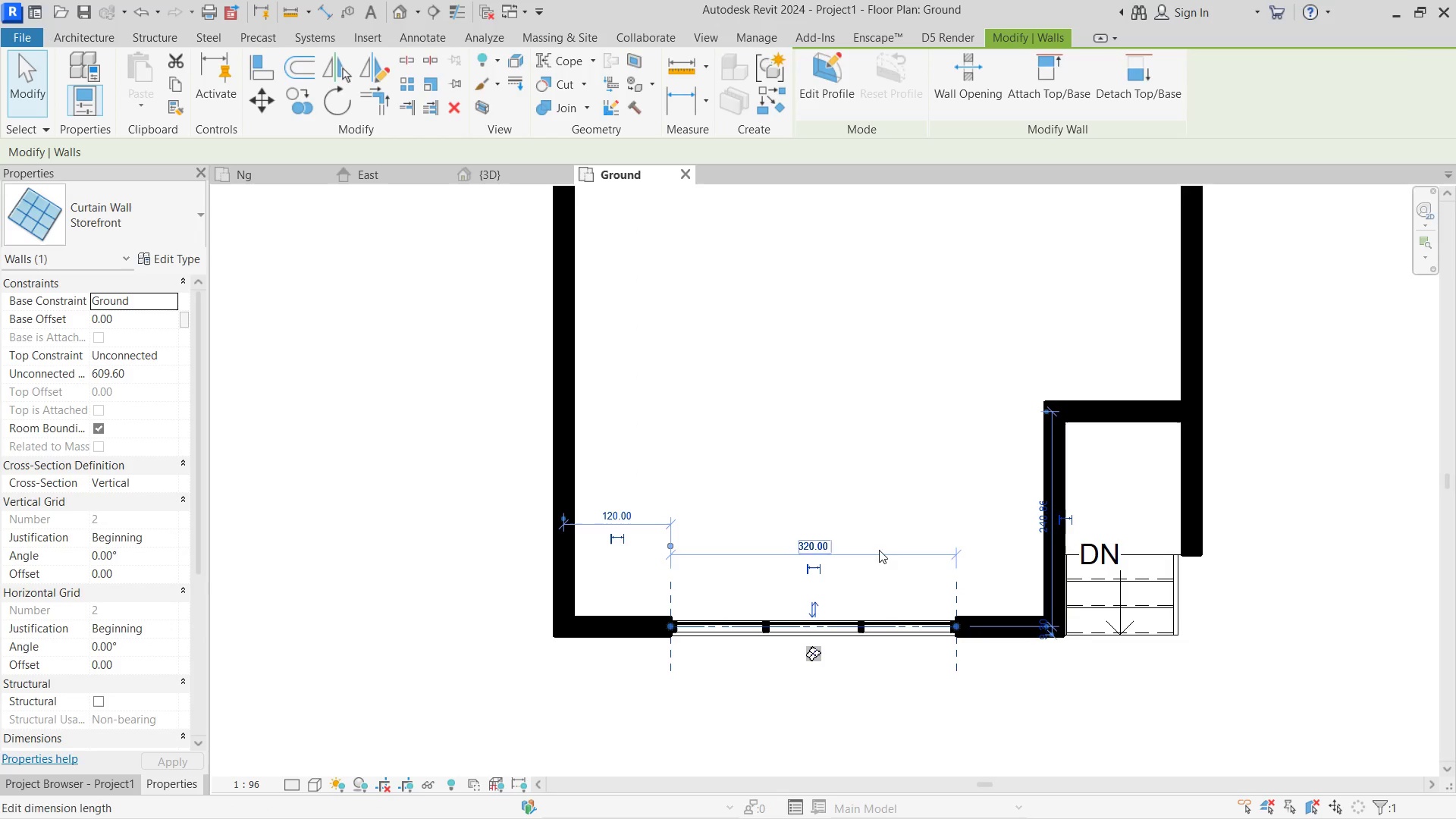 
left_click([976, 564])
 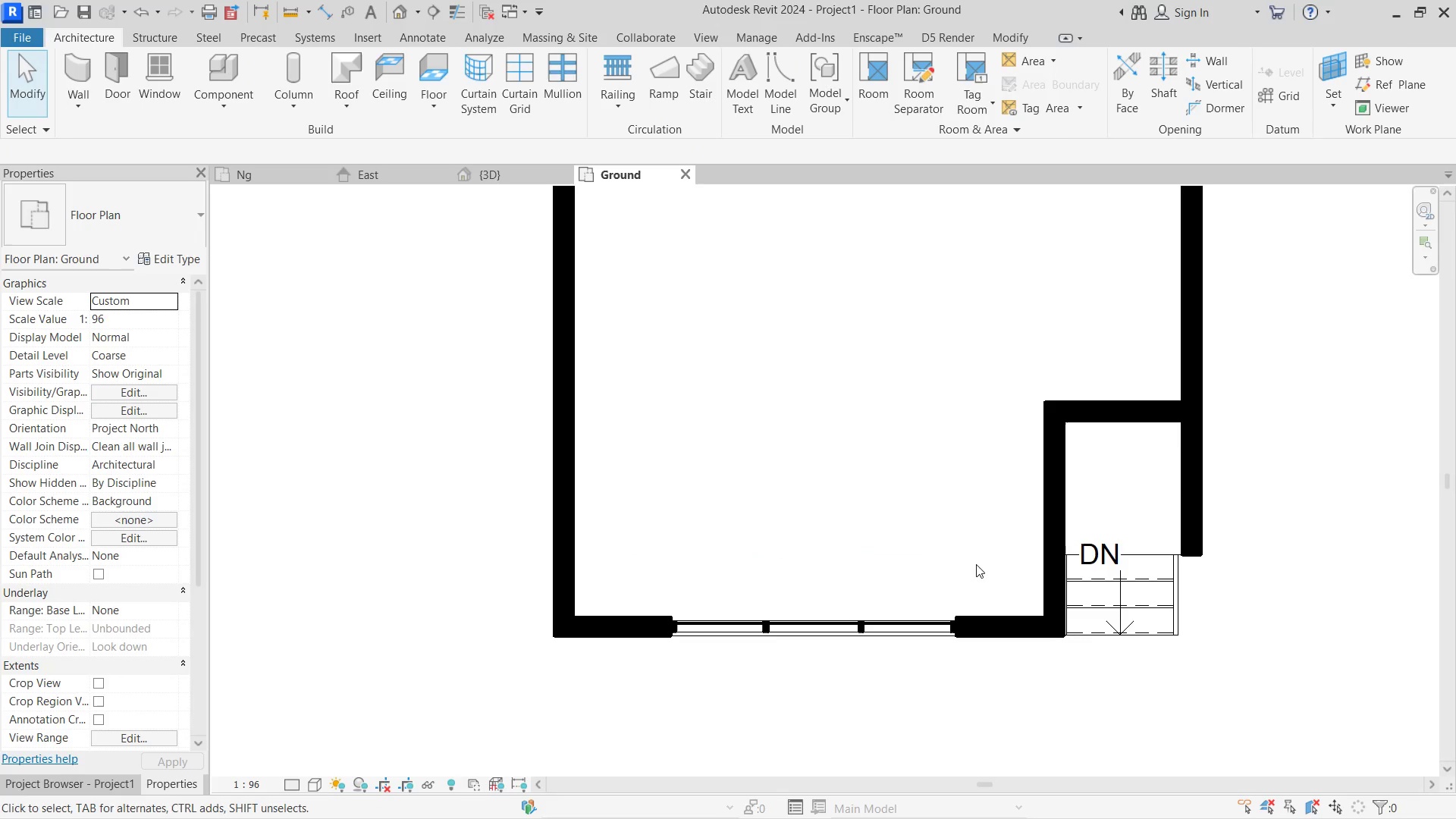 
type(di)
 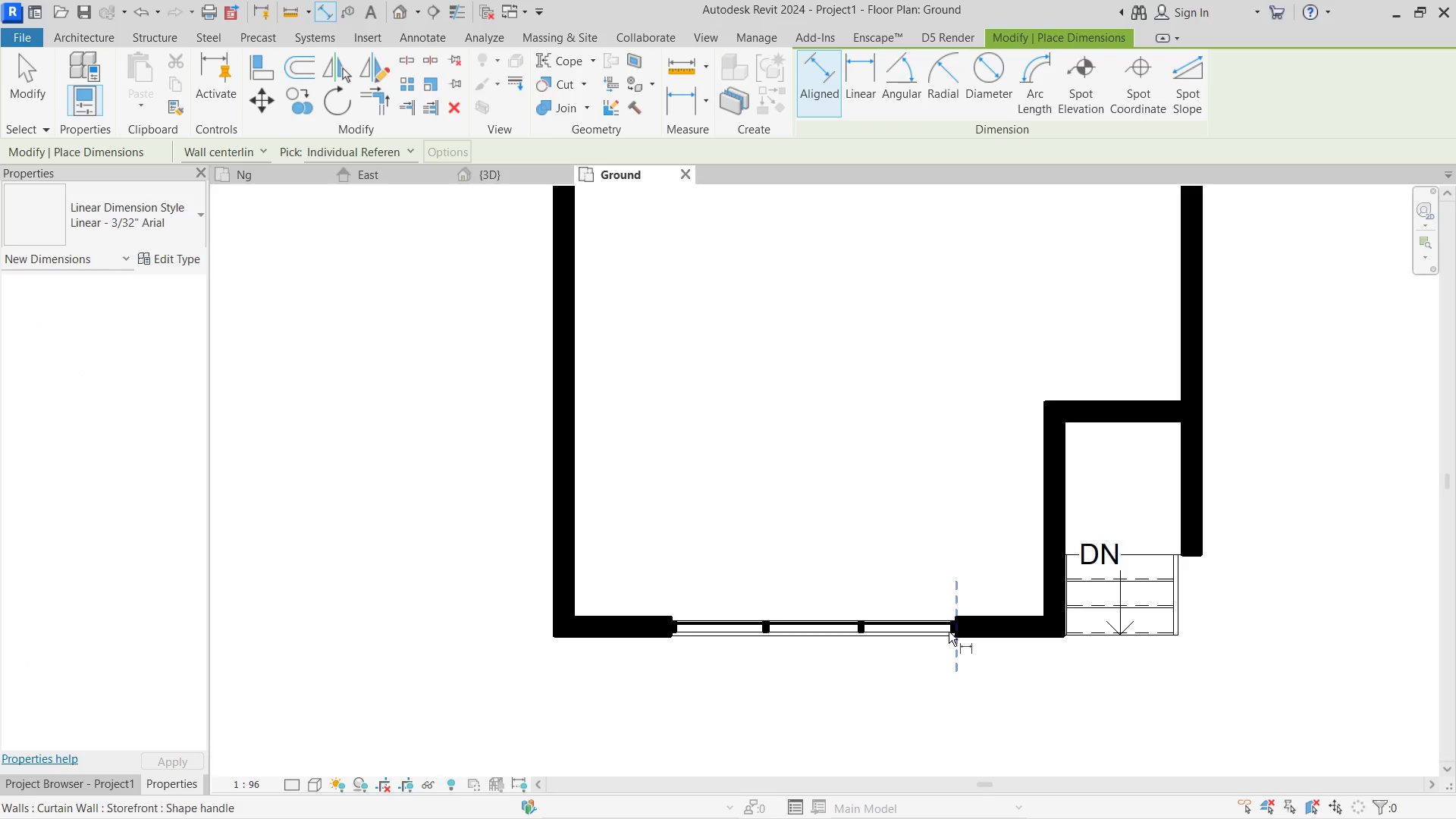 
left_click([949, 632])
 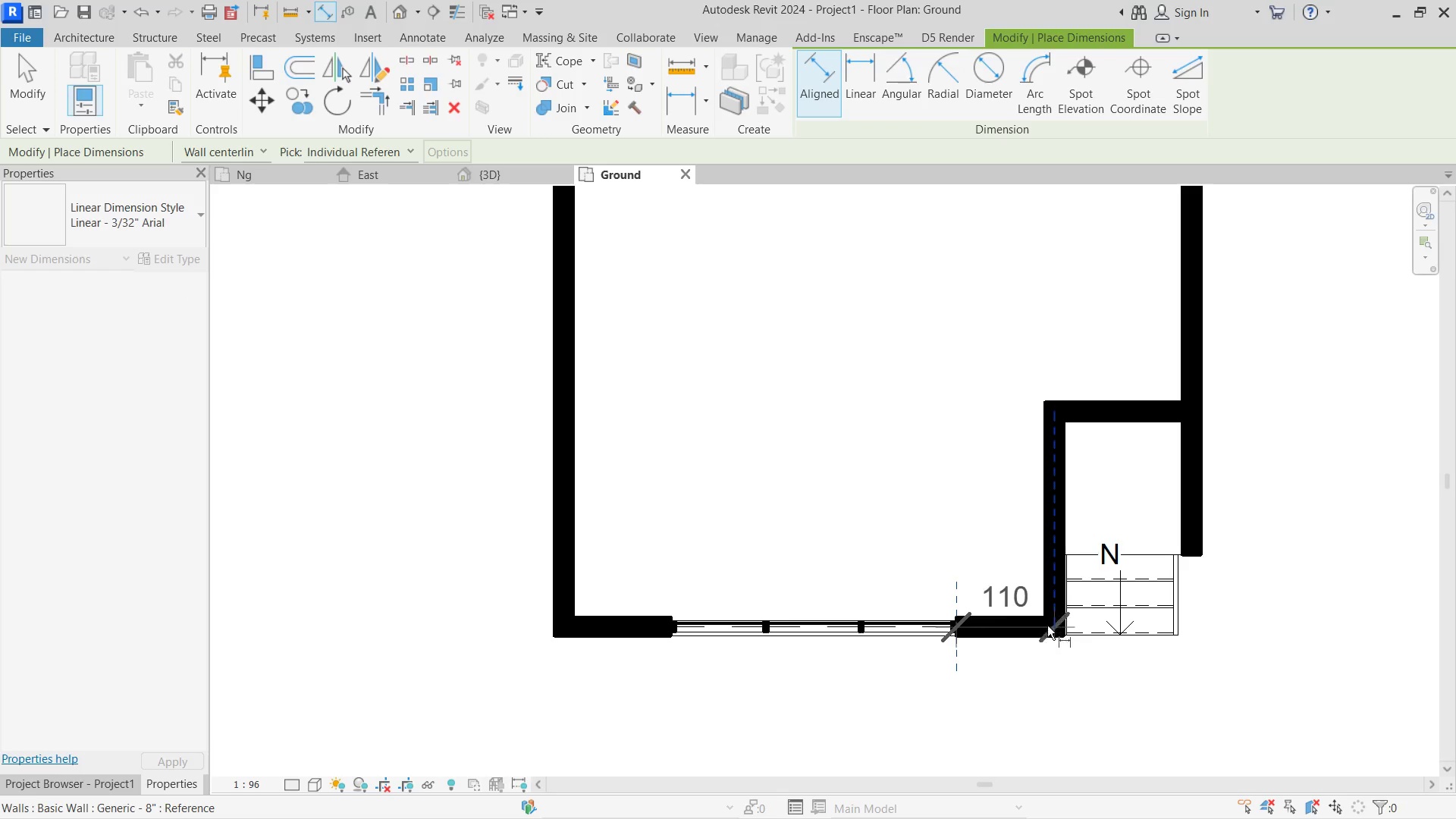 
double_click([1021, 594])
 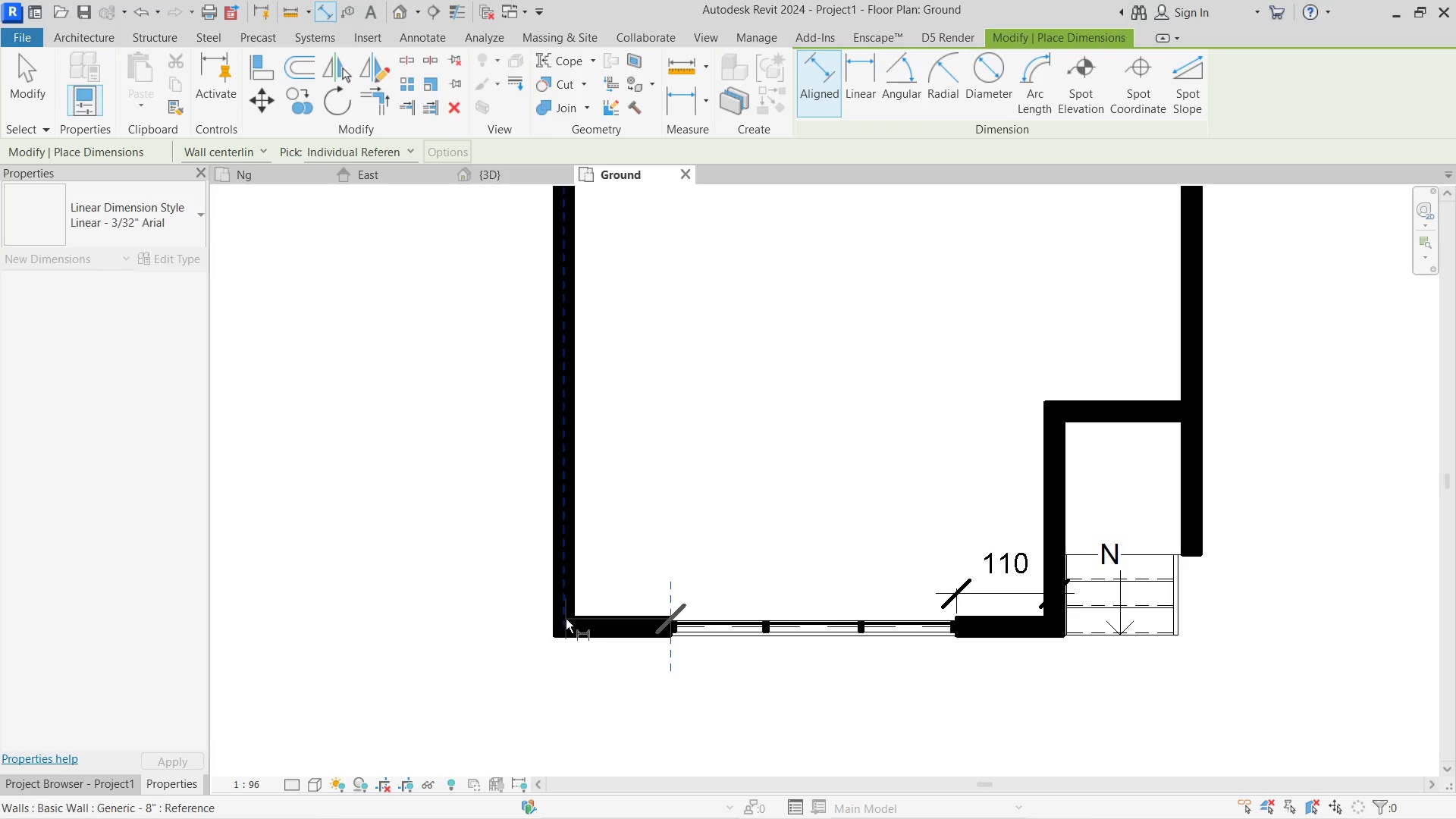 
left_click([560, 618])
 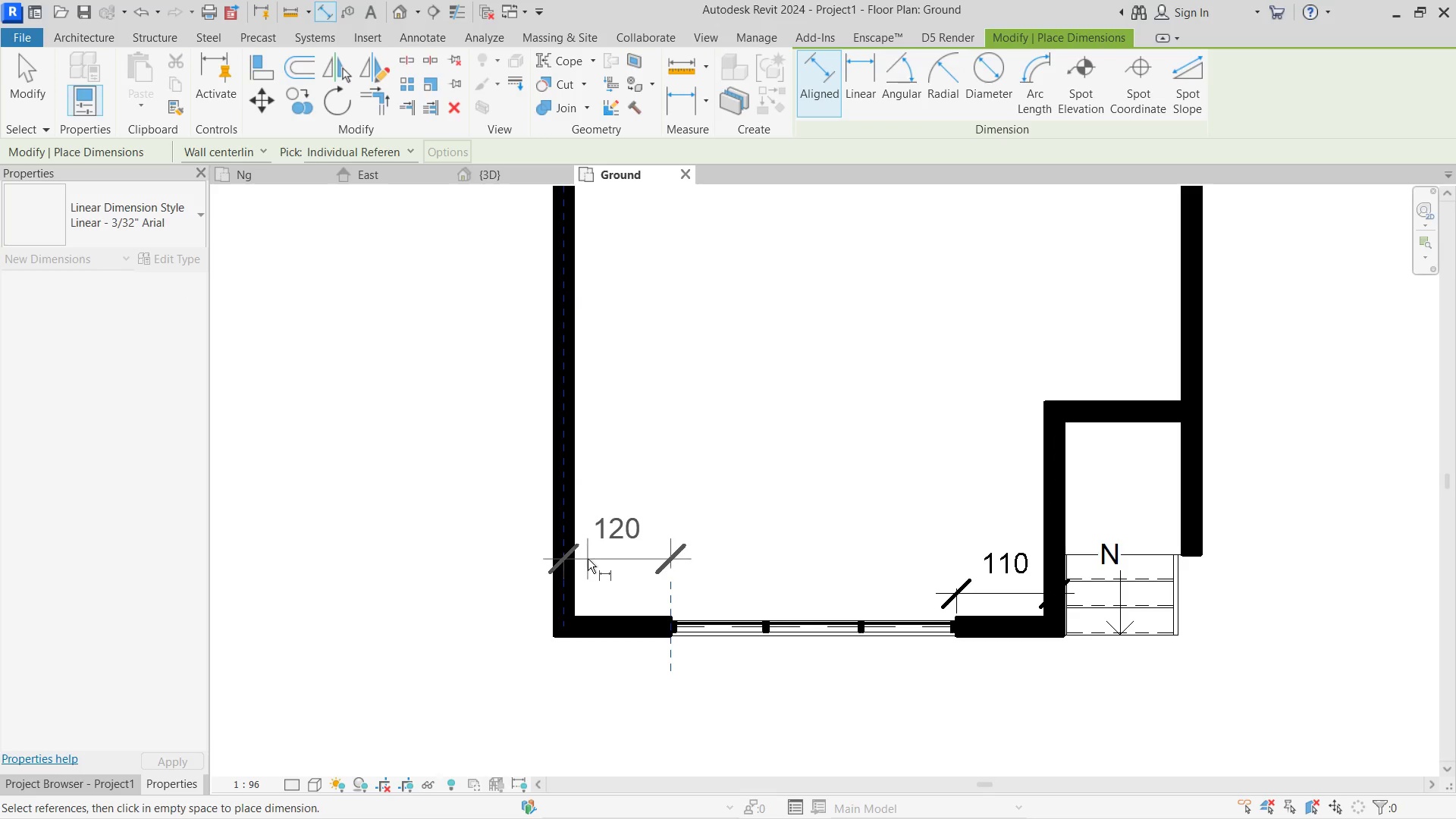 
left_click([588, 559])
 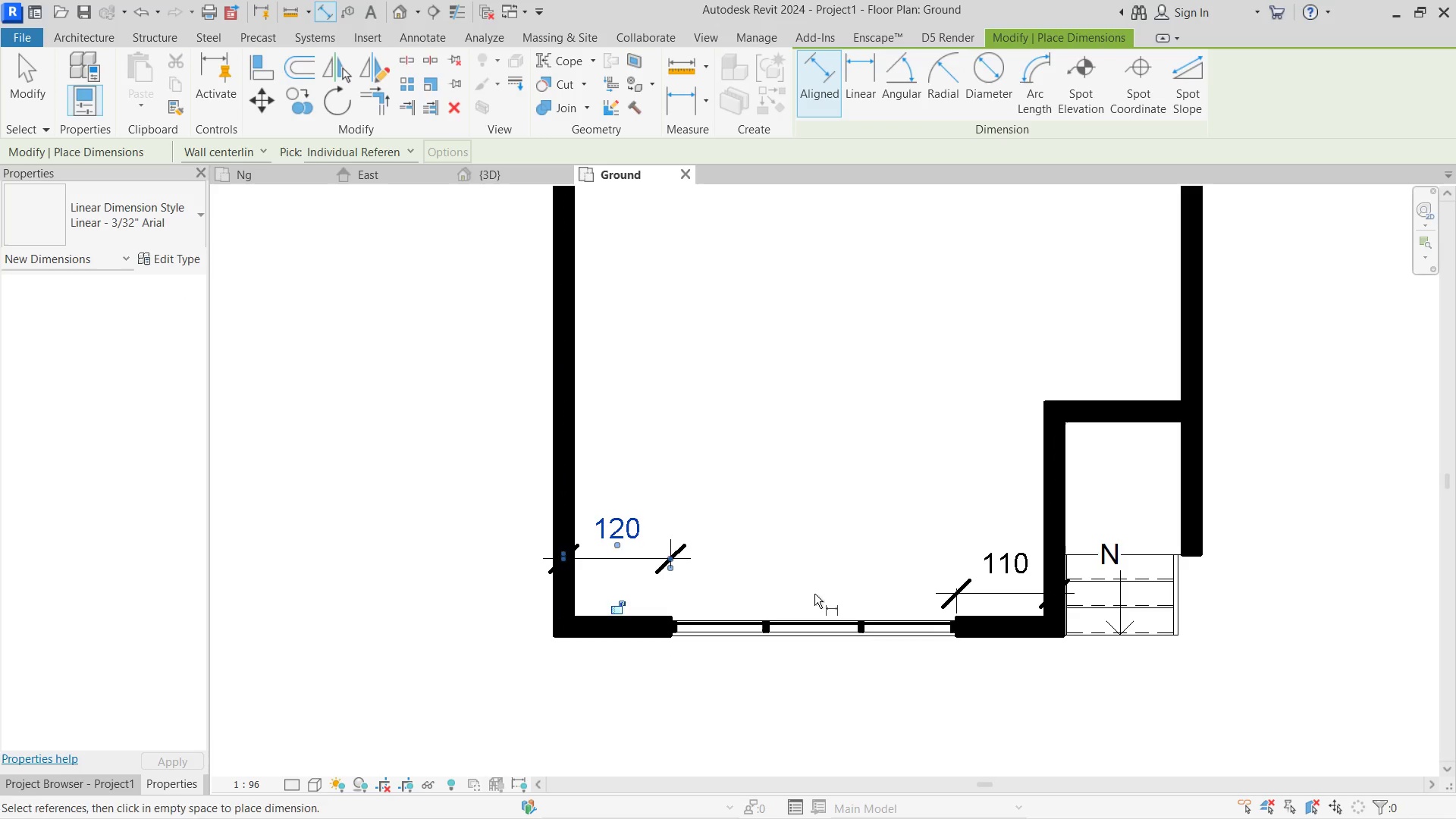 
key(Escape)
 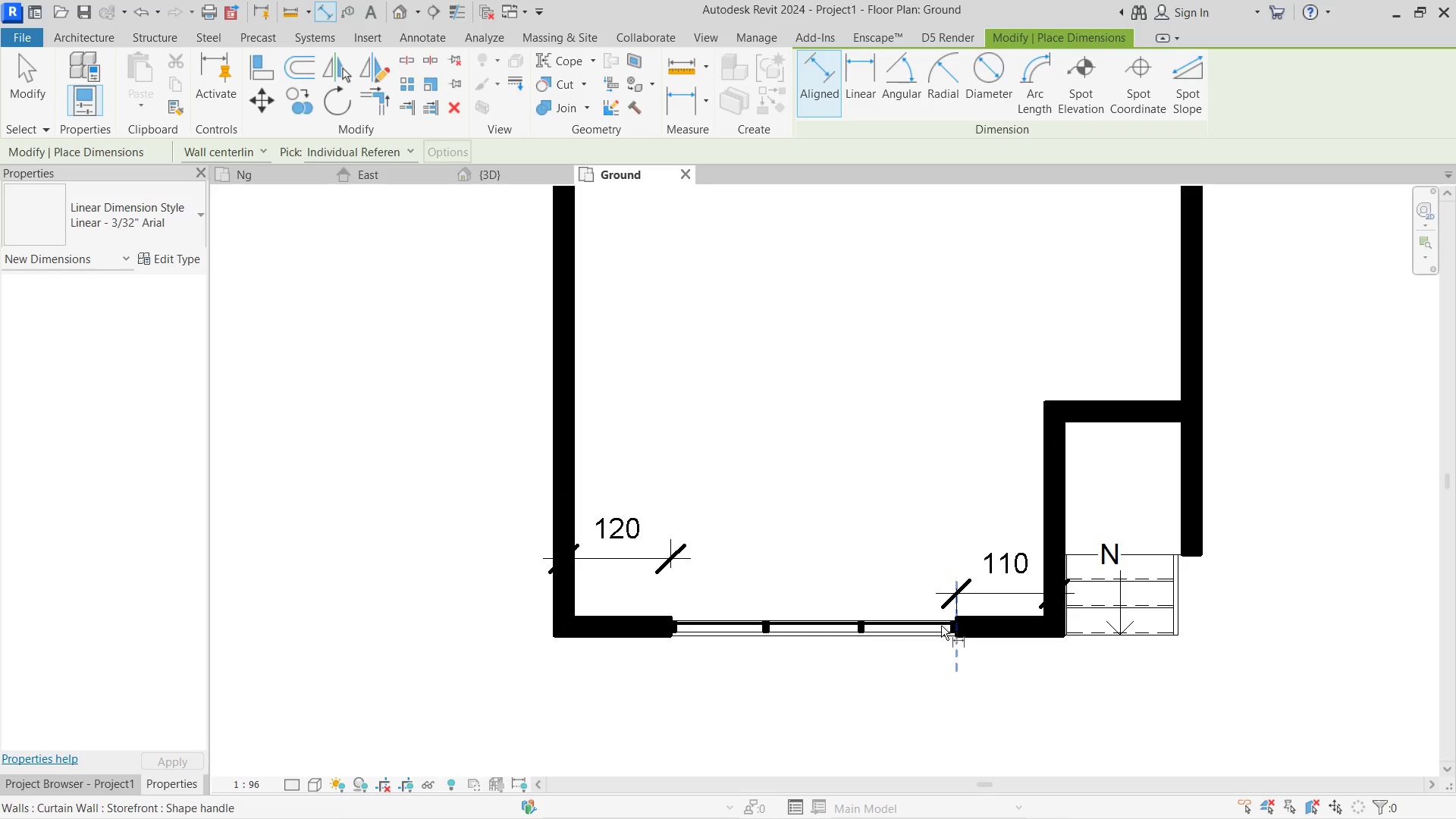 
key(Escape)
 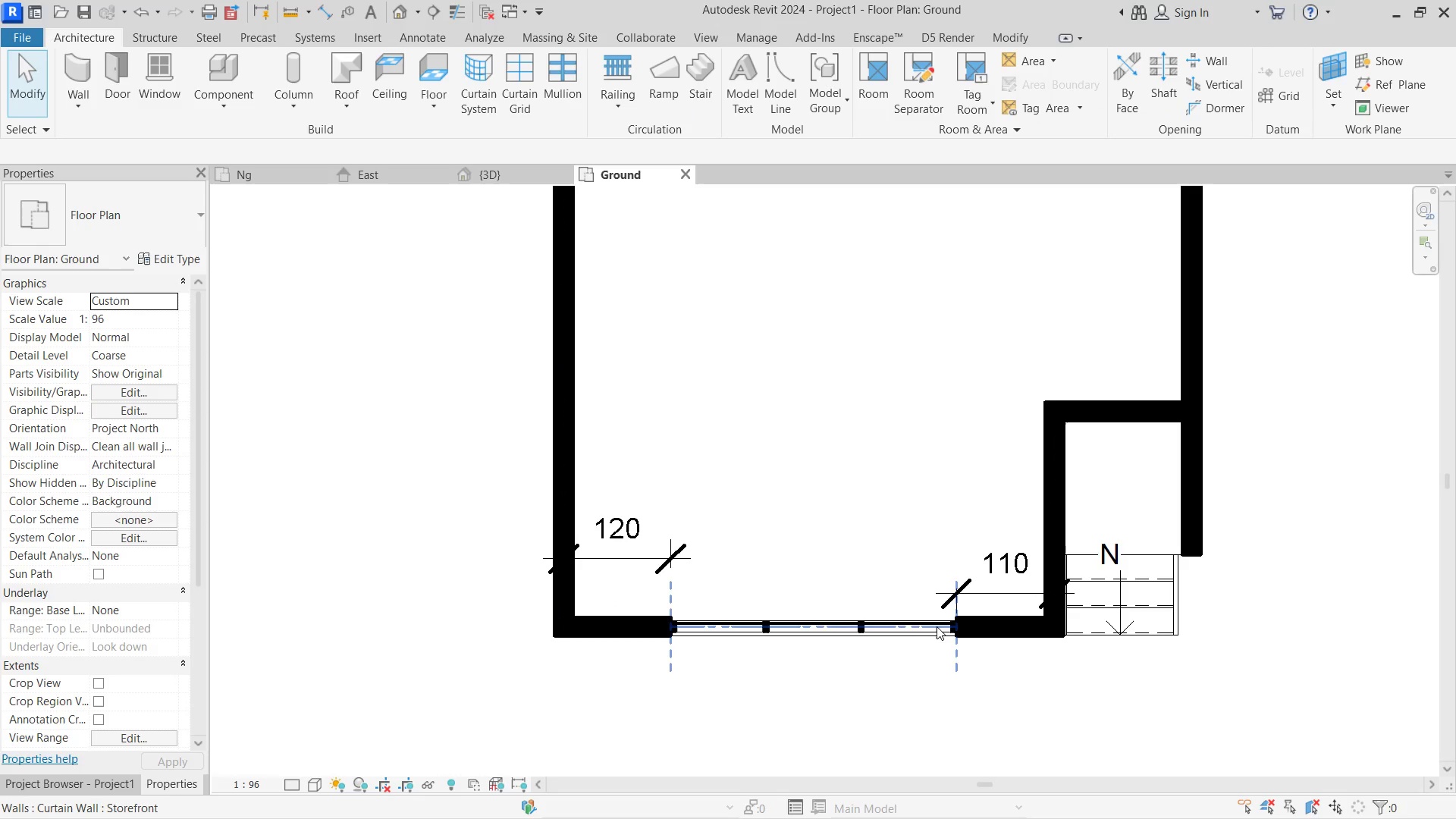 
key(Escape)
 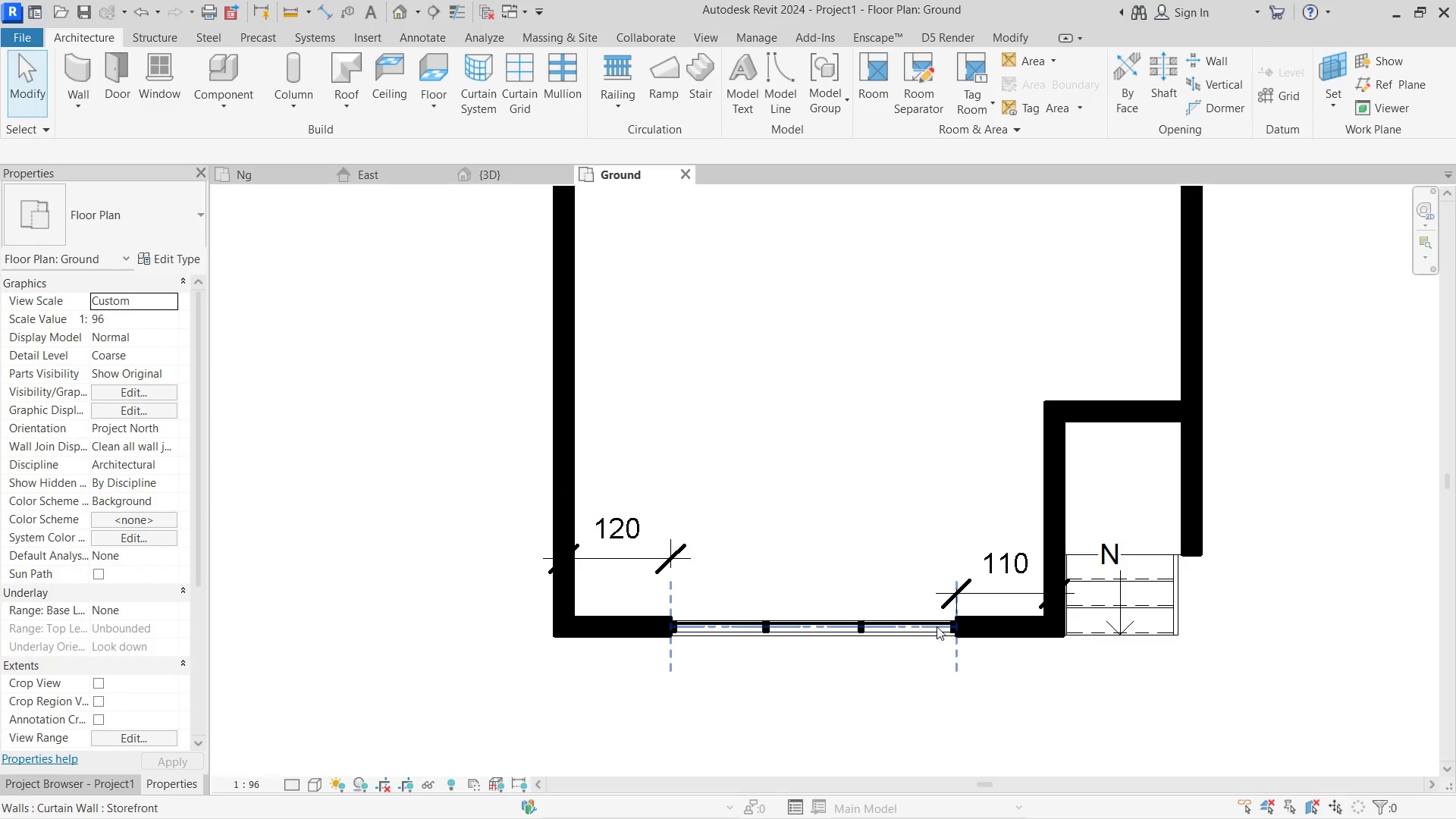 
left_click([937, 626])
 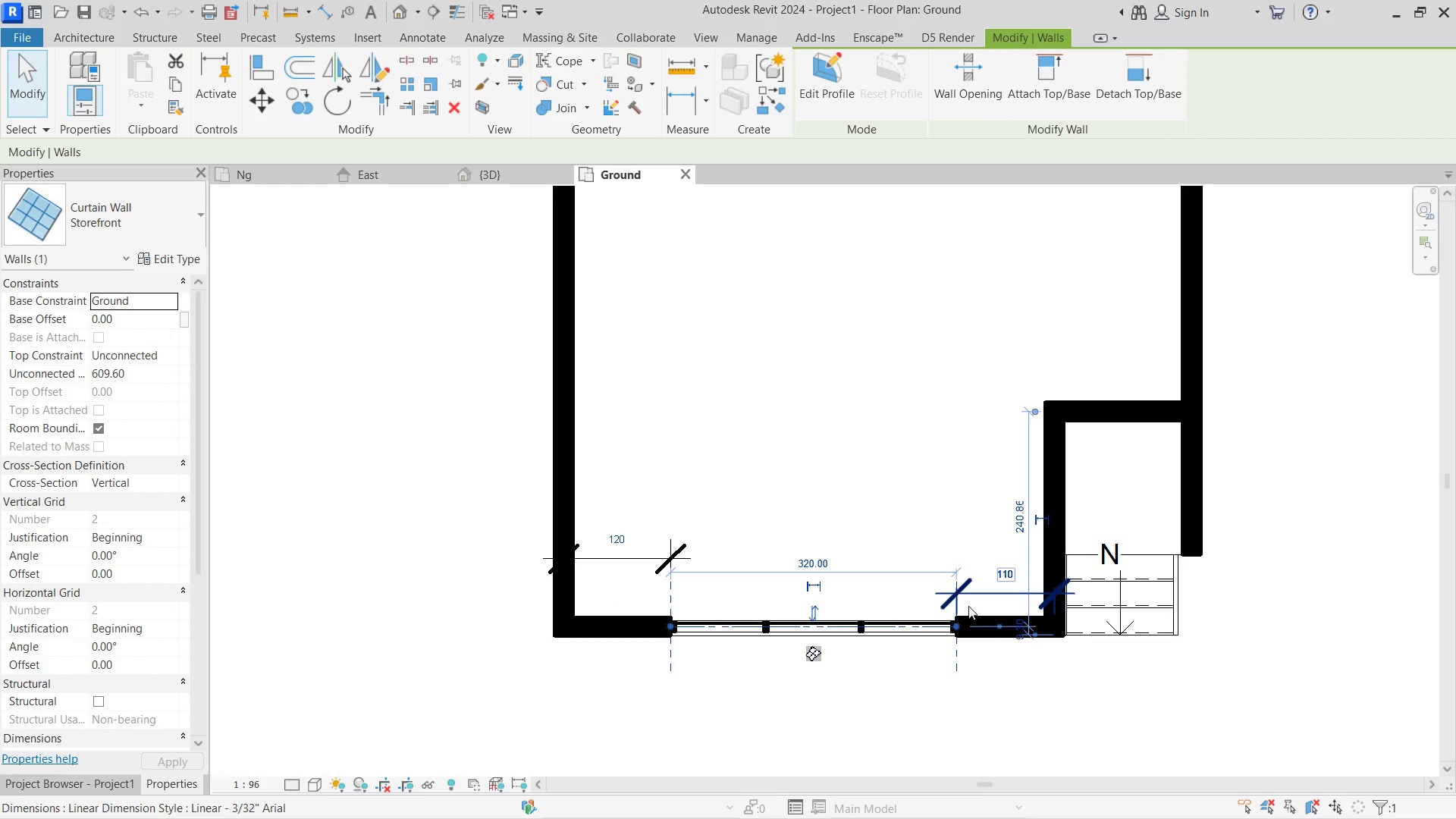 
left_click_drag(start_coordinate=[952, 622], to_coordinate=[943, 623])
 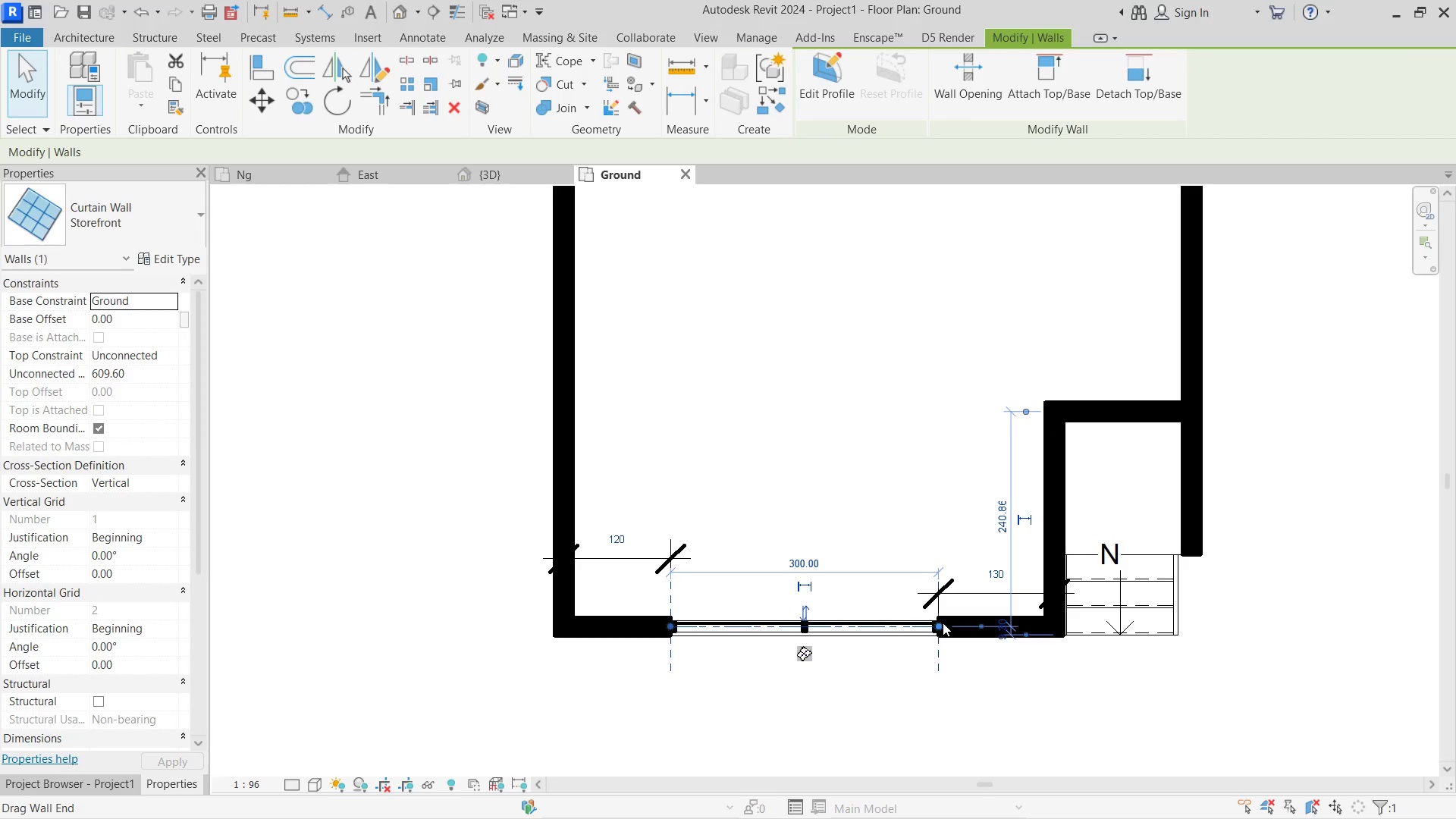 
left_click_drag(start_coordinate=[934, 625], to_coordinate=[943, 625])
 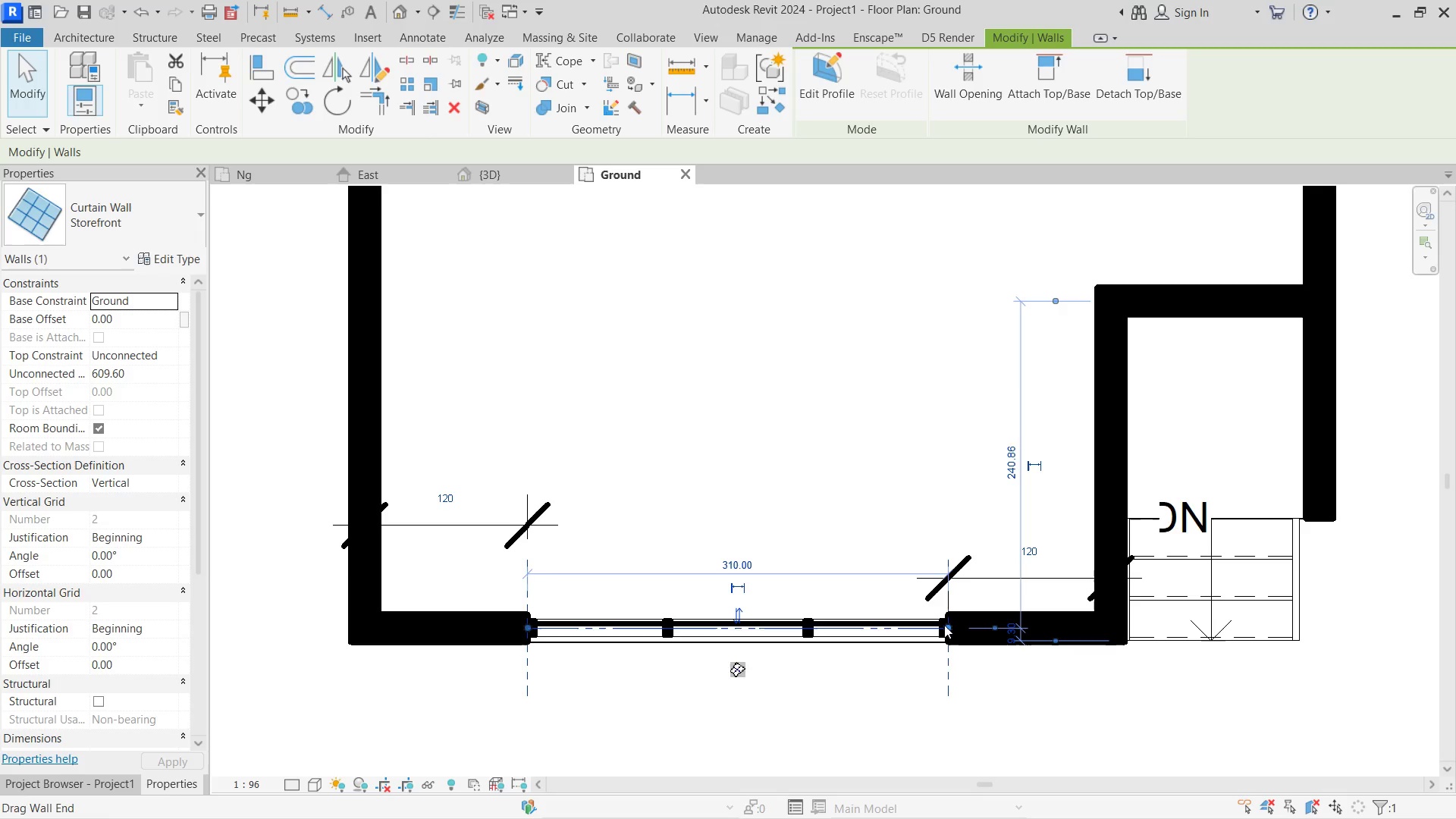 
scroll: coordinate [946, 623], scroll_direction: up, amount: 3.0
 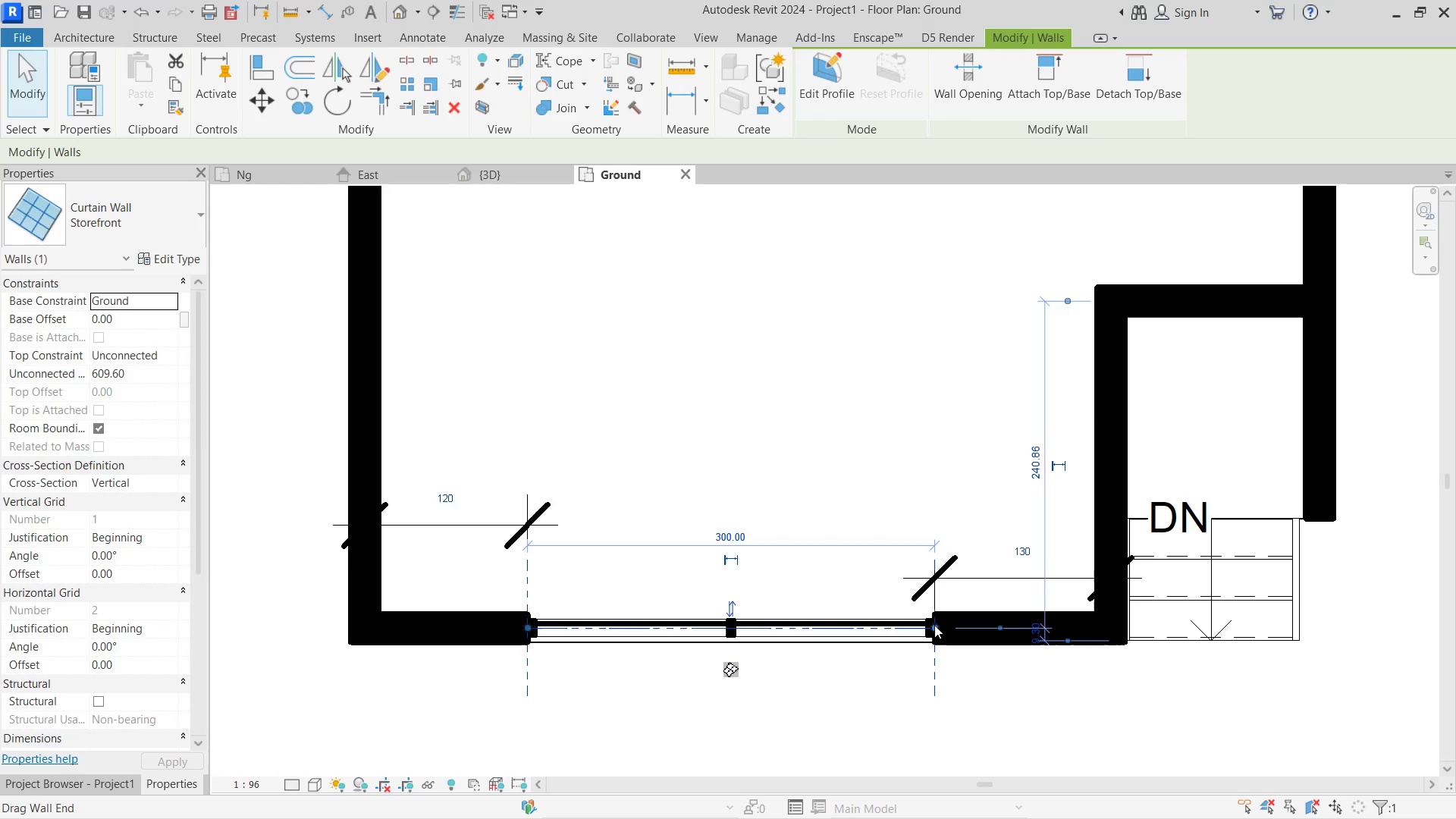 
key(Escape)
 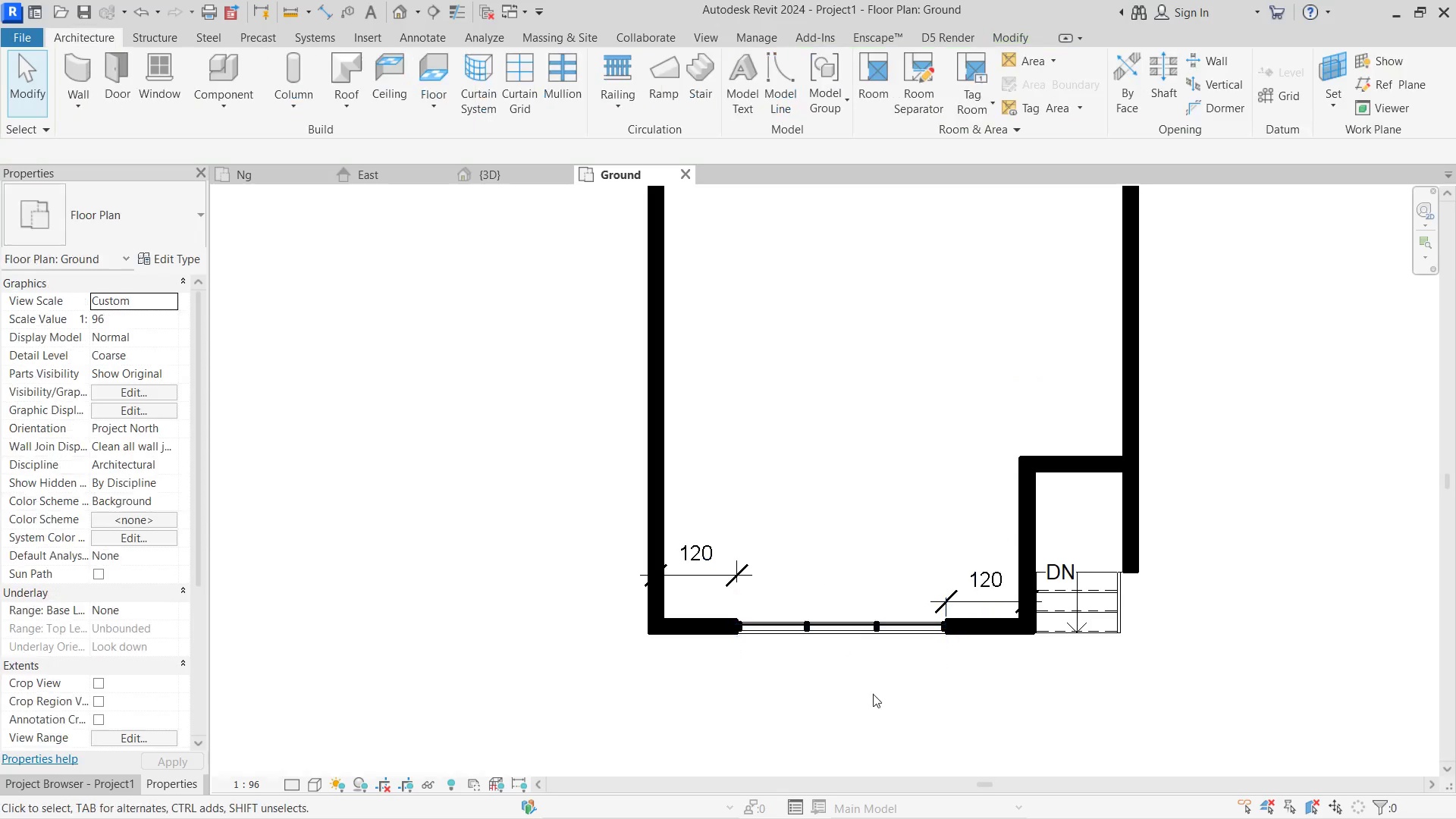 
key(Escape)
 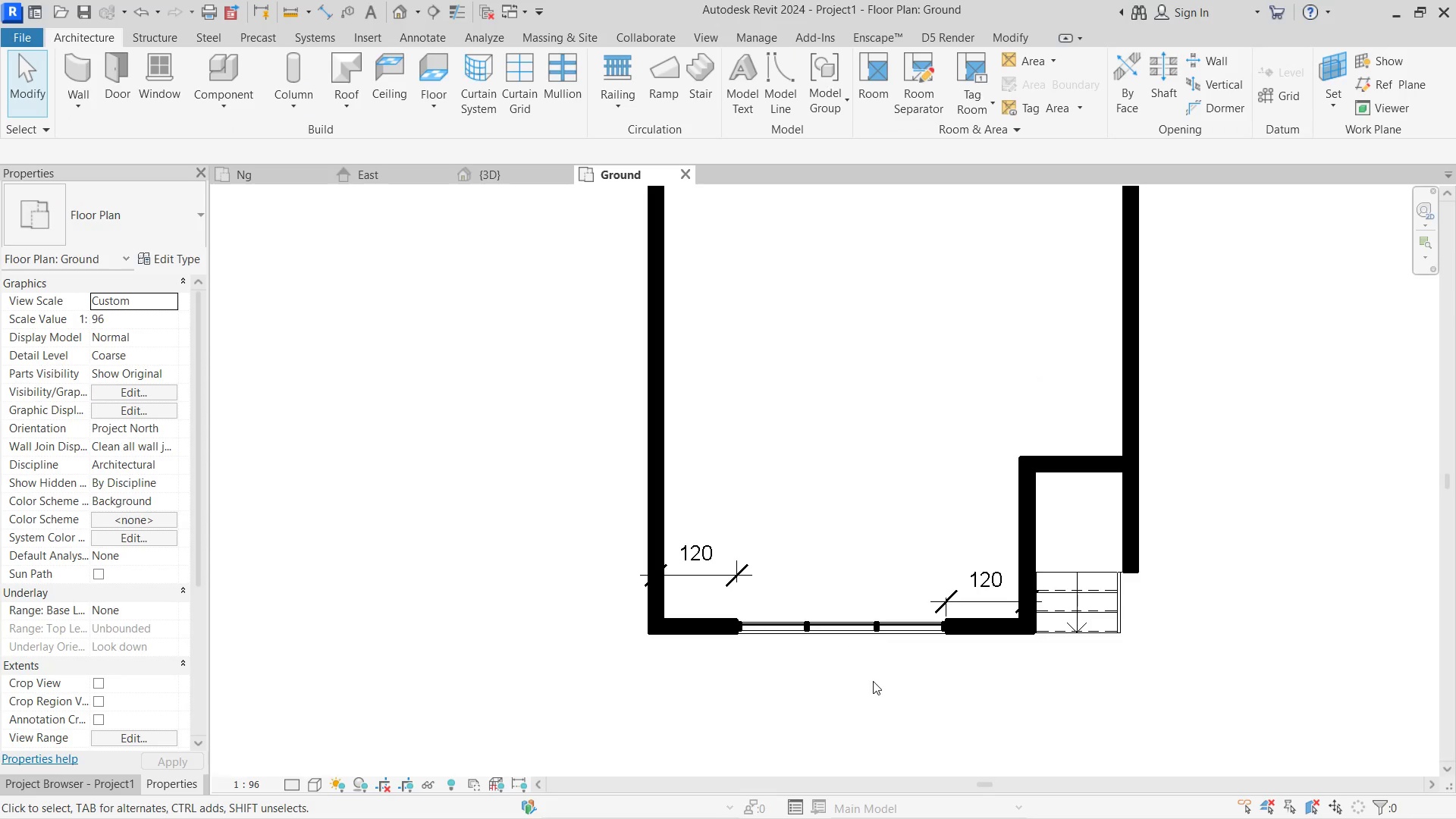 
scroll: coordinate [944, 625], scroll_direction: down, amount: 5.0
 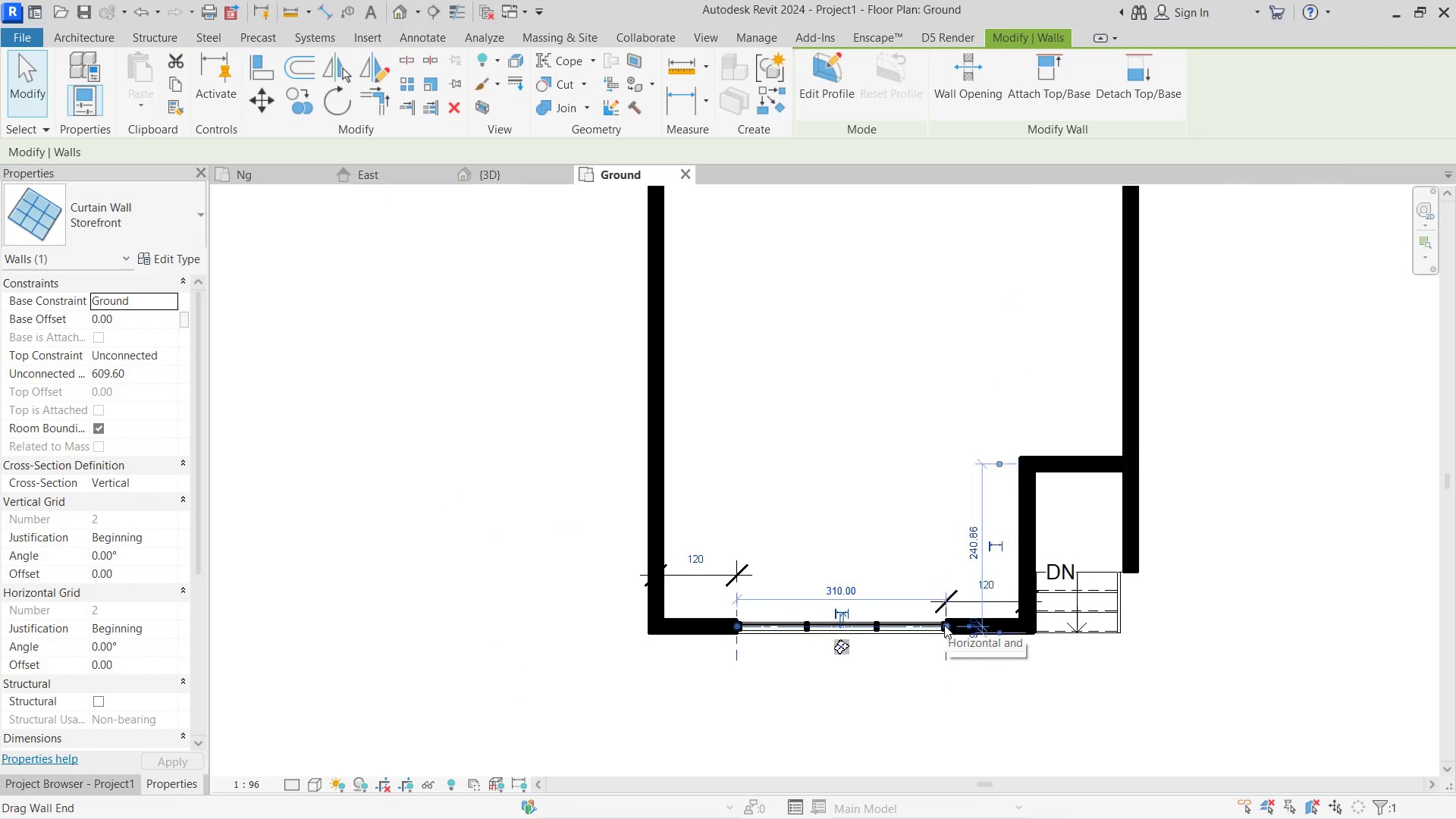 
key(Escape)
 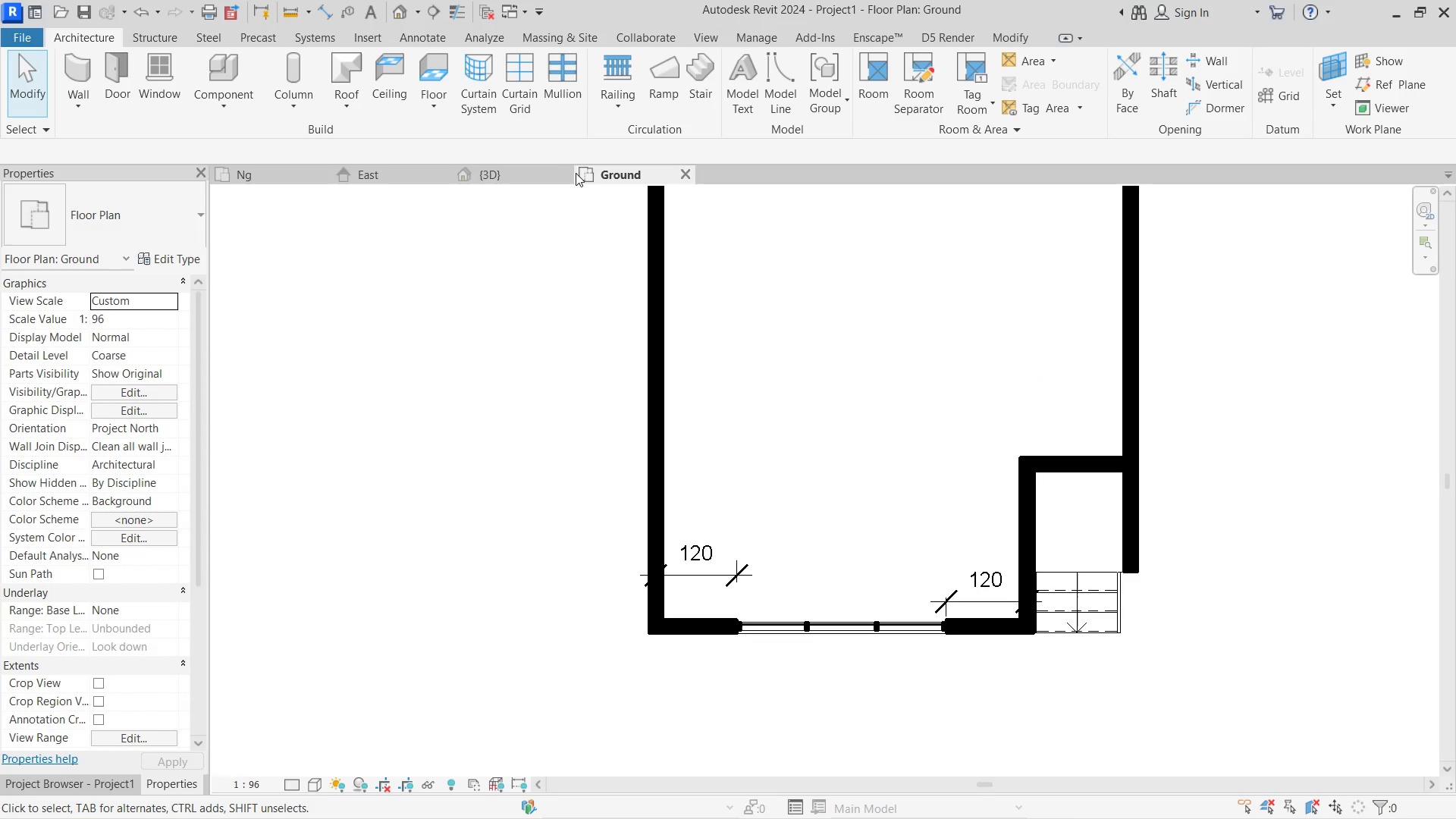 
left_click([522, 174])
 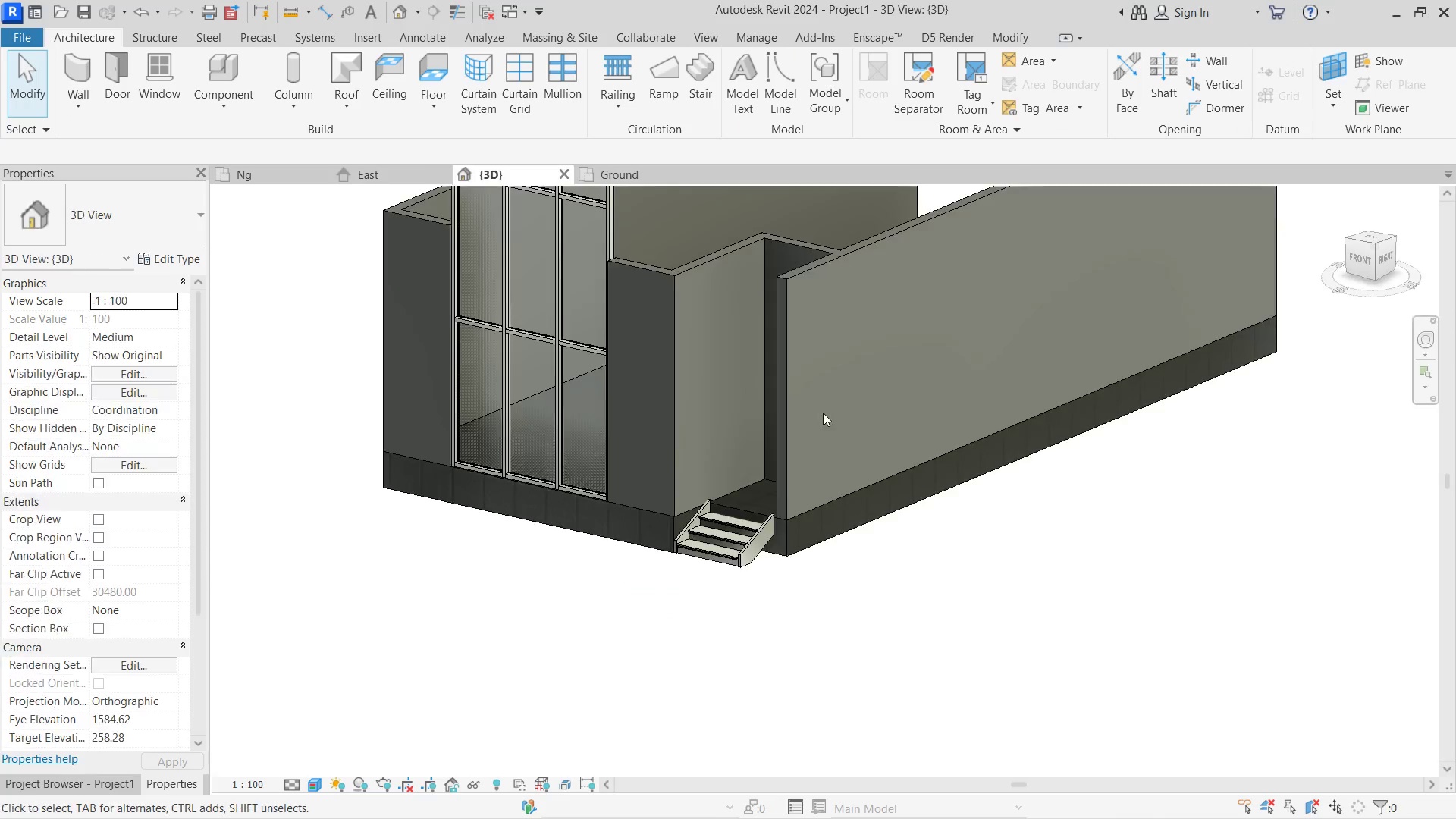 
hold_key(key=ShiftLeft, duration=0.64)
 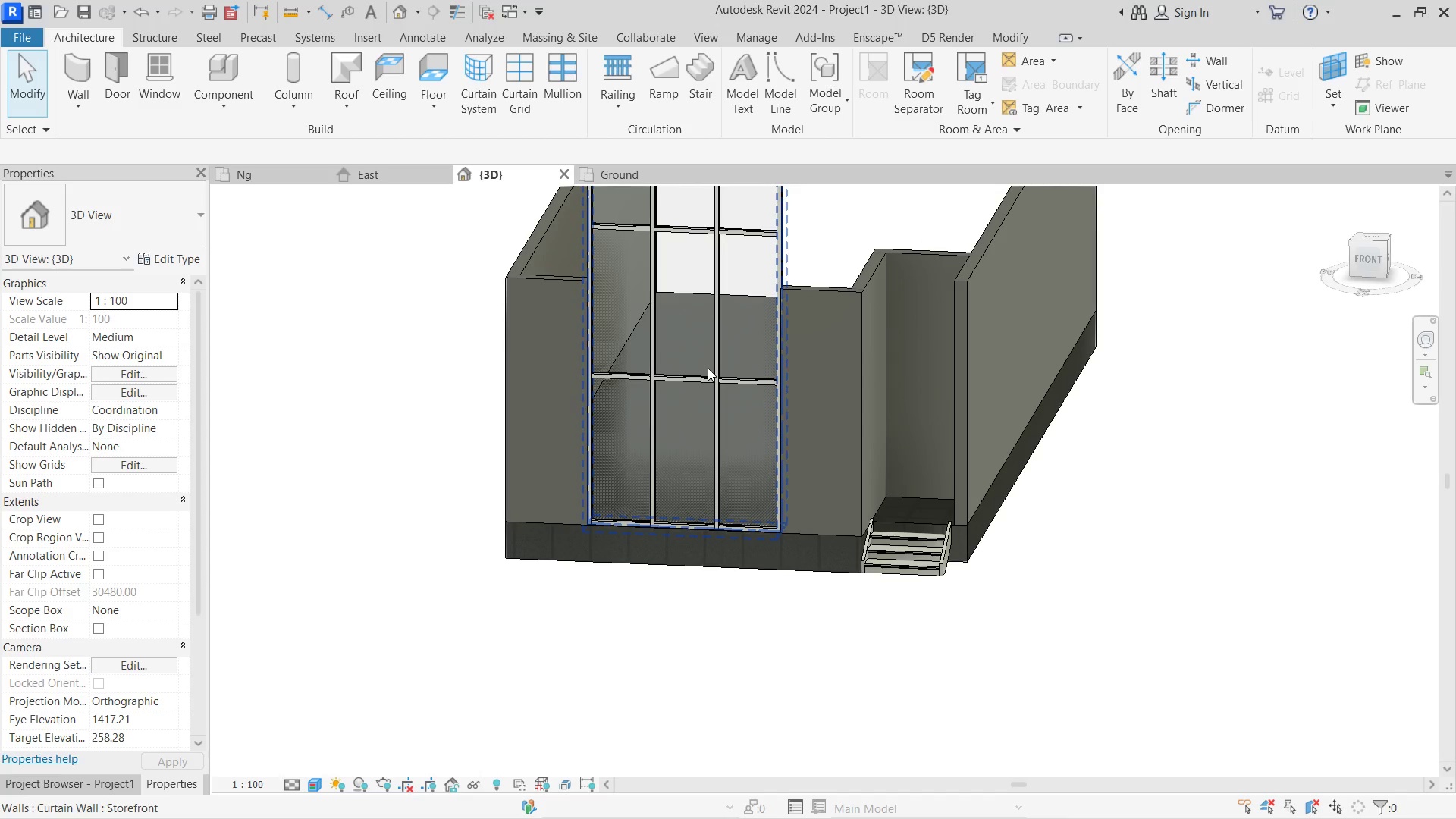 
left_click([708, 368])
 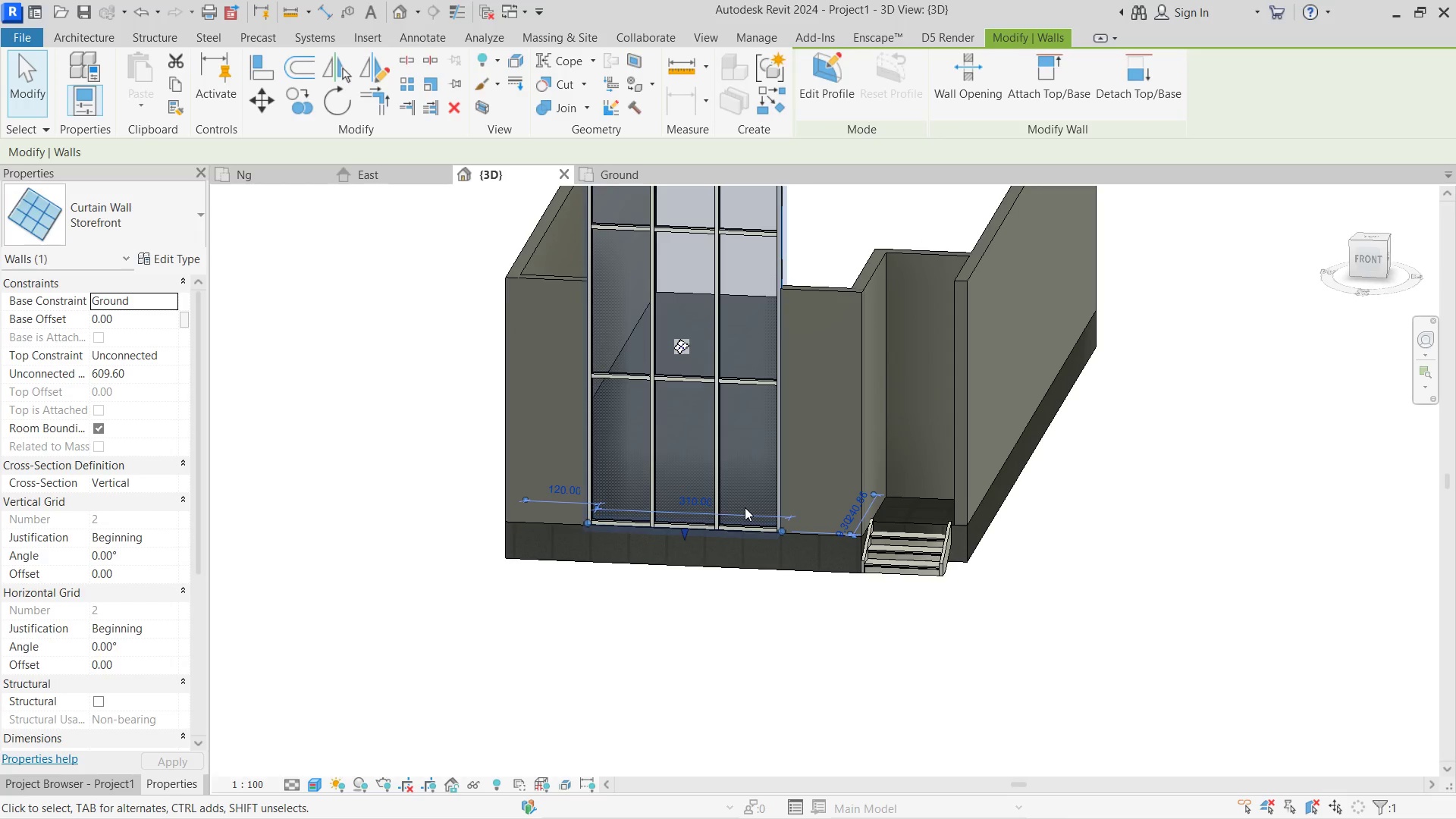 
scroll: coordinate [742, 506], scroll_direction: down, amount: 4.0
 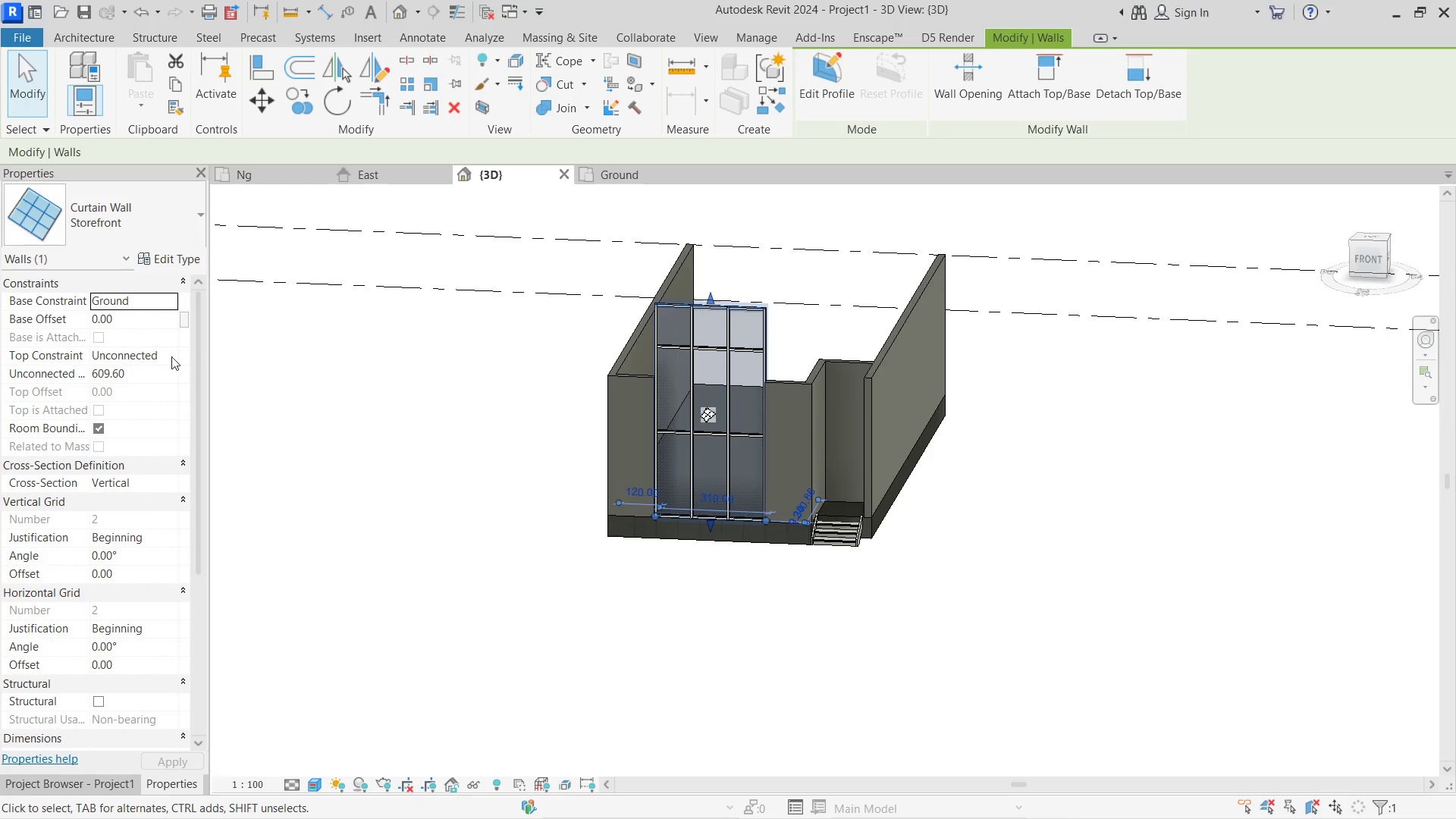 
left_click([168, 357])
 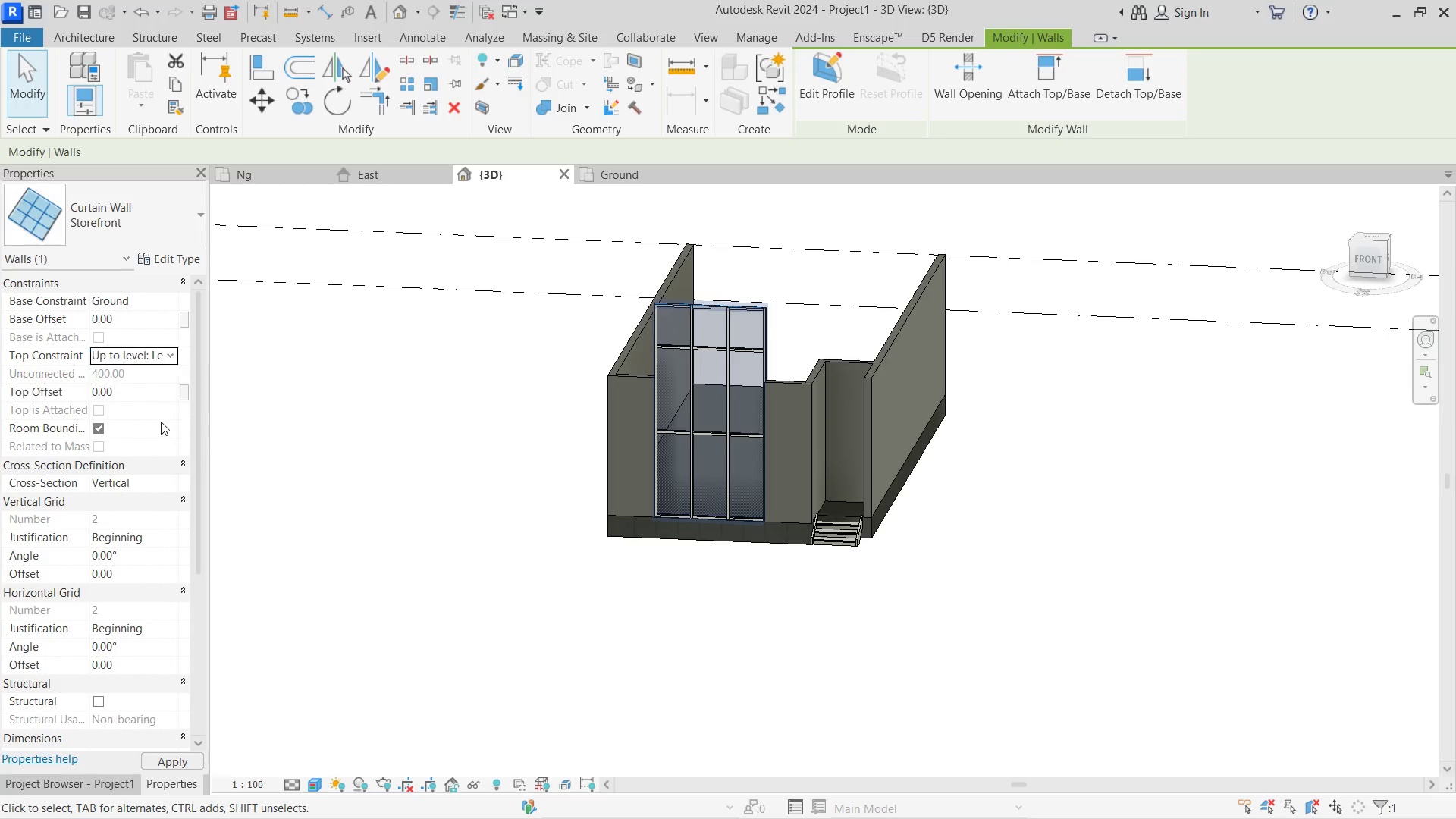 
double_click([419, 433])
 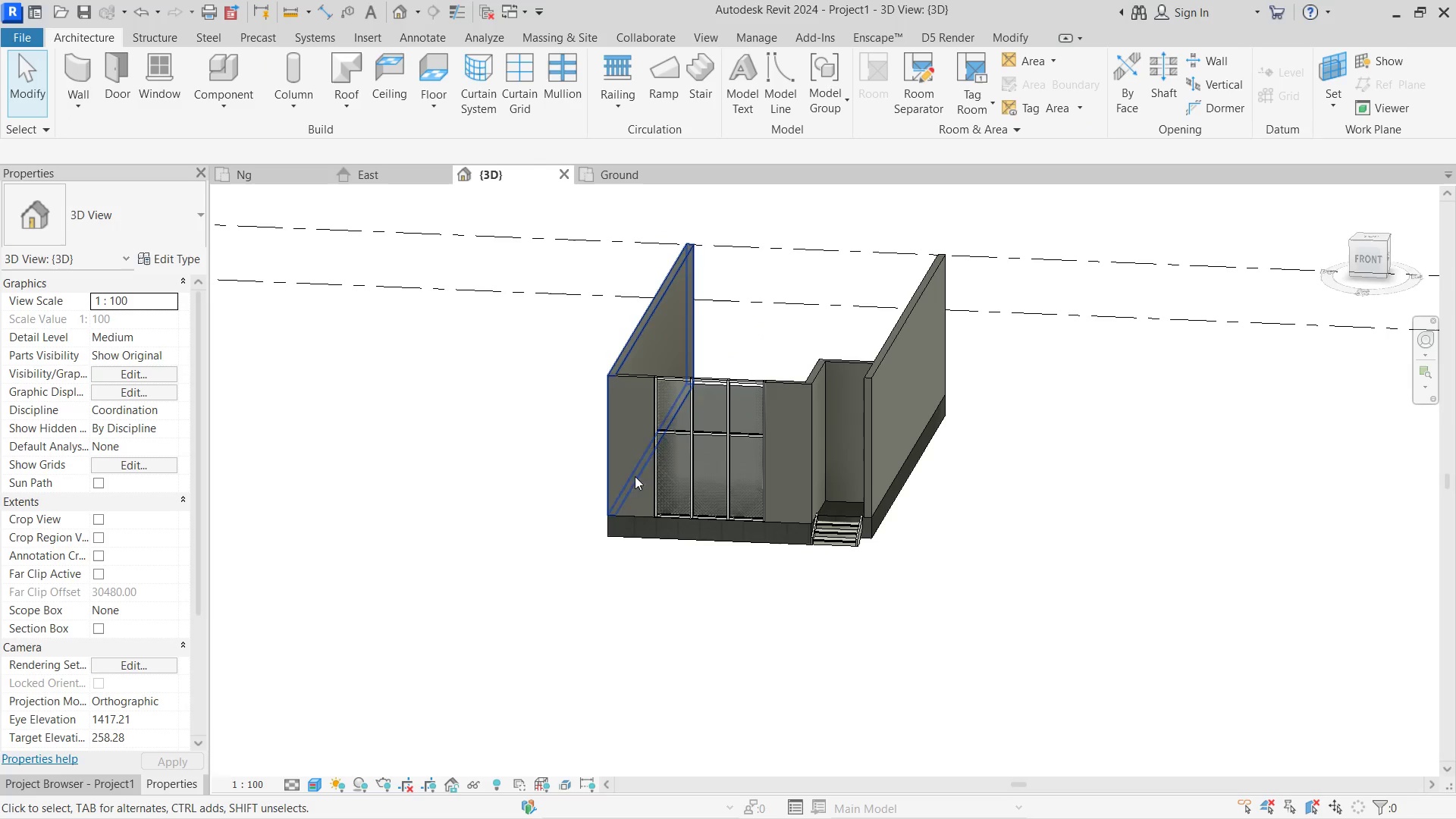 
hold_key(key=ShiftLeft, duration=0.89)
 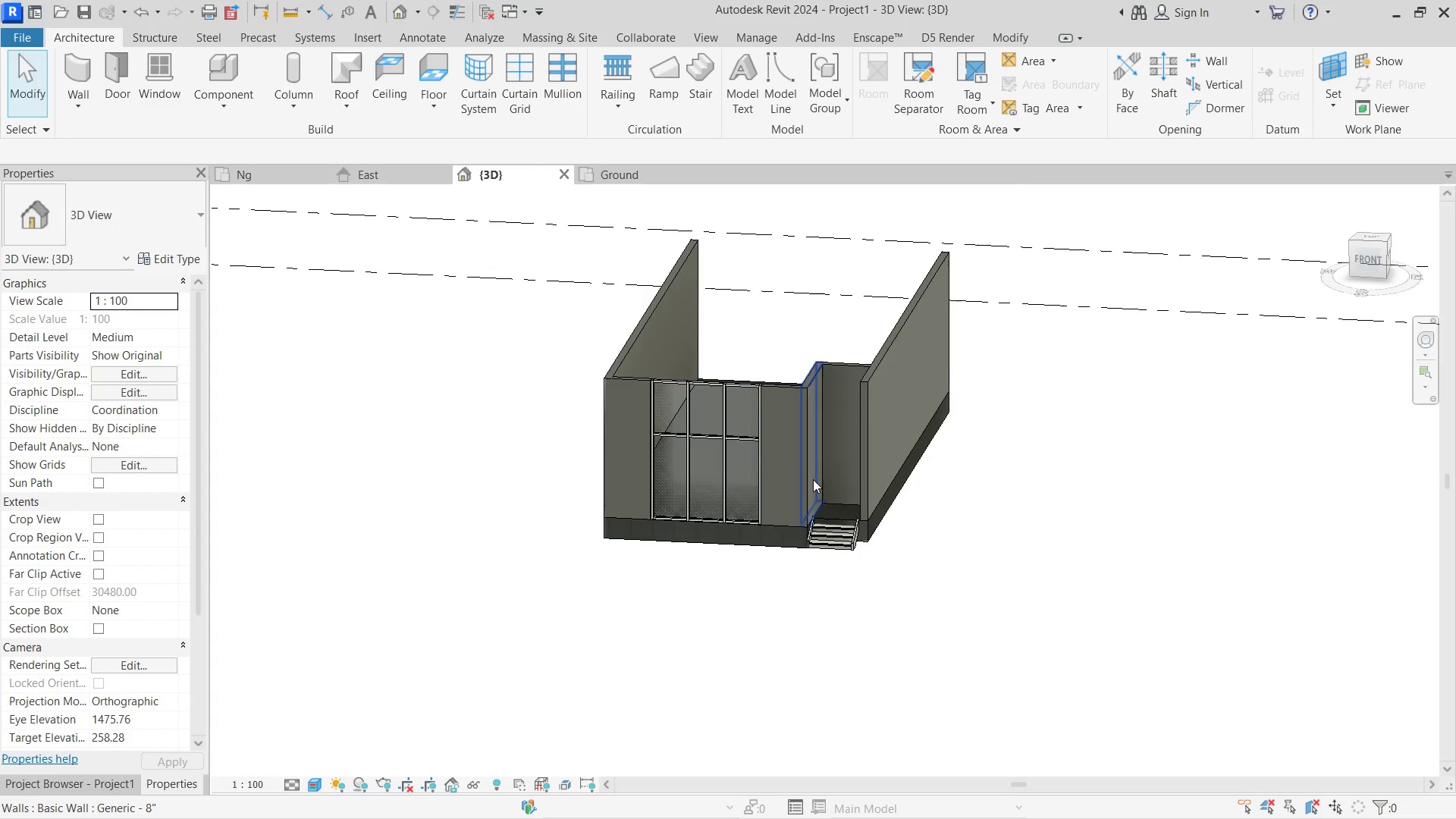 
hold_key(key=ShiftLeft, duration=0.81)
 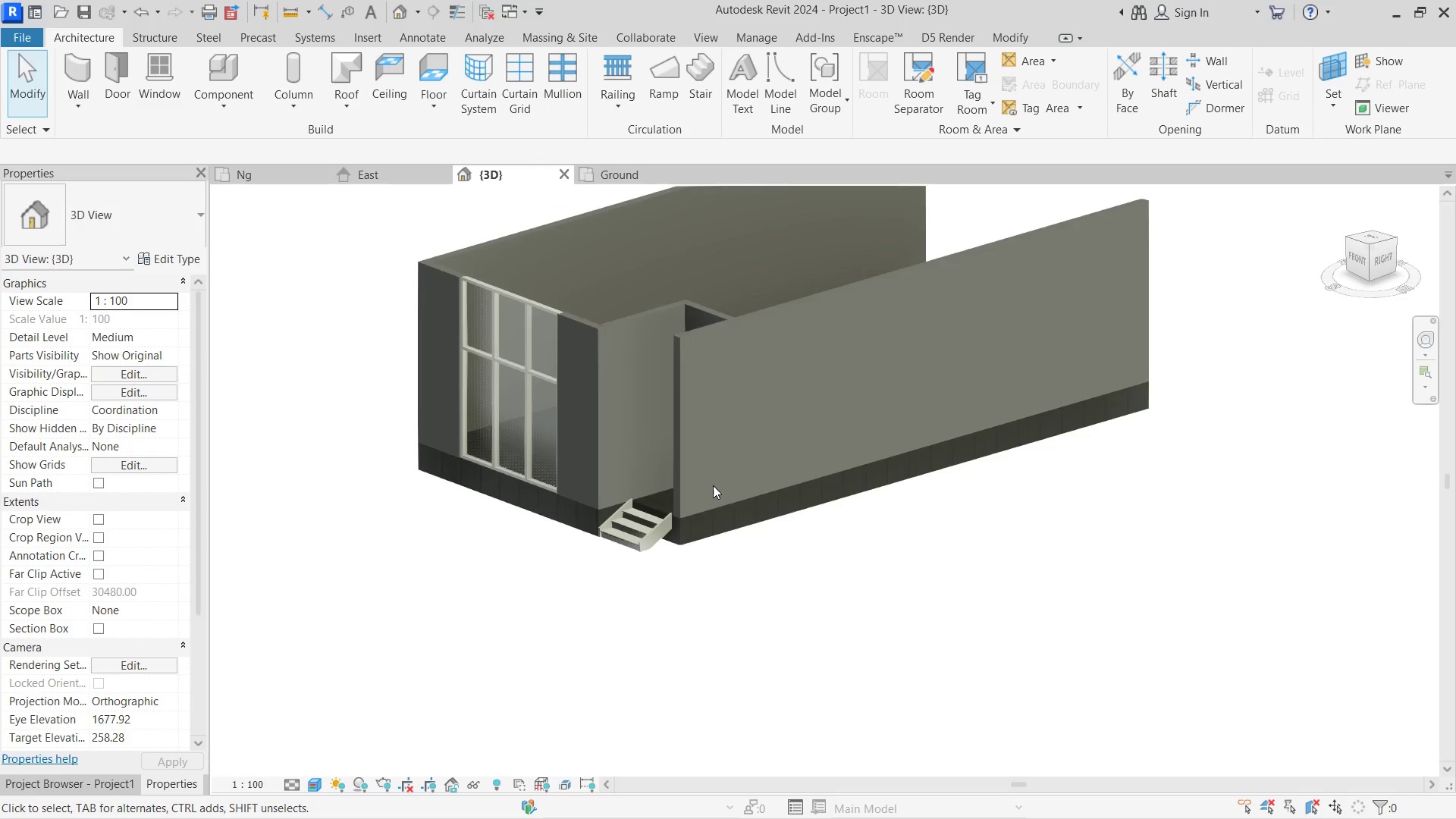 
scroll: coordinate [814, 479], scroll_direction: up, amount: 4.0
 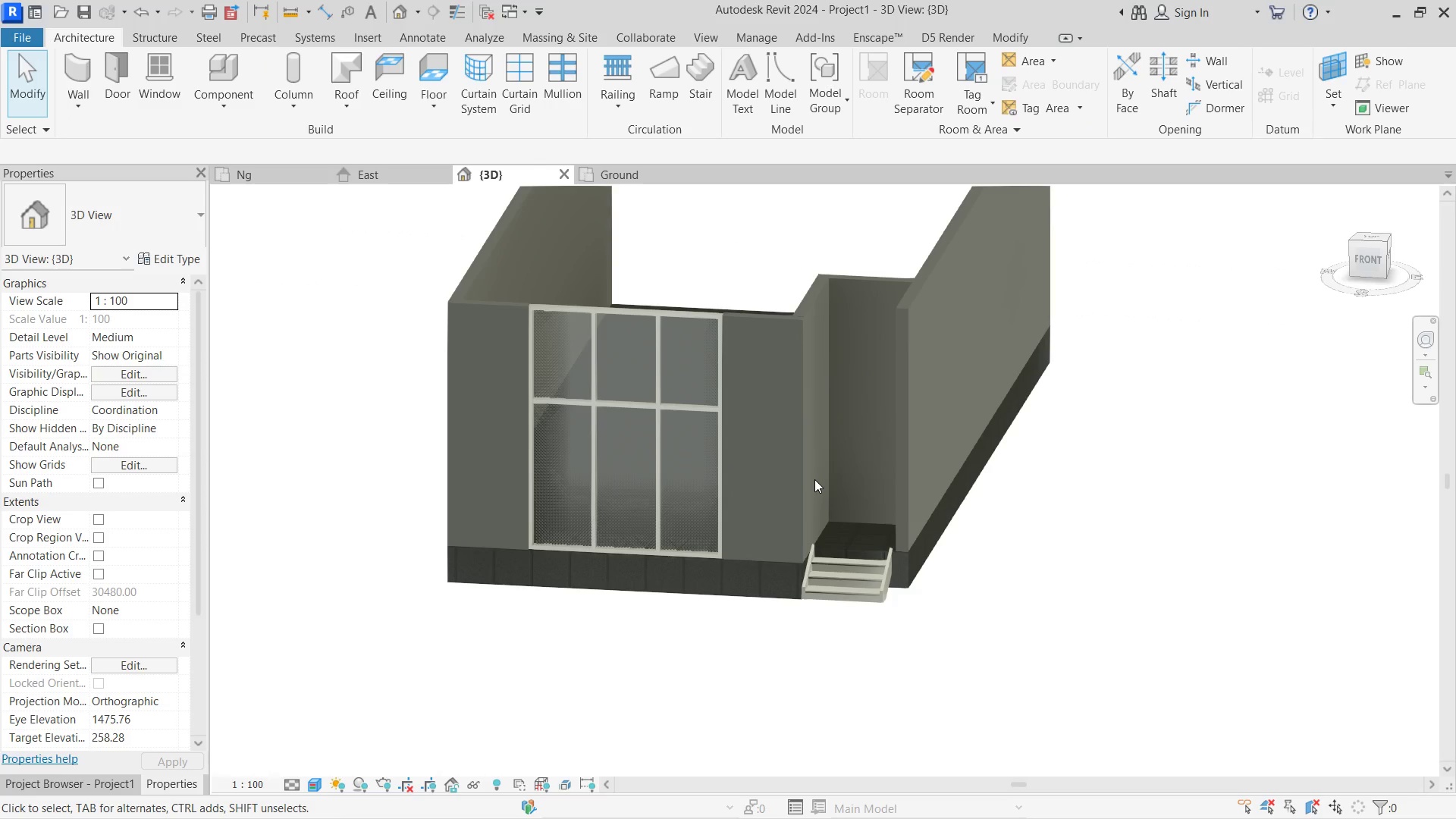 
scroll: coordinate [713, 485], scroll_direction: down, amount: 3.0
 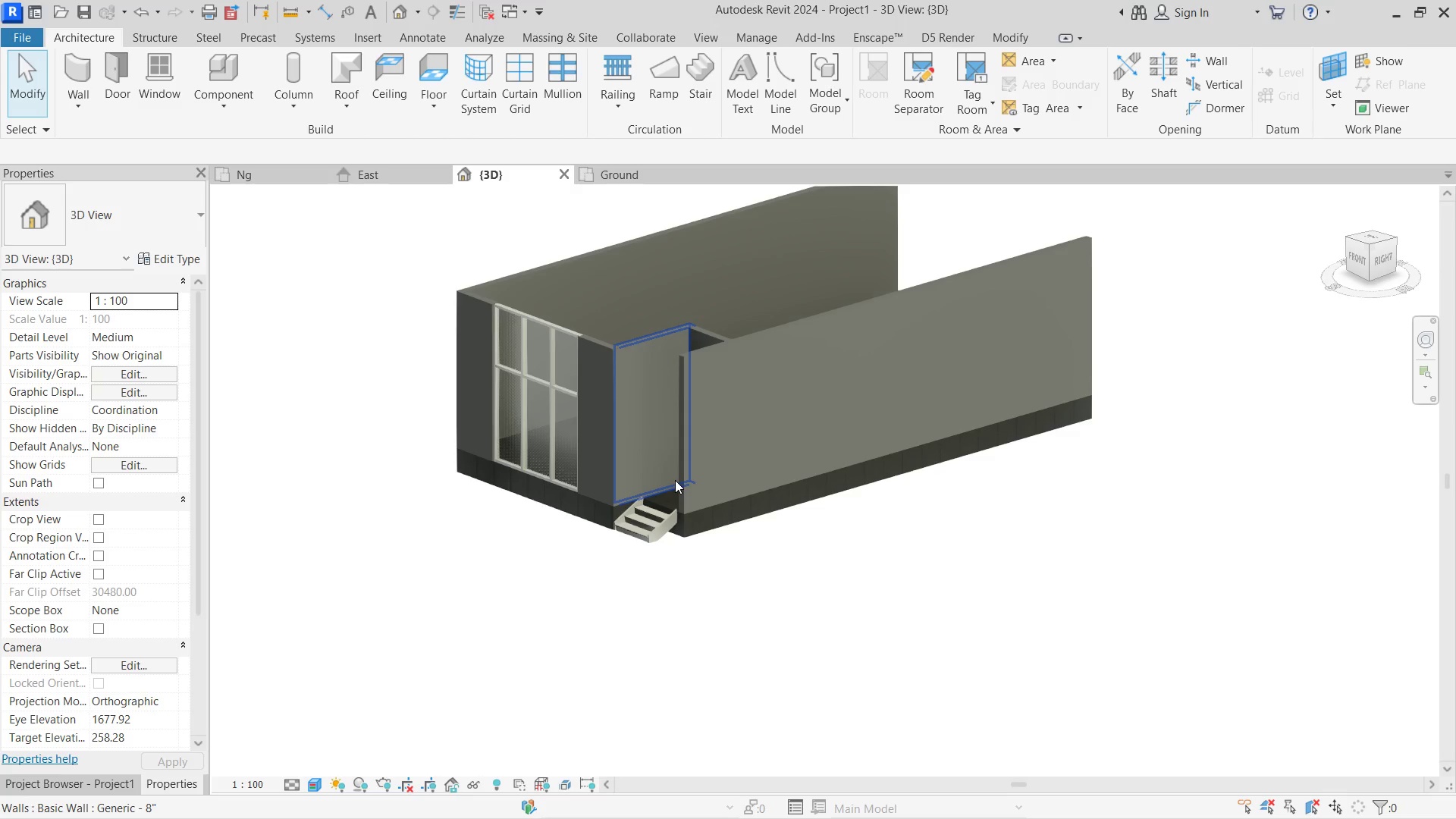 
mouse_move([694, 473])
 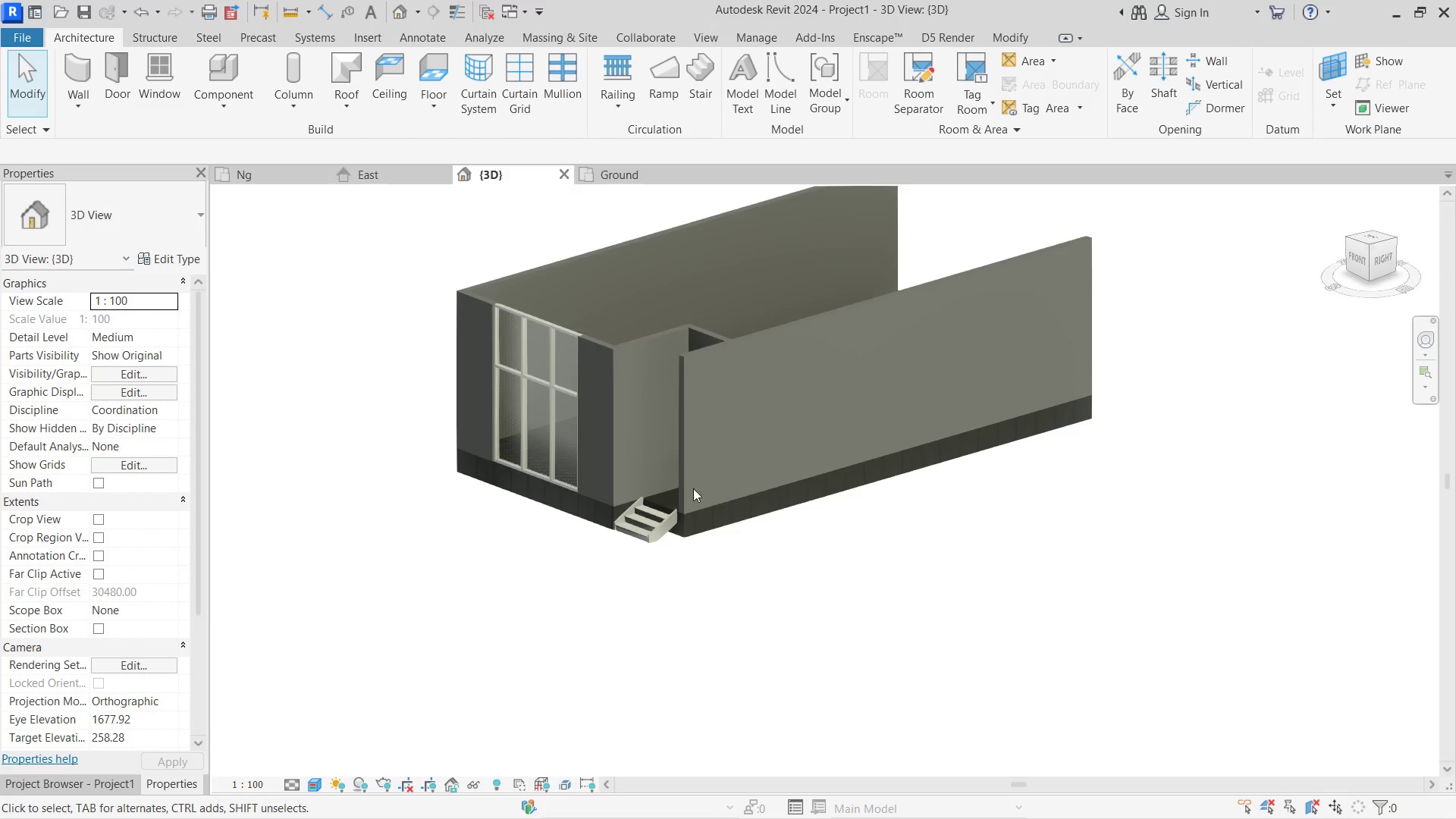 
hold_key(key=ShiftLeft, duration=1.44)
right_click([711, 565])
 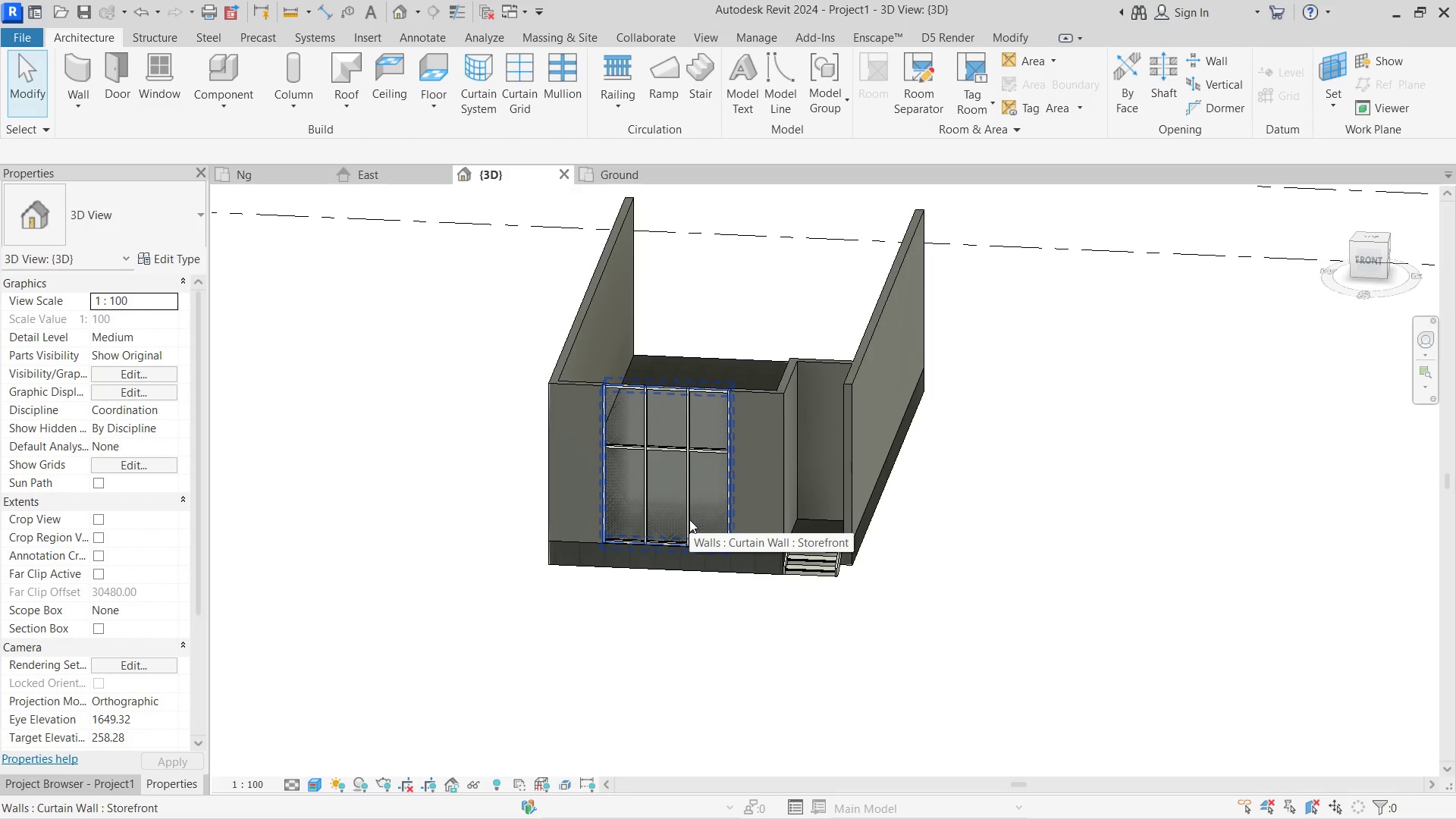 
wait(21.48)
 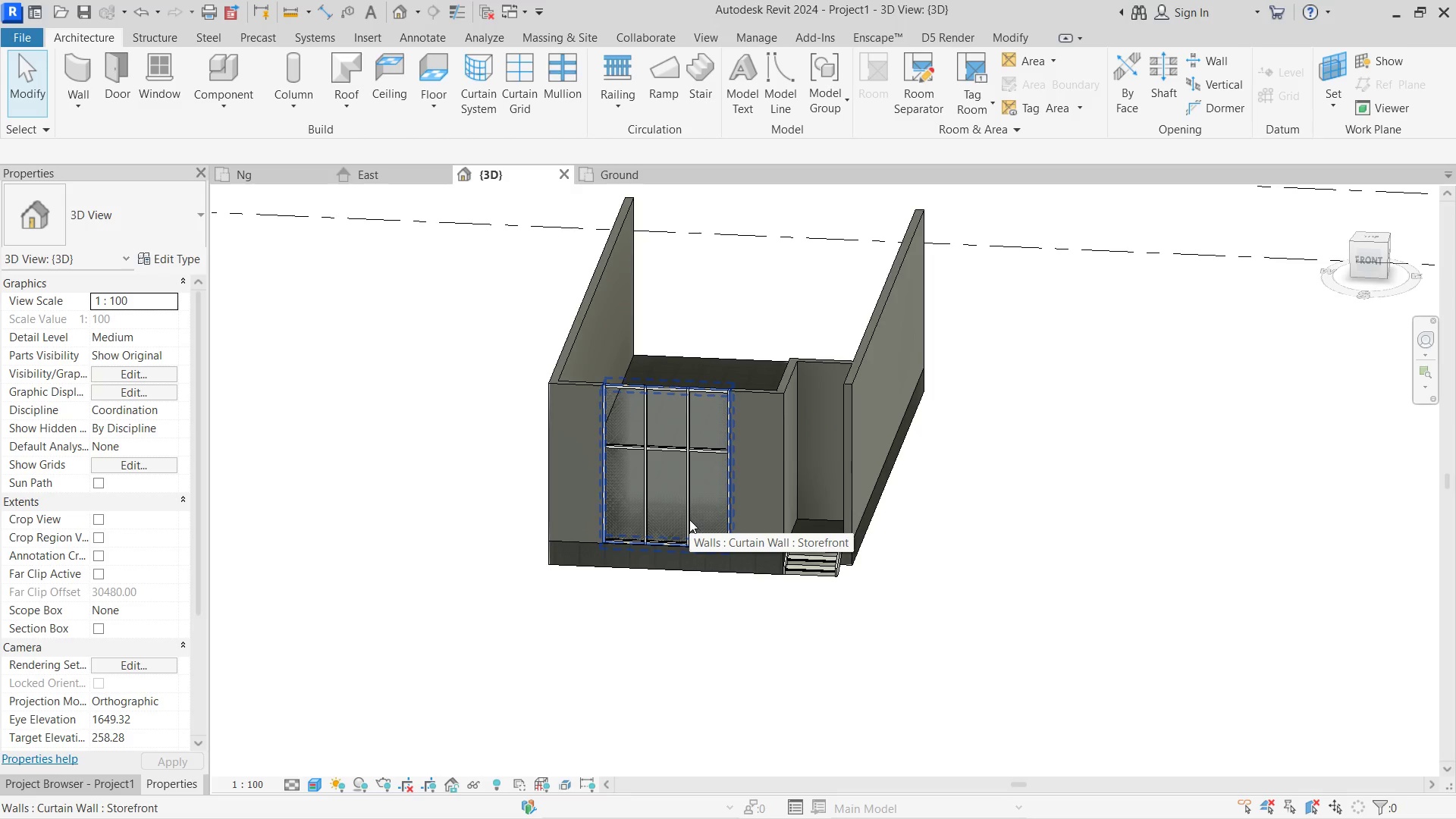 
hold_key(key=ShiftLeft, duration=0.64)
double_click([688, 612])
 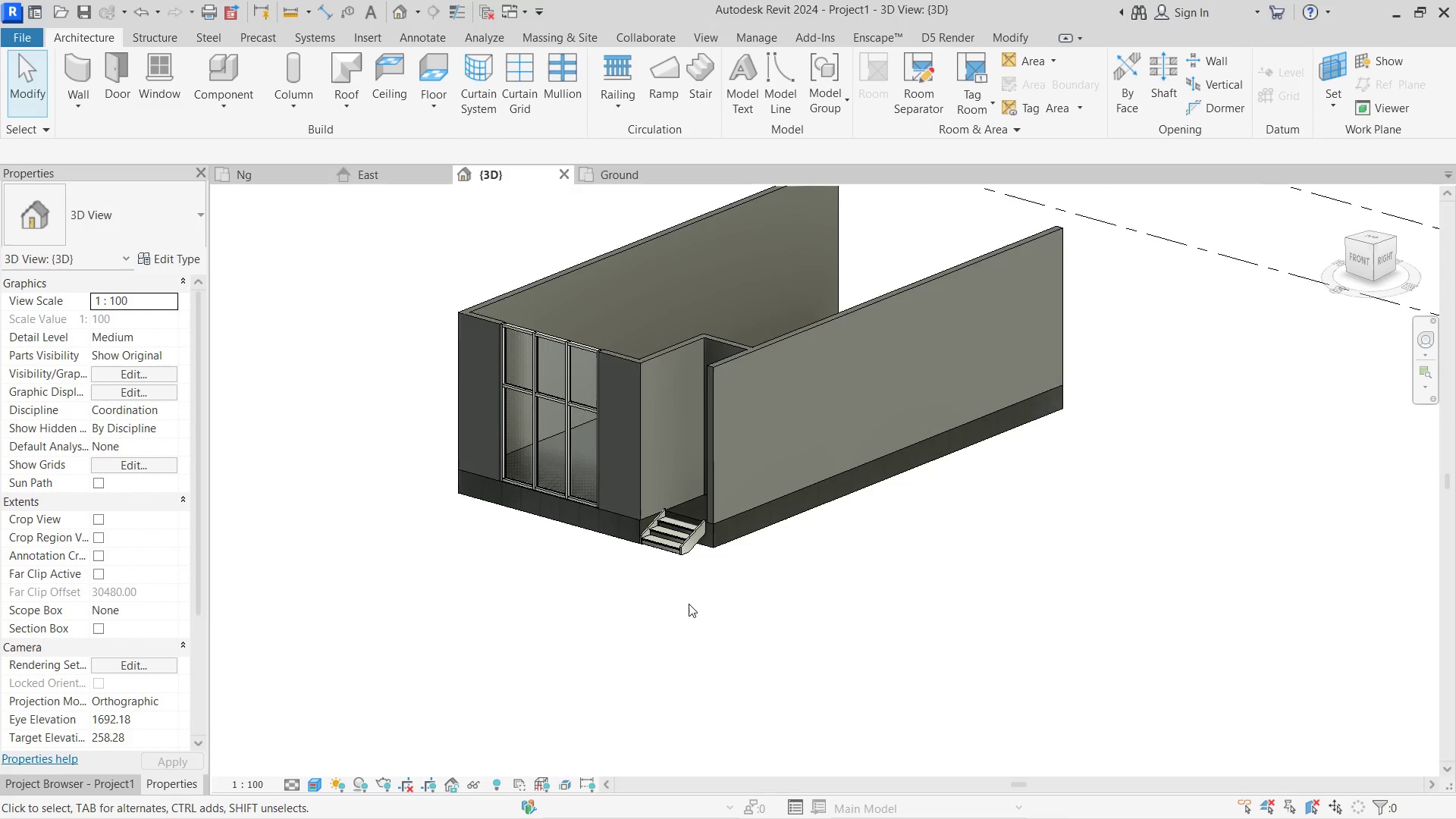 
scroll: coordinate [691, 582], scroll_direction: up, amount: 2.0
 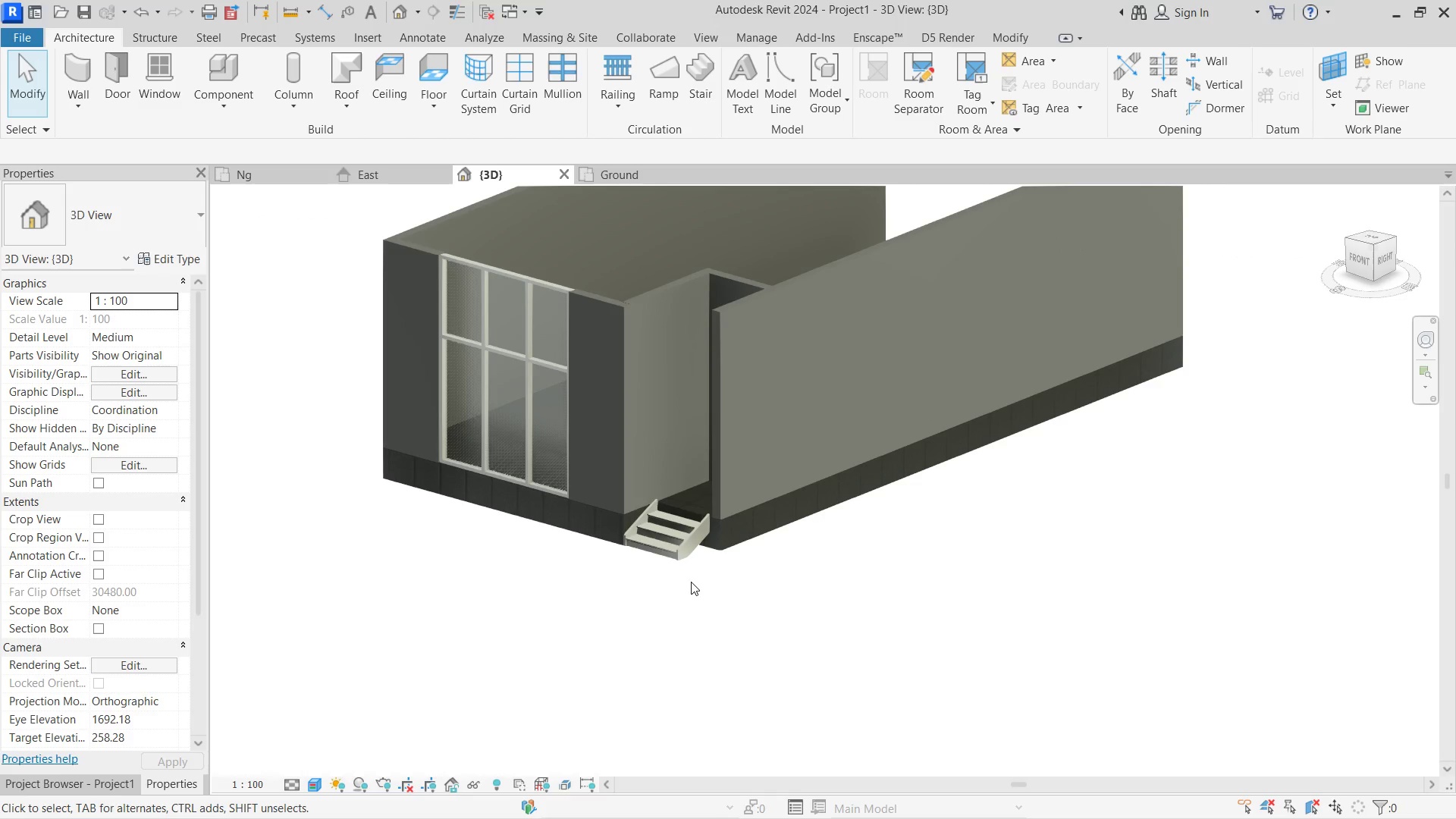 
hold_key(key=ShiftLeft, duration=0.72)
 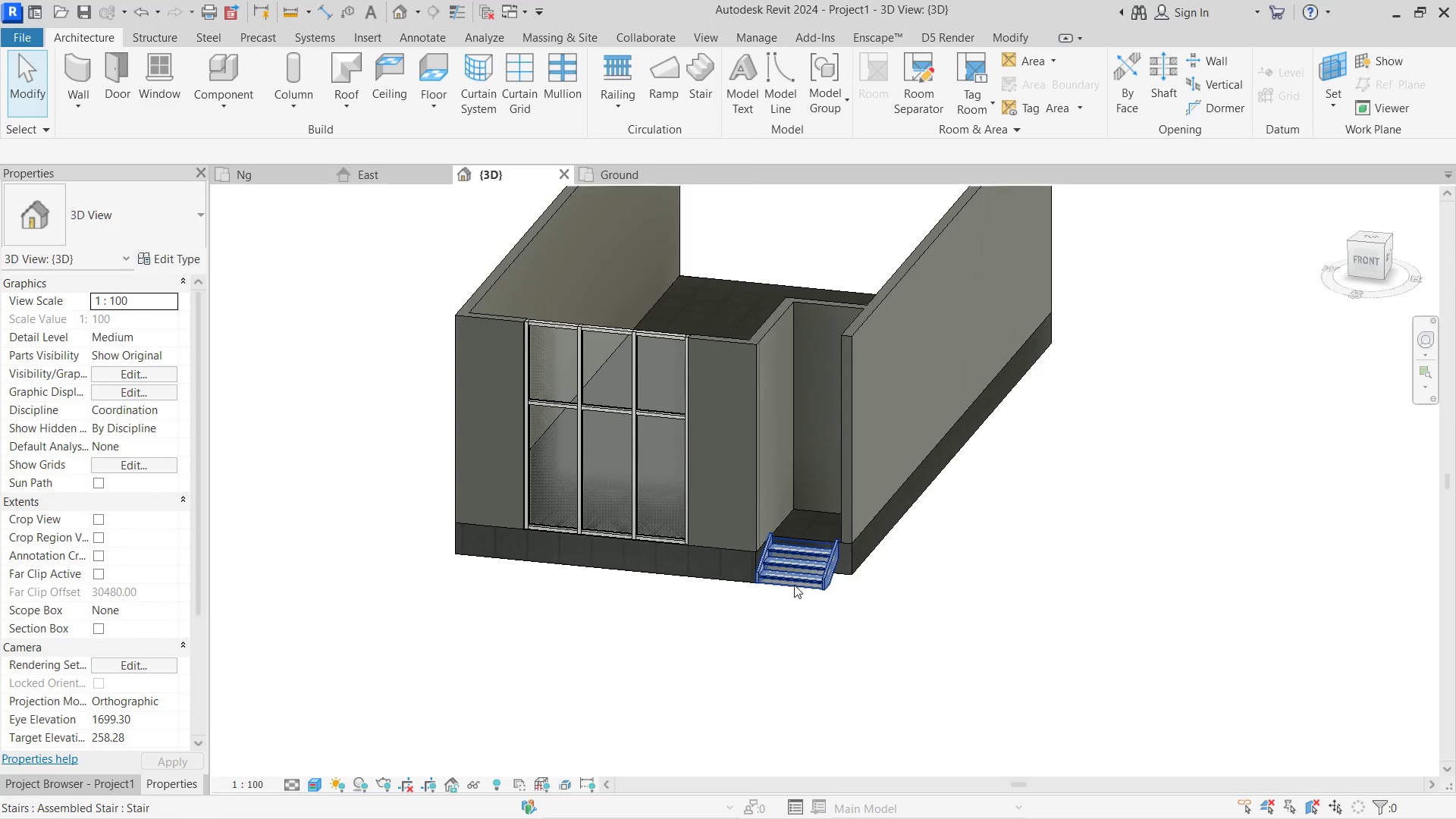 
hold_key(key=ShiftLeft, duration=1.28)
 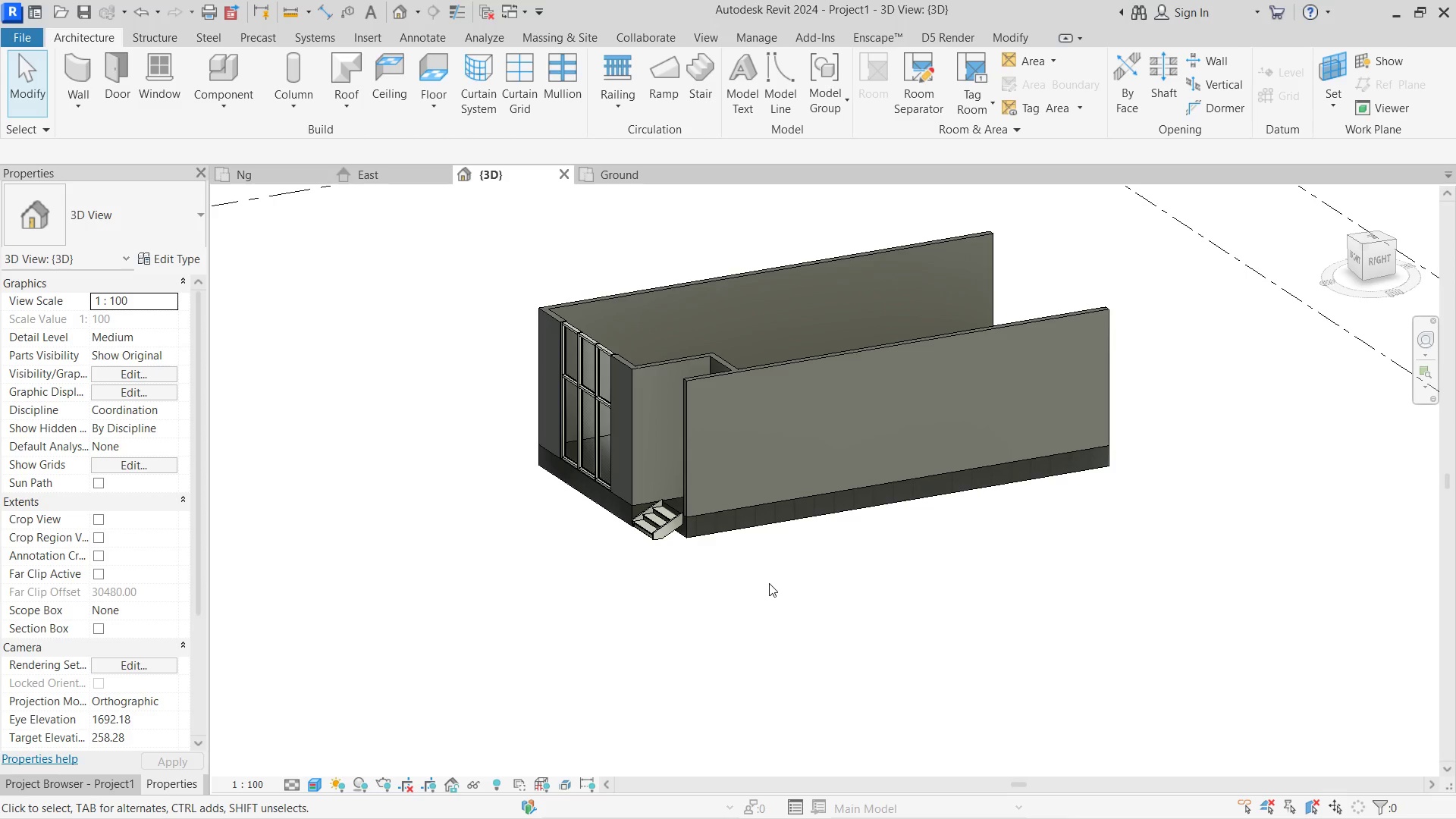 
scroll: coordinate [794, 585], scroll_direction: down, amount: 3.0
 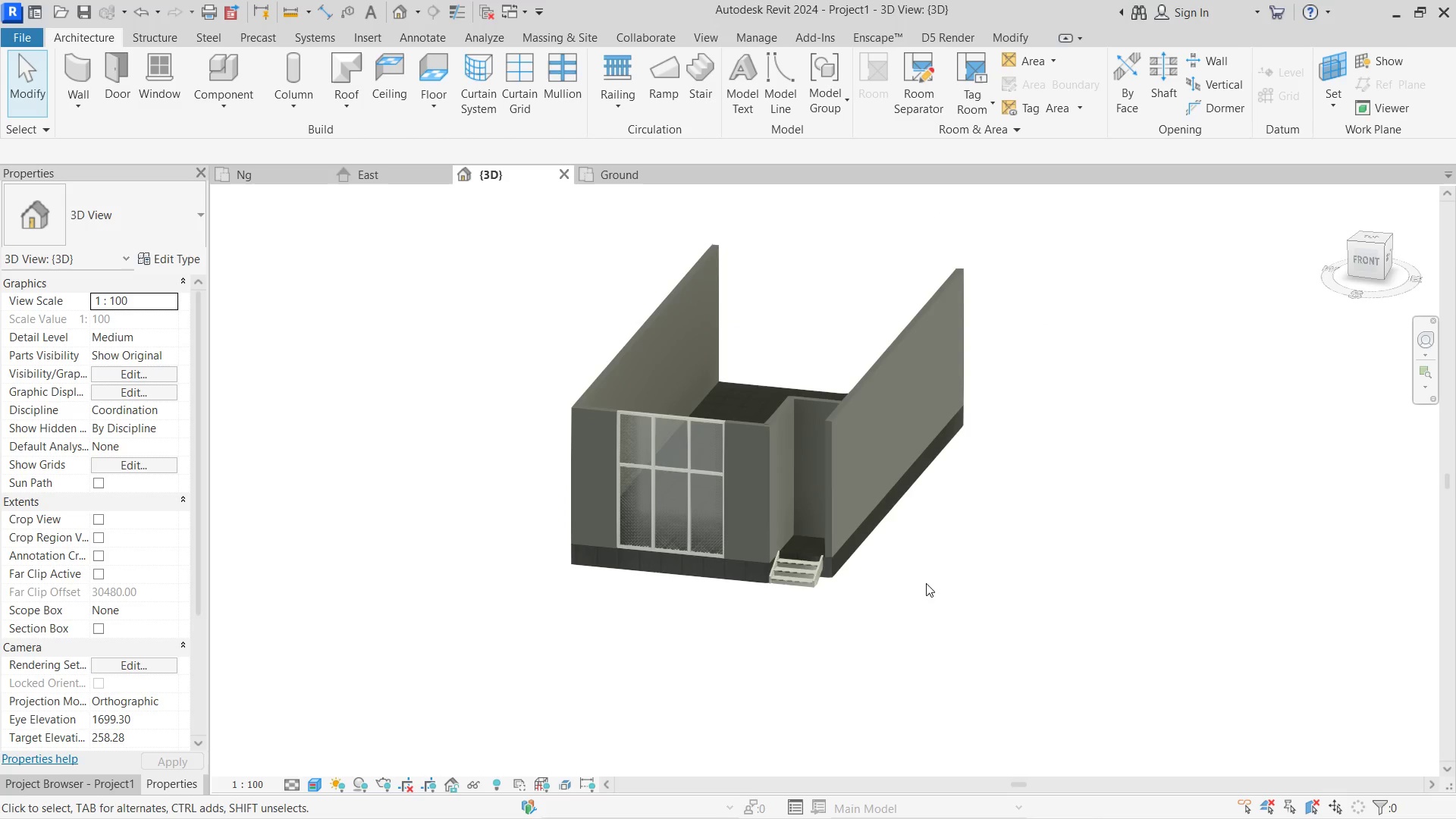 
hold_key(key=ShiftLeft, duration=0.58)
 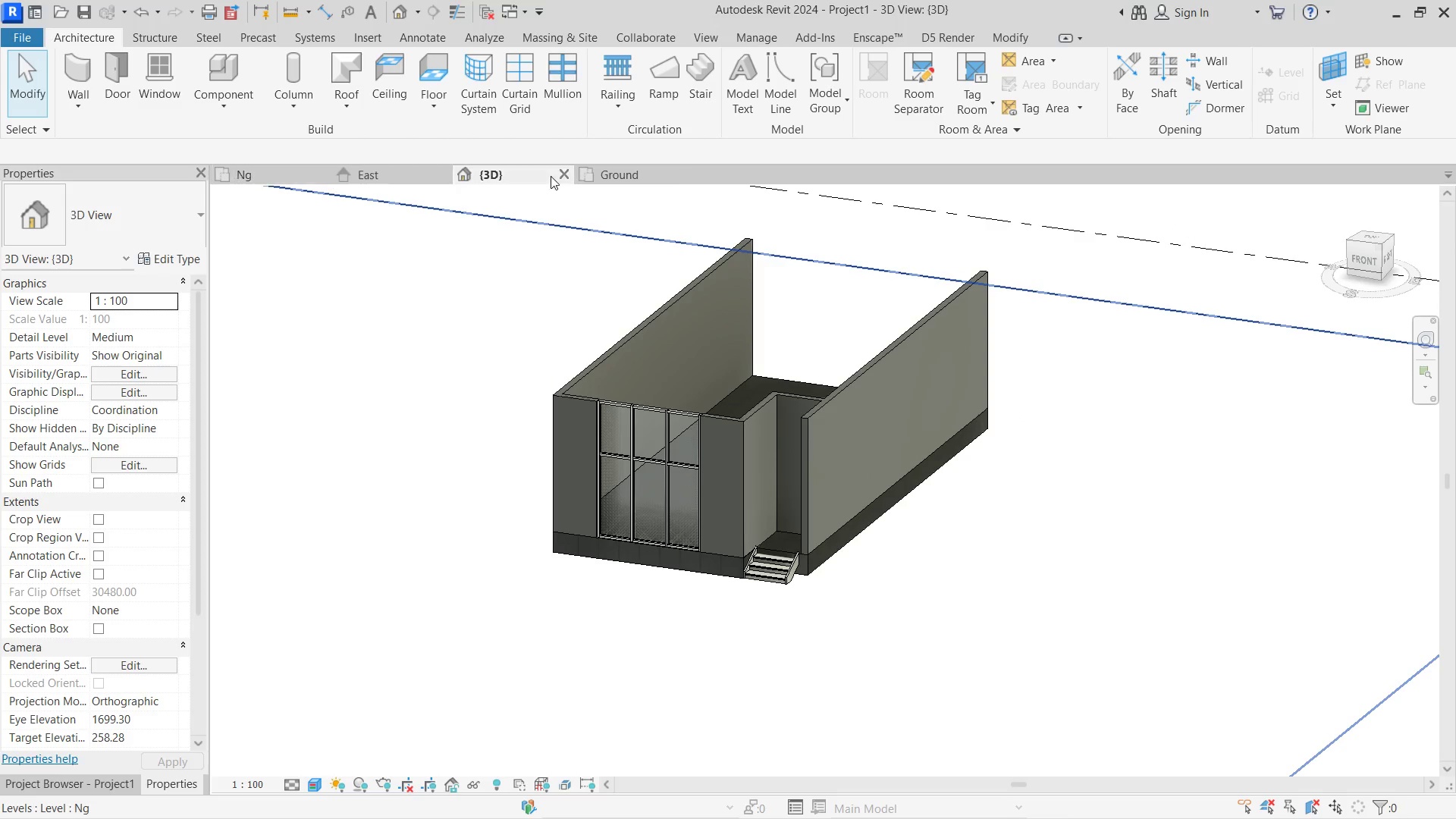 
left_click([617, 170])
 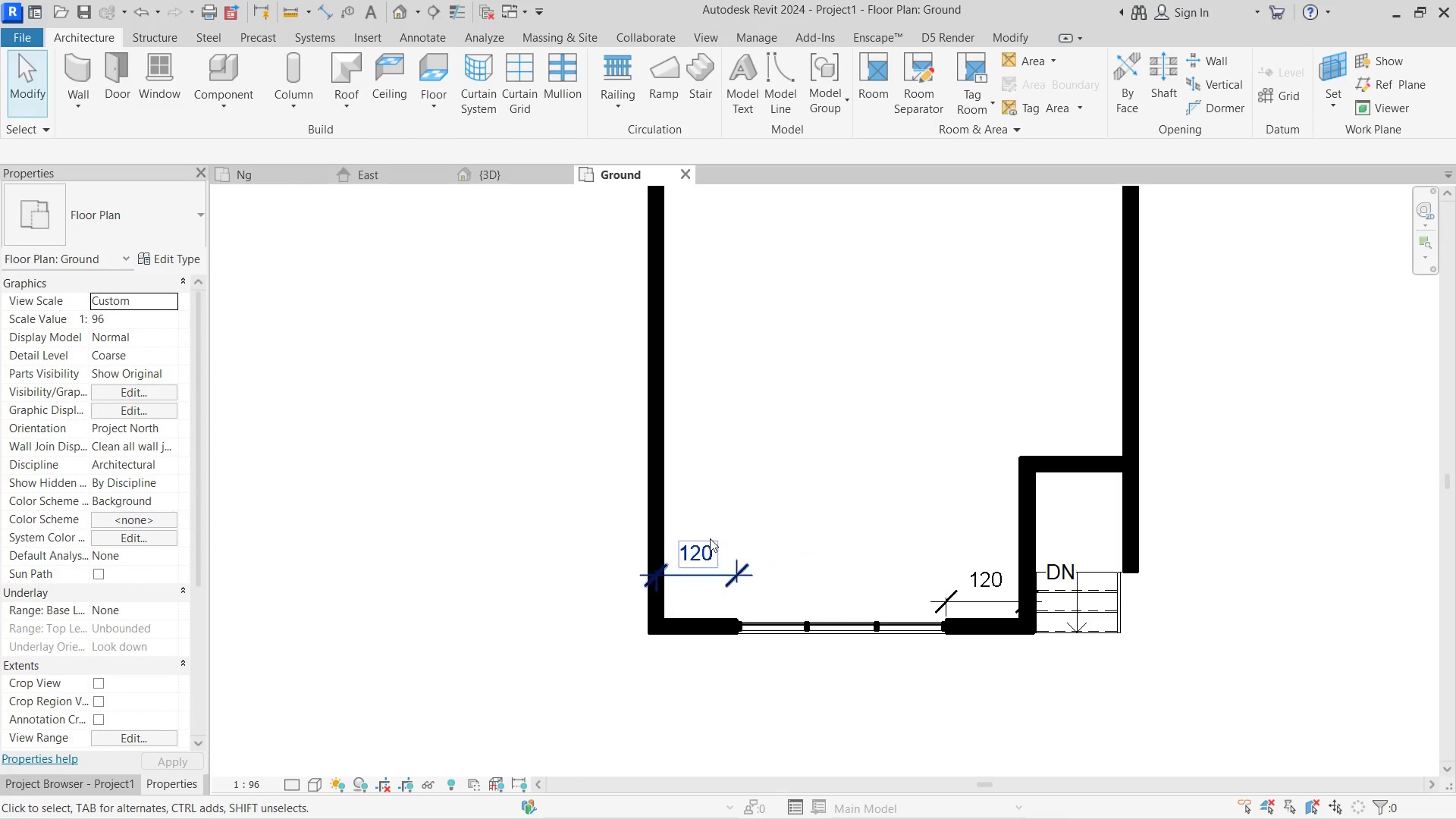 
left_click([845, 560])
 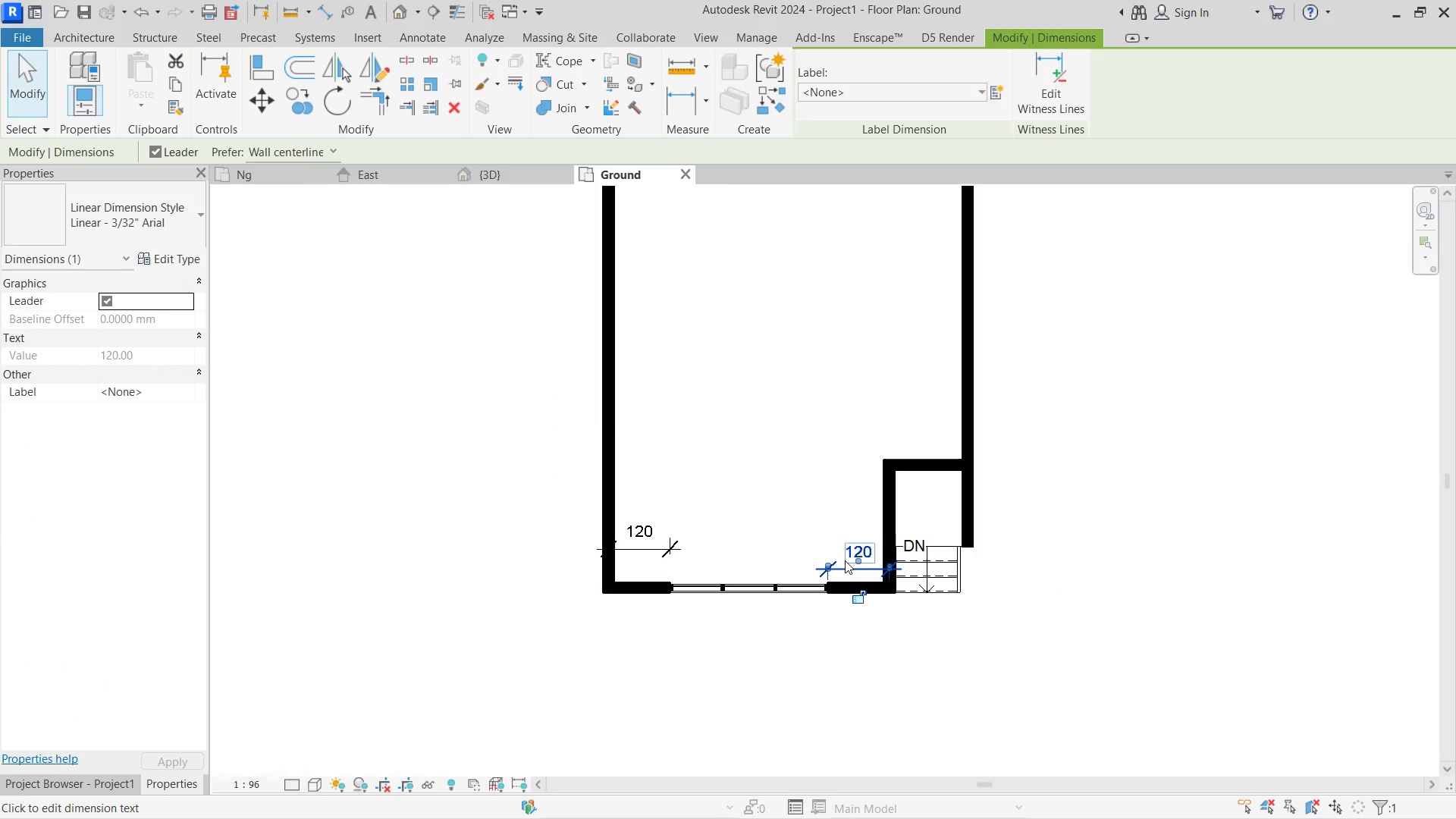 
scroll: coordinate [794, 562], scroll_direction: down, amount: 2.0
 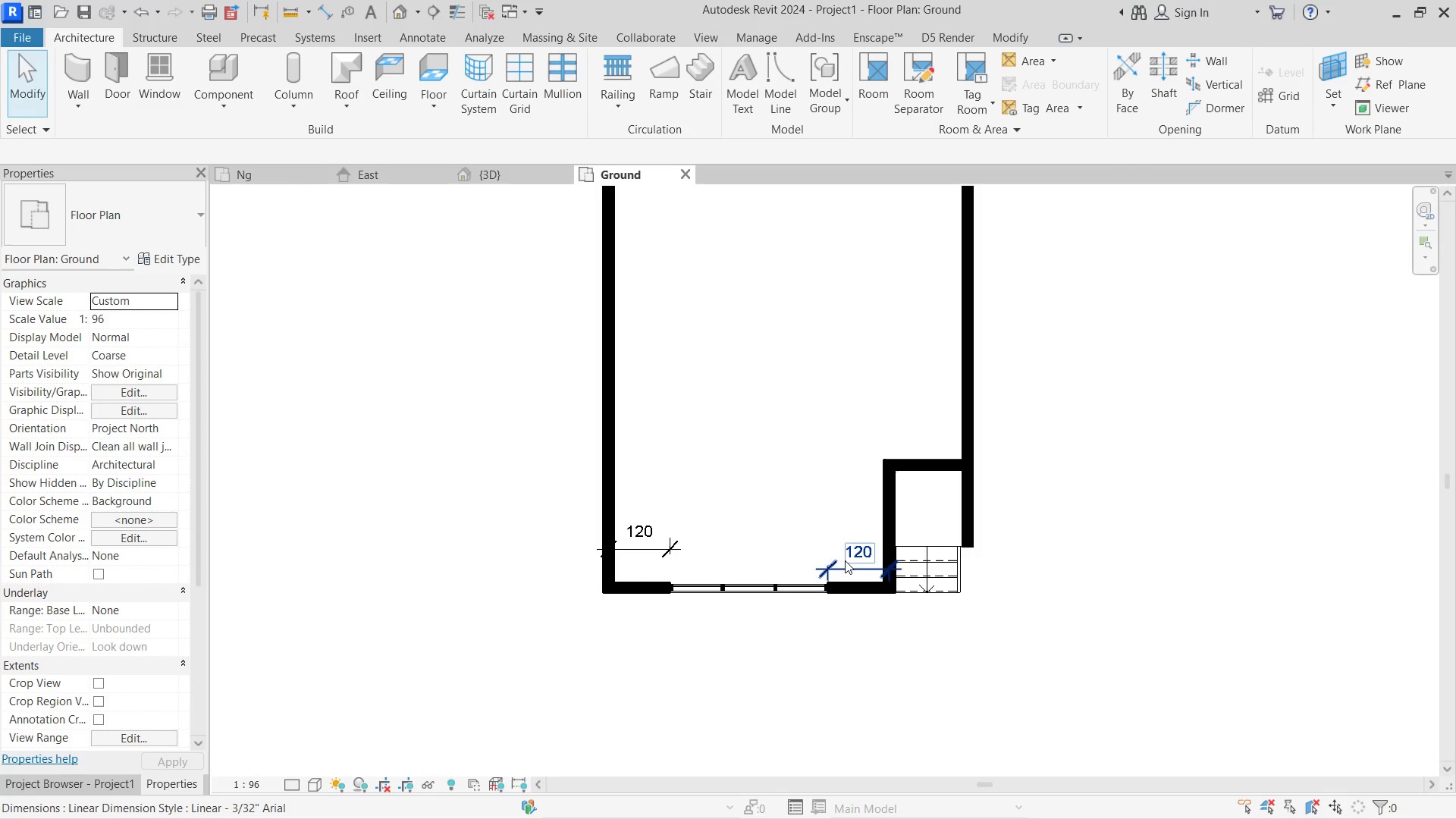 
key(Delete)
 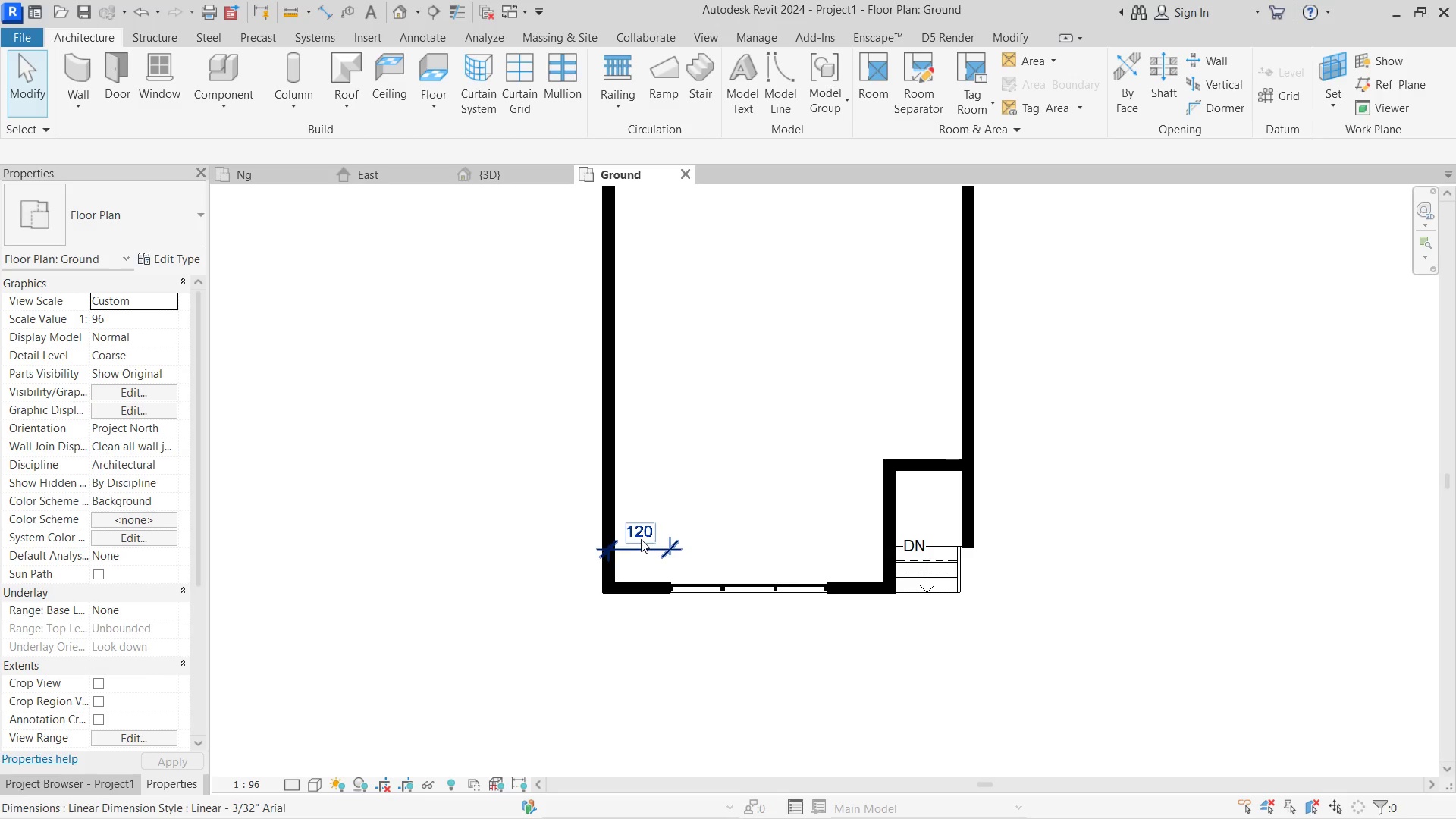 
left_click([641, 539])
 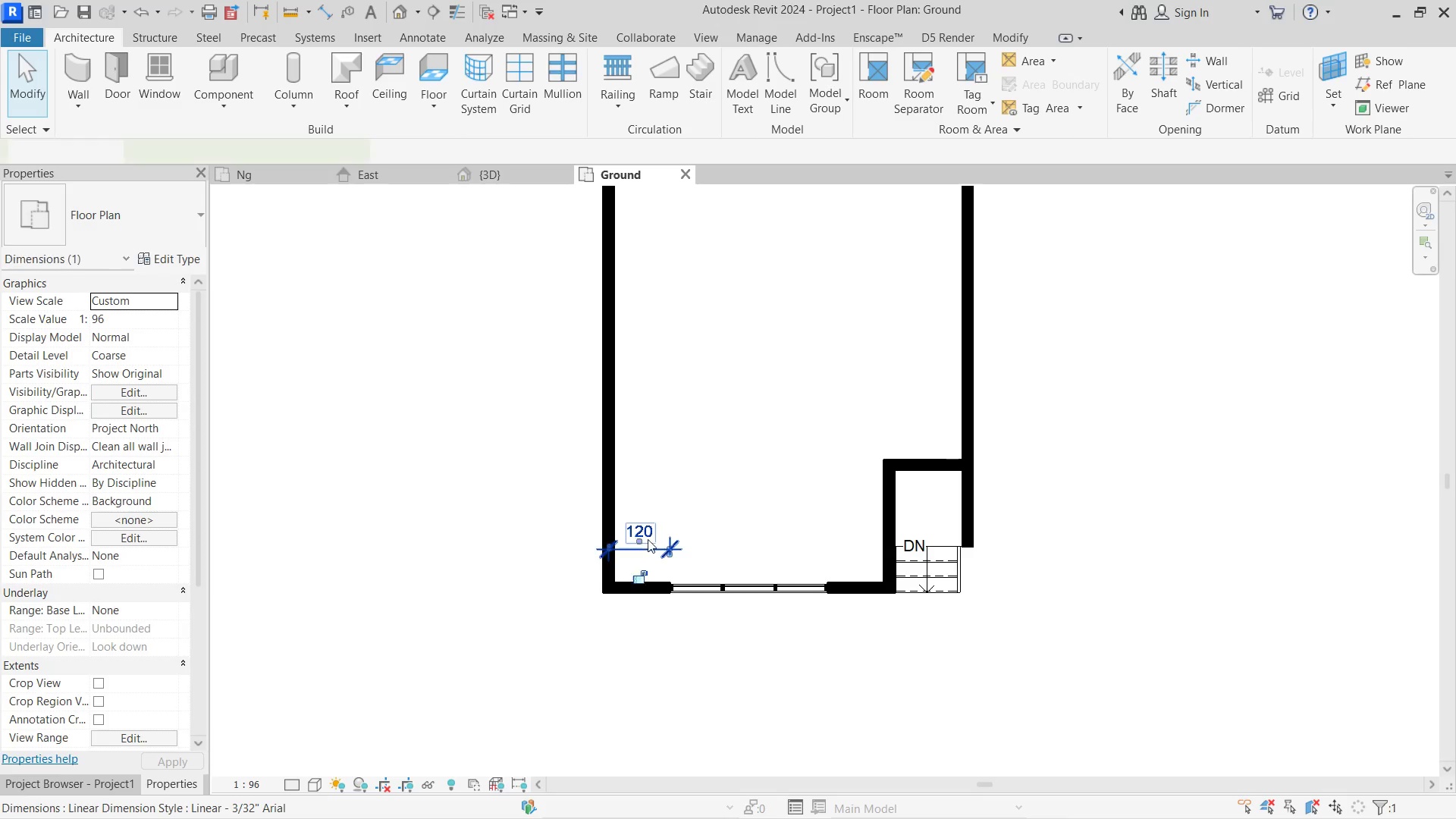 
key(Delete)
 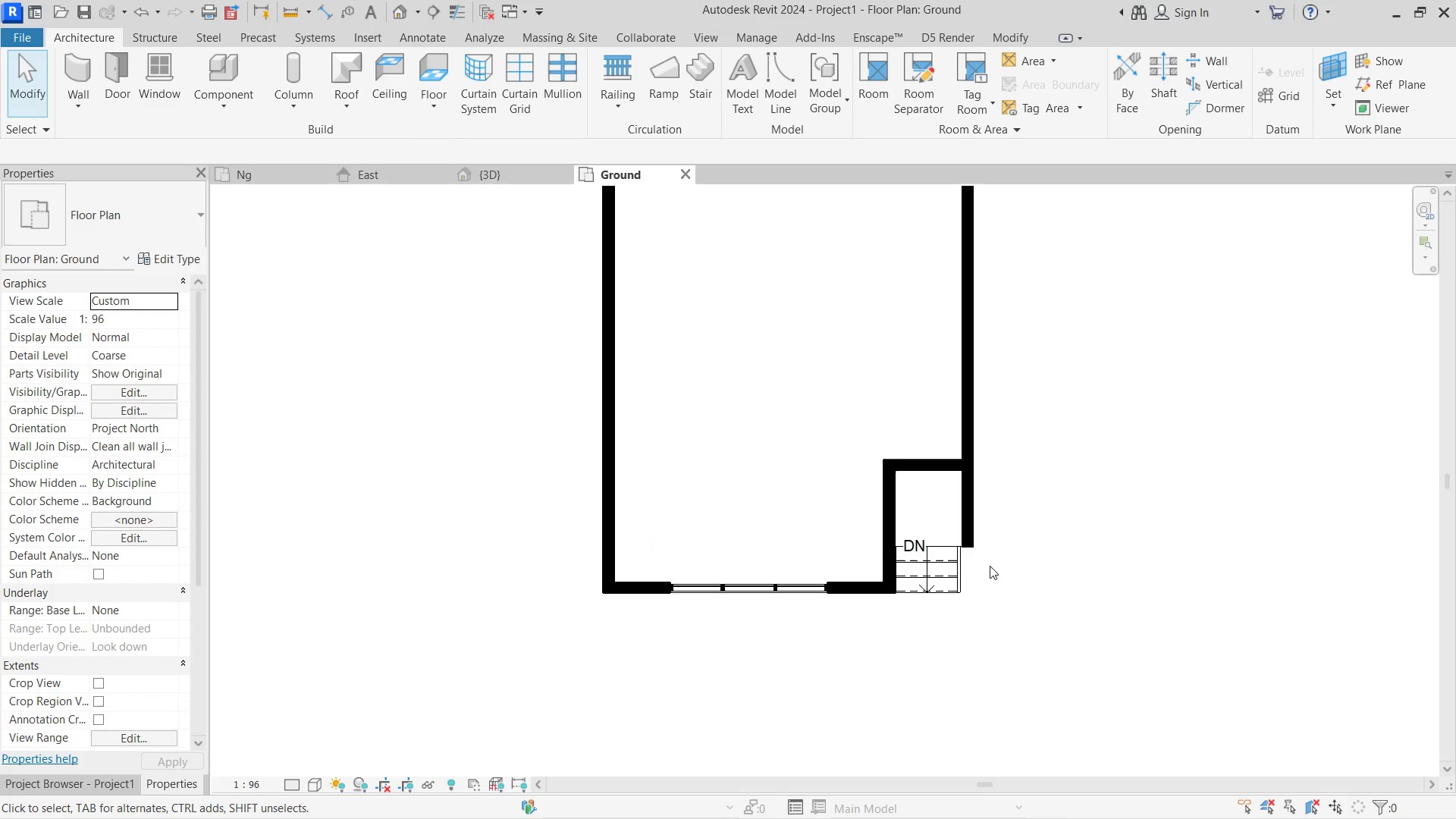 
left_click([958, 536])
 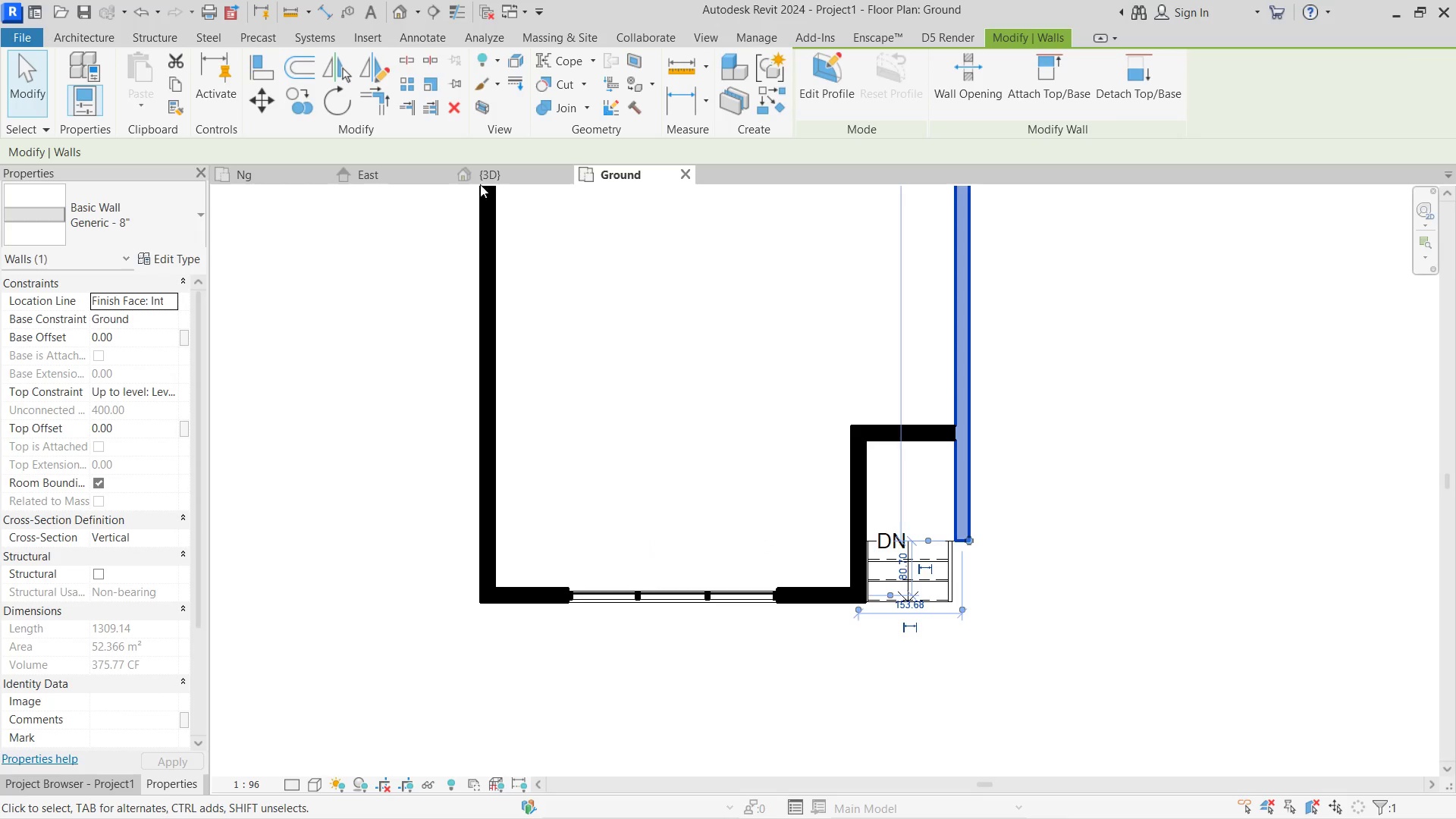 
scroll: coordinate [985, 564], scroll_direction: up, amount: 2.0
 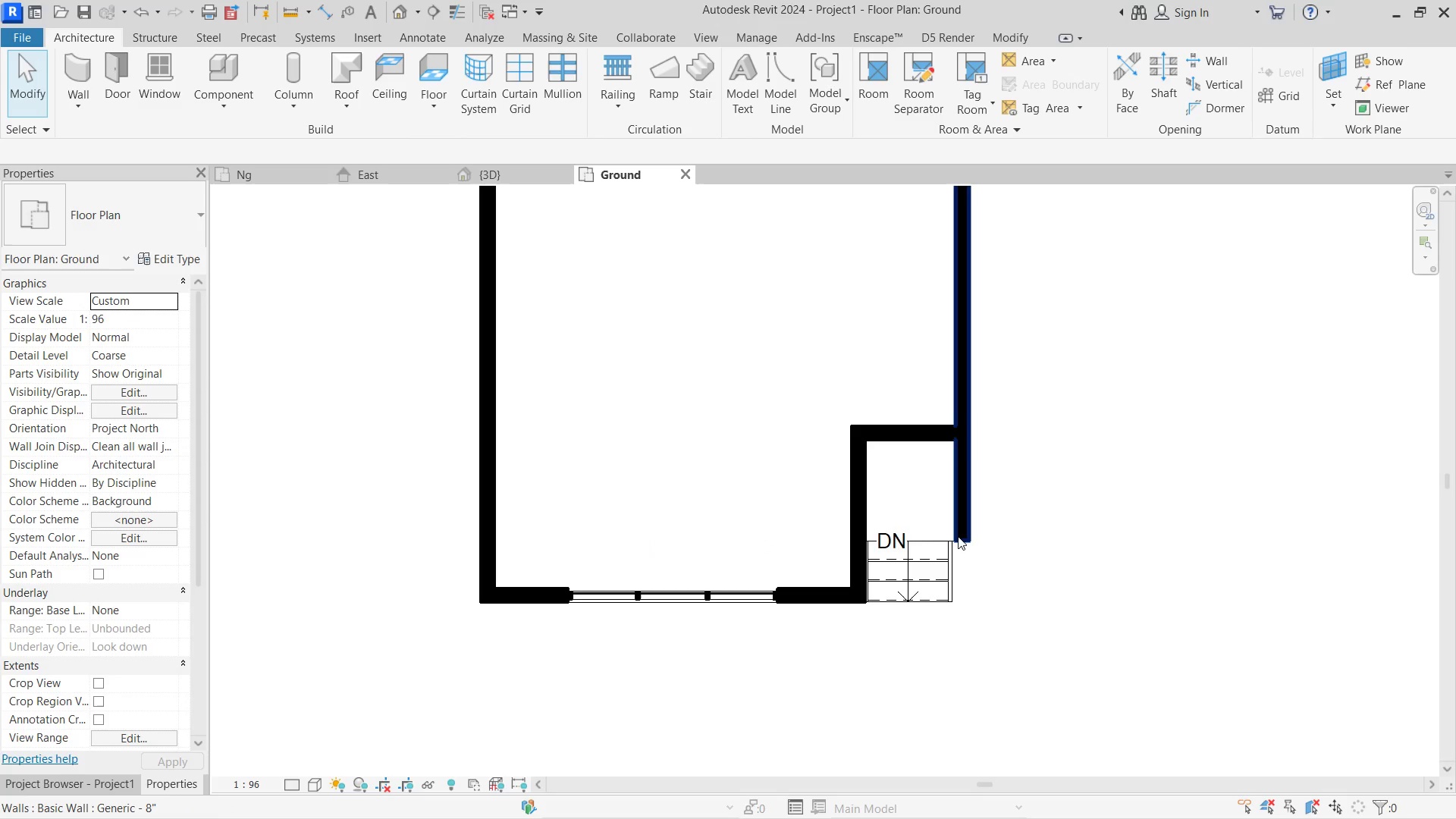 
left_click([514, 173])
 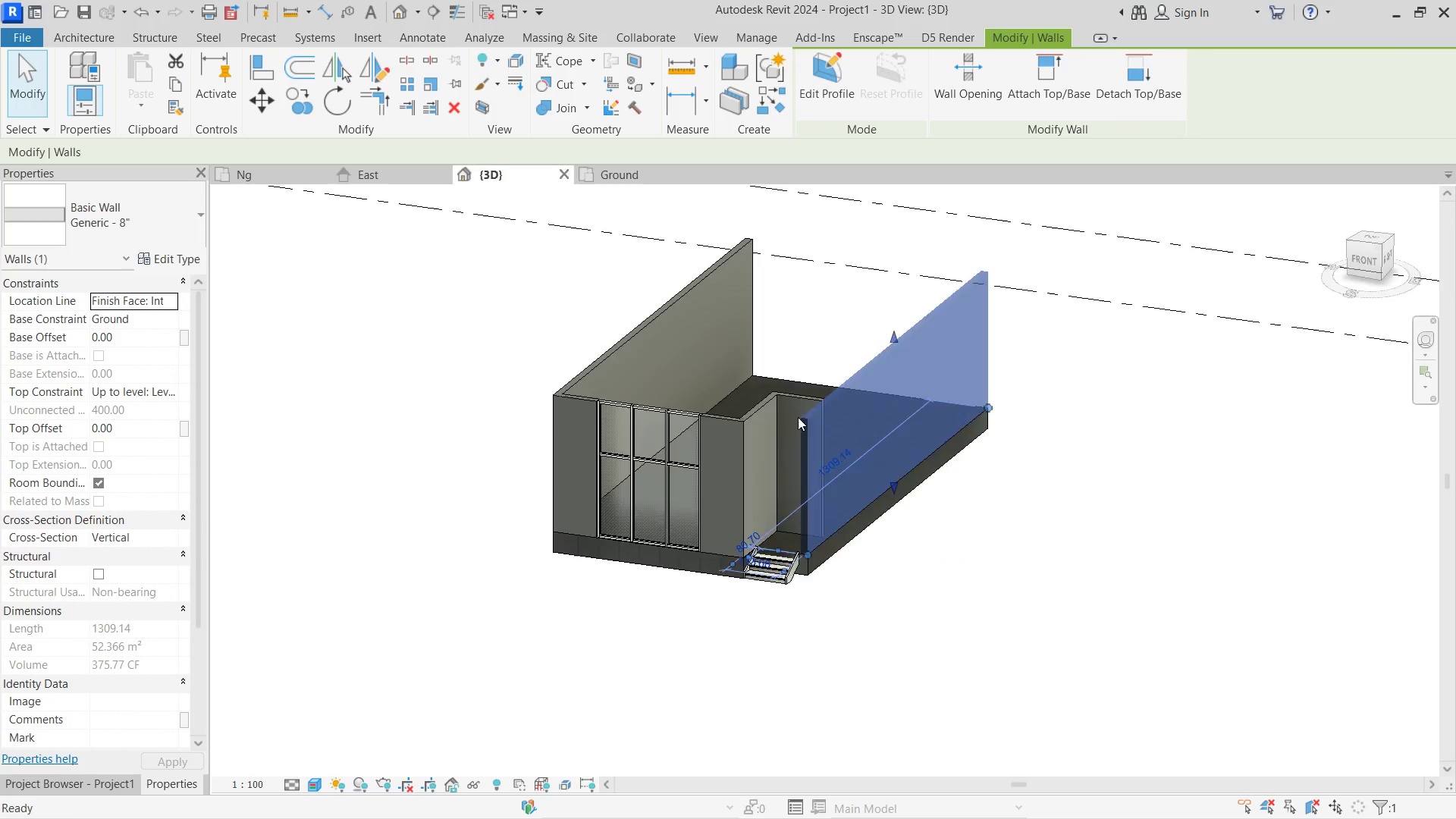 
hold_key(key=ShiftLeft, duration=1.5)
double_click([613, 516])
 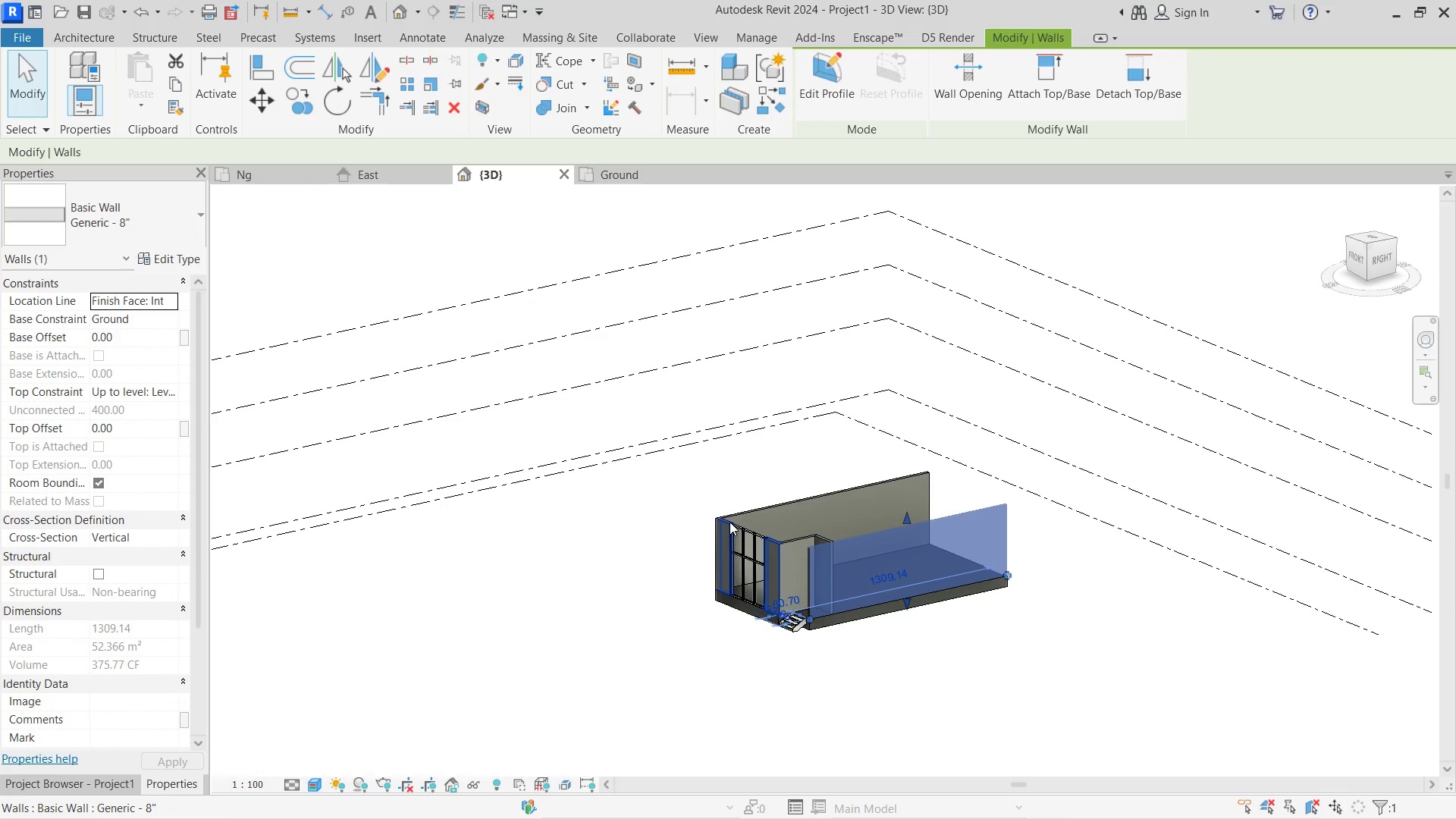 
scroll: coordinate [827, 607], scroll_direction: up, amount: 8.0
 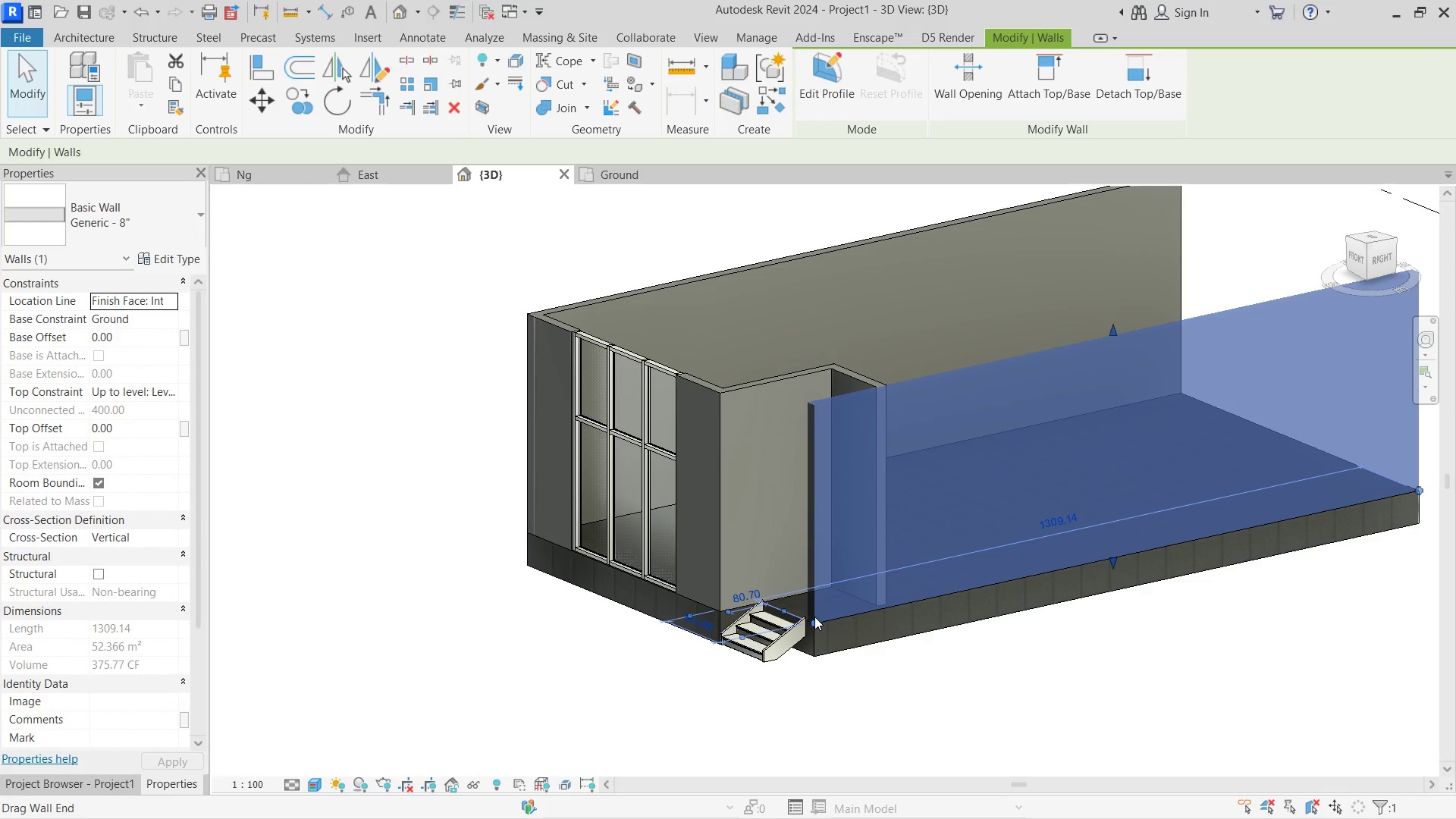 
left_click_drag(start_coordinate=[814, 617], to_coordinate=[775, 630])
 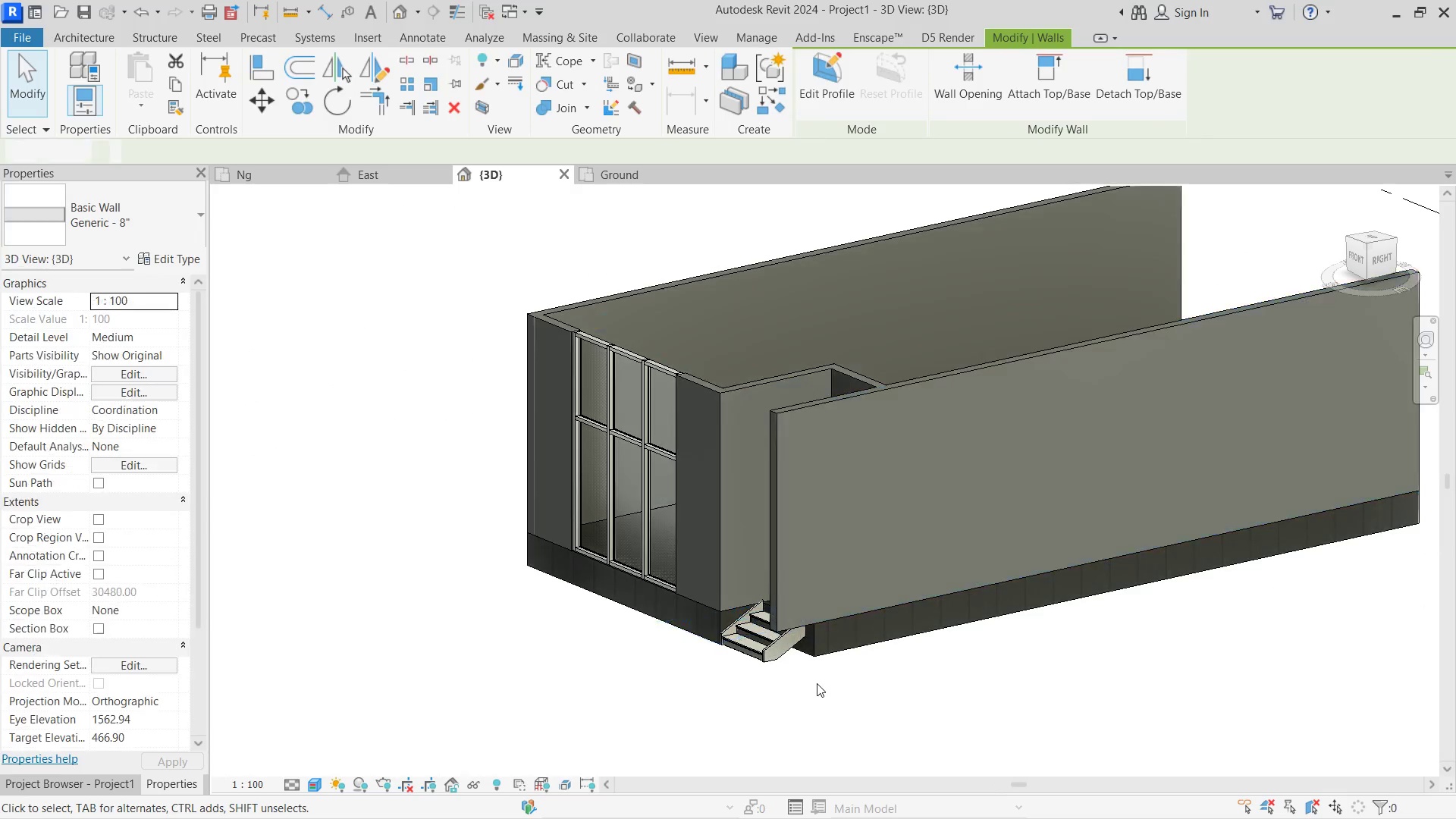 
hold_key(key=ShiftLeft, duration=1.24)
 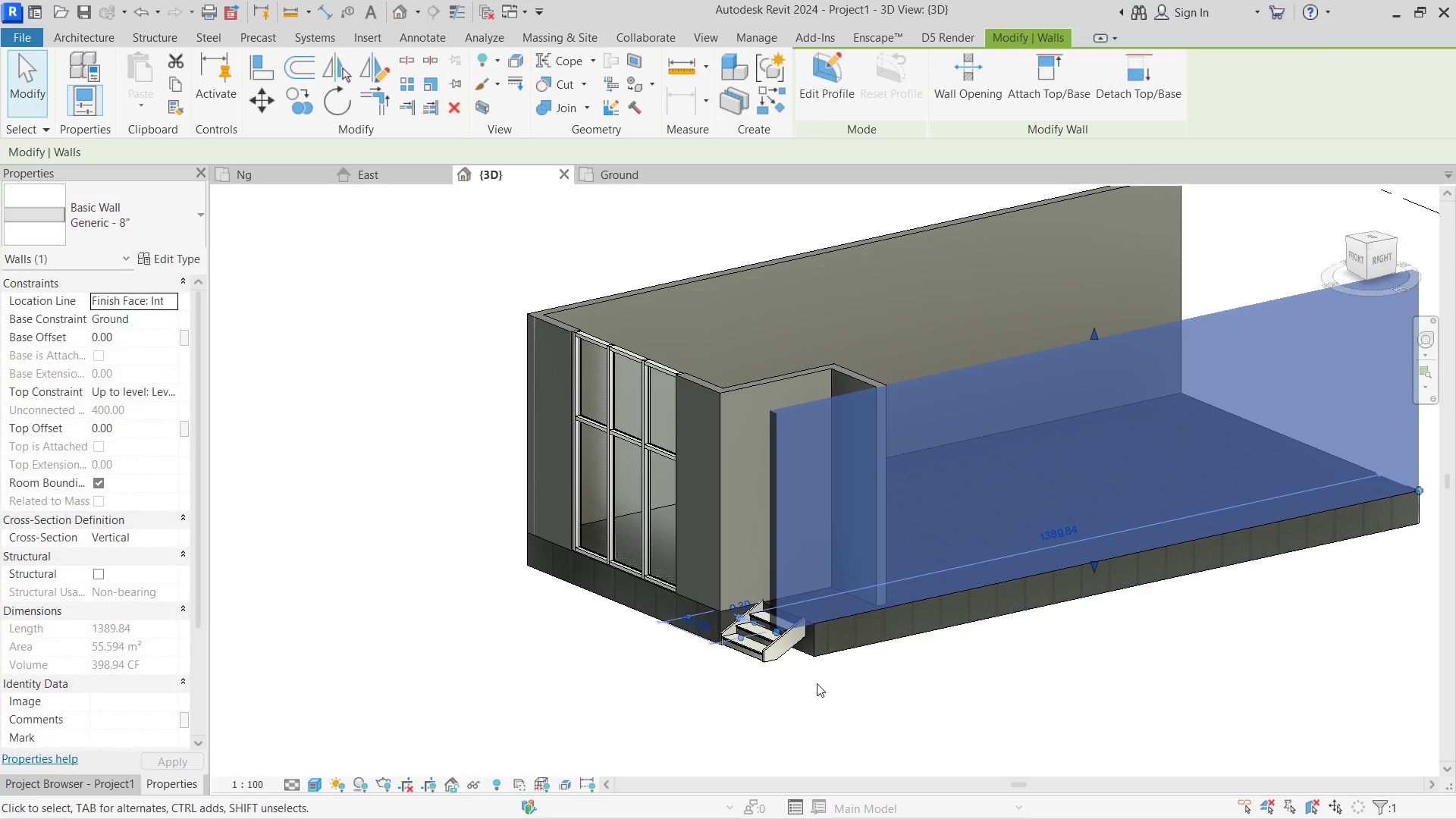 
left_click([817, 683])
 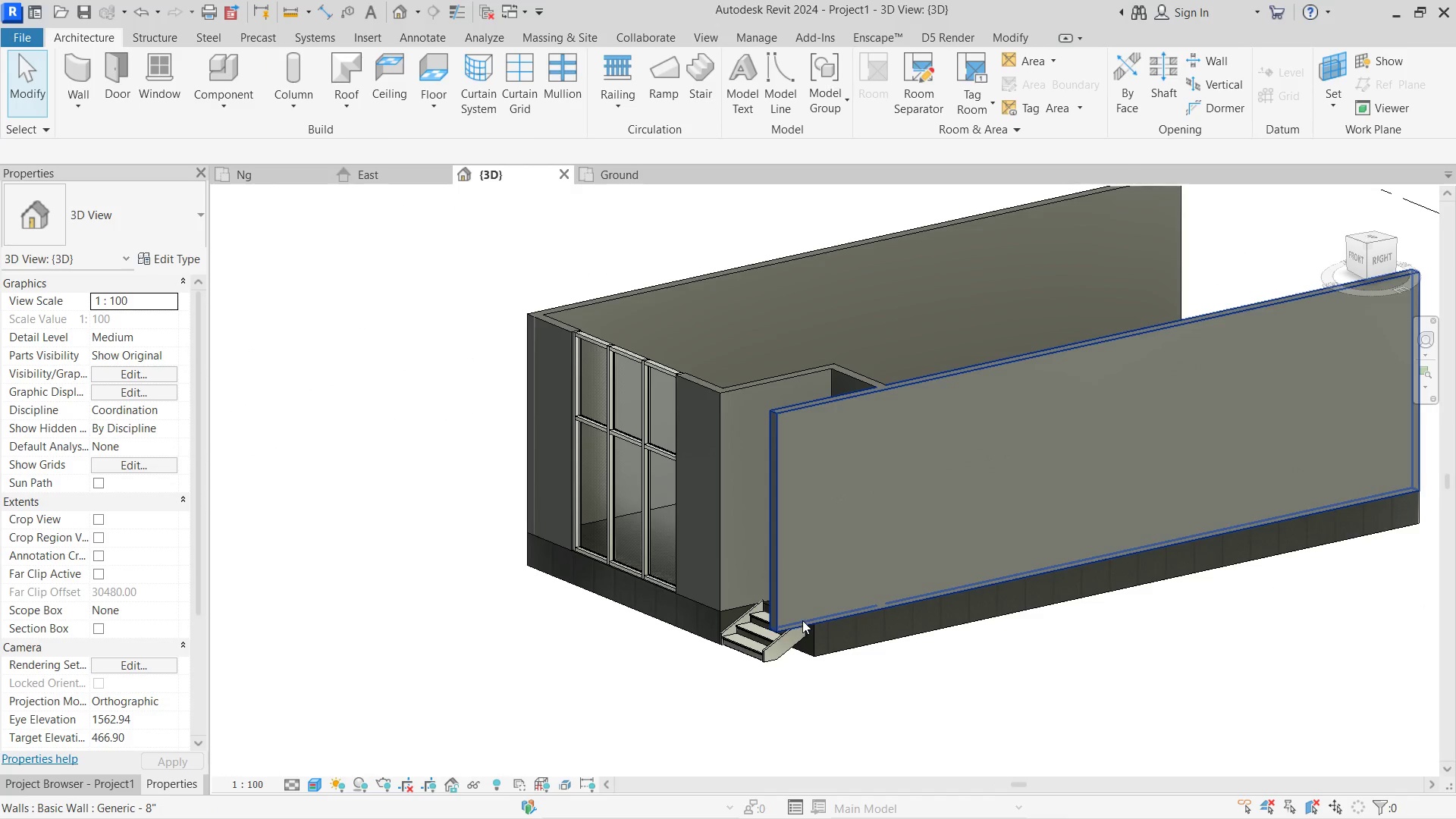 
left_click([808, 619])
 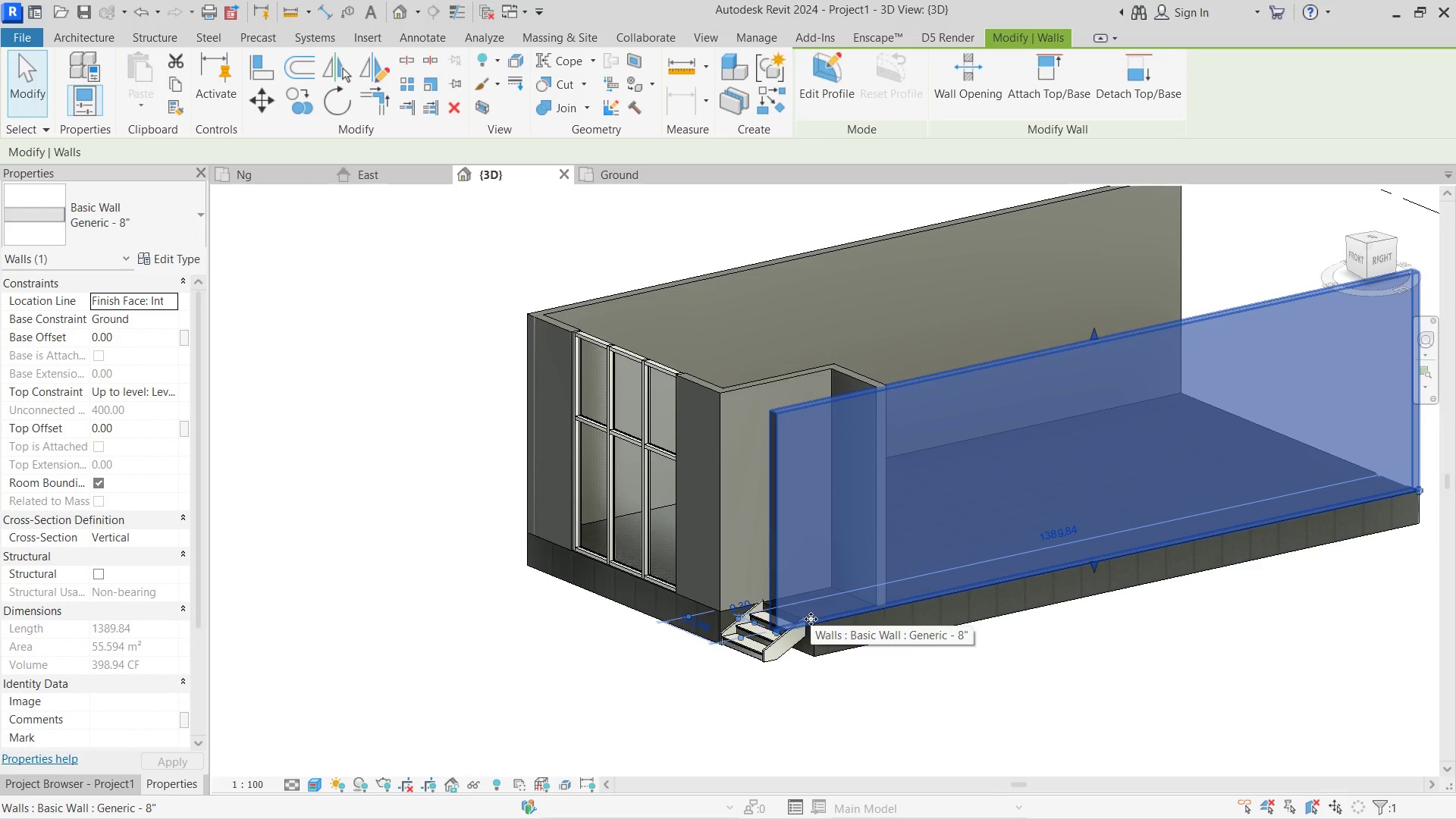 
scroll: coordinate [814, 620], scroll_direction: up, amount: 3.0
 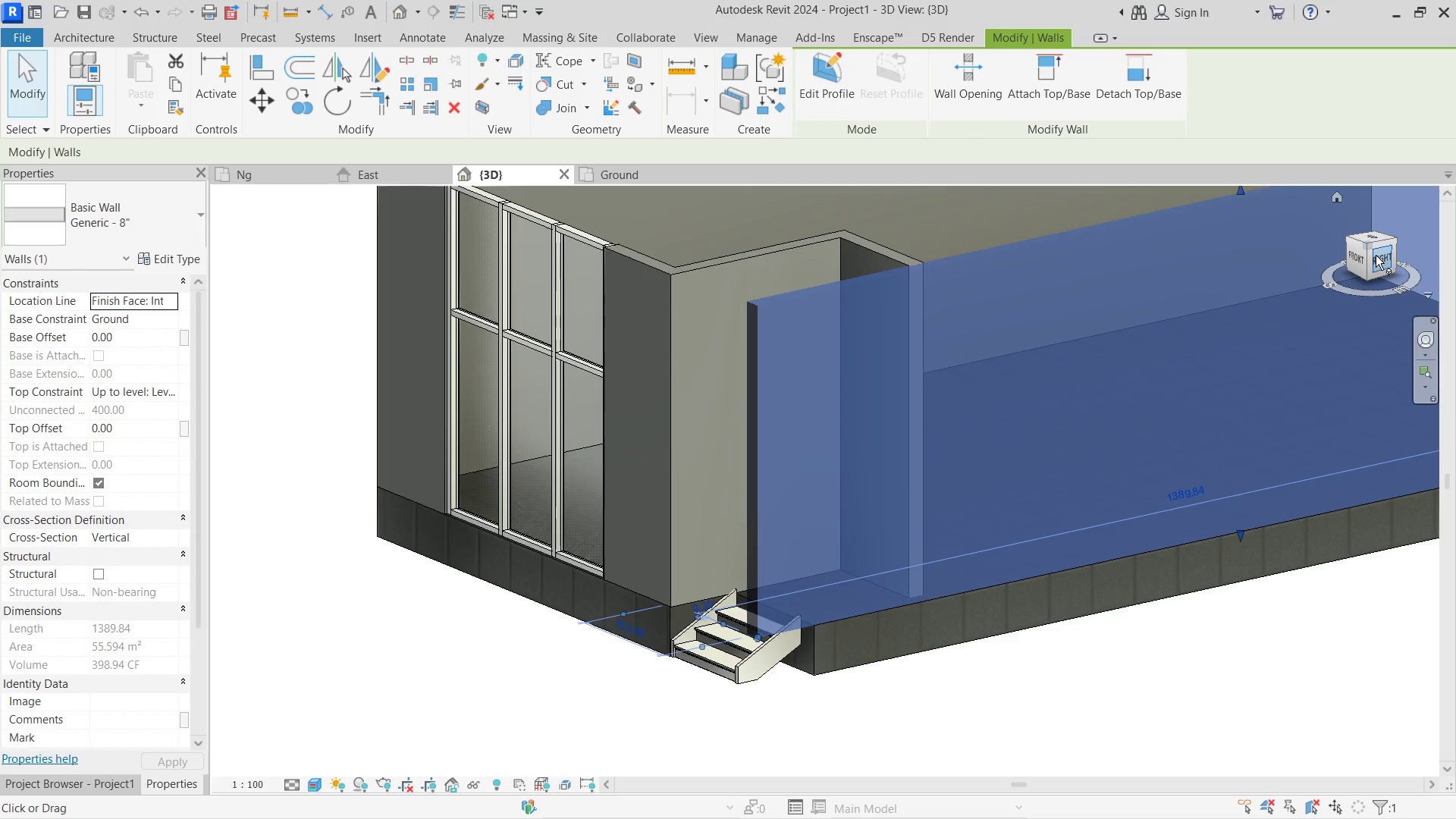 
left_click([1376, 255])
 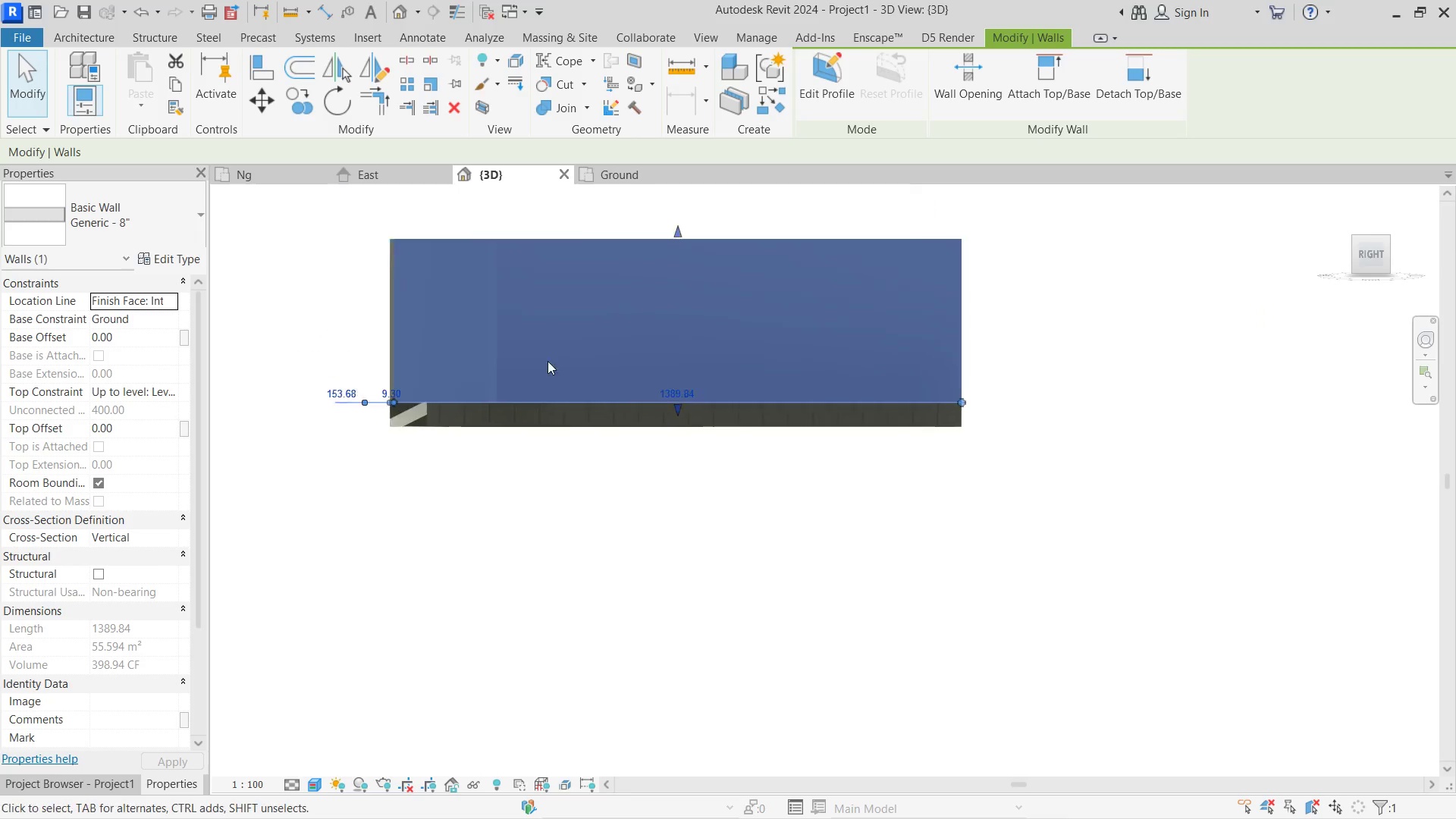 
scroll: coordinate [618, 569], scroll_direction: up, amount: 7.0
 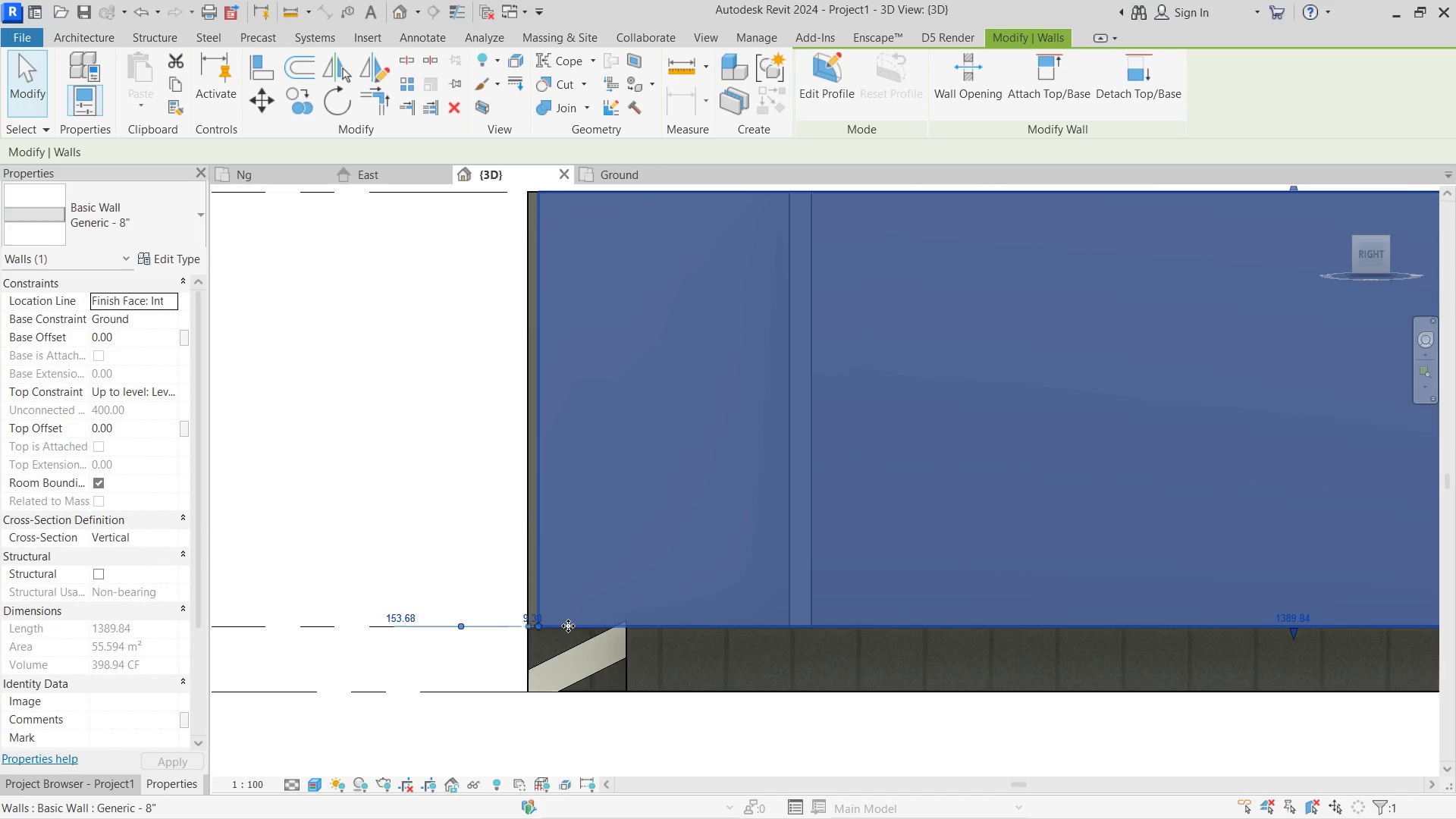 
double_click([568, 626])
 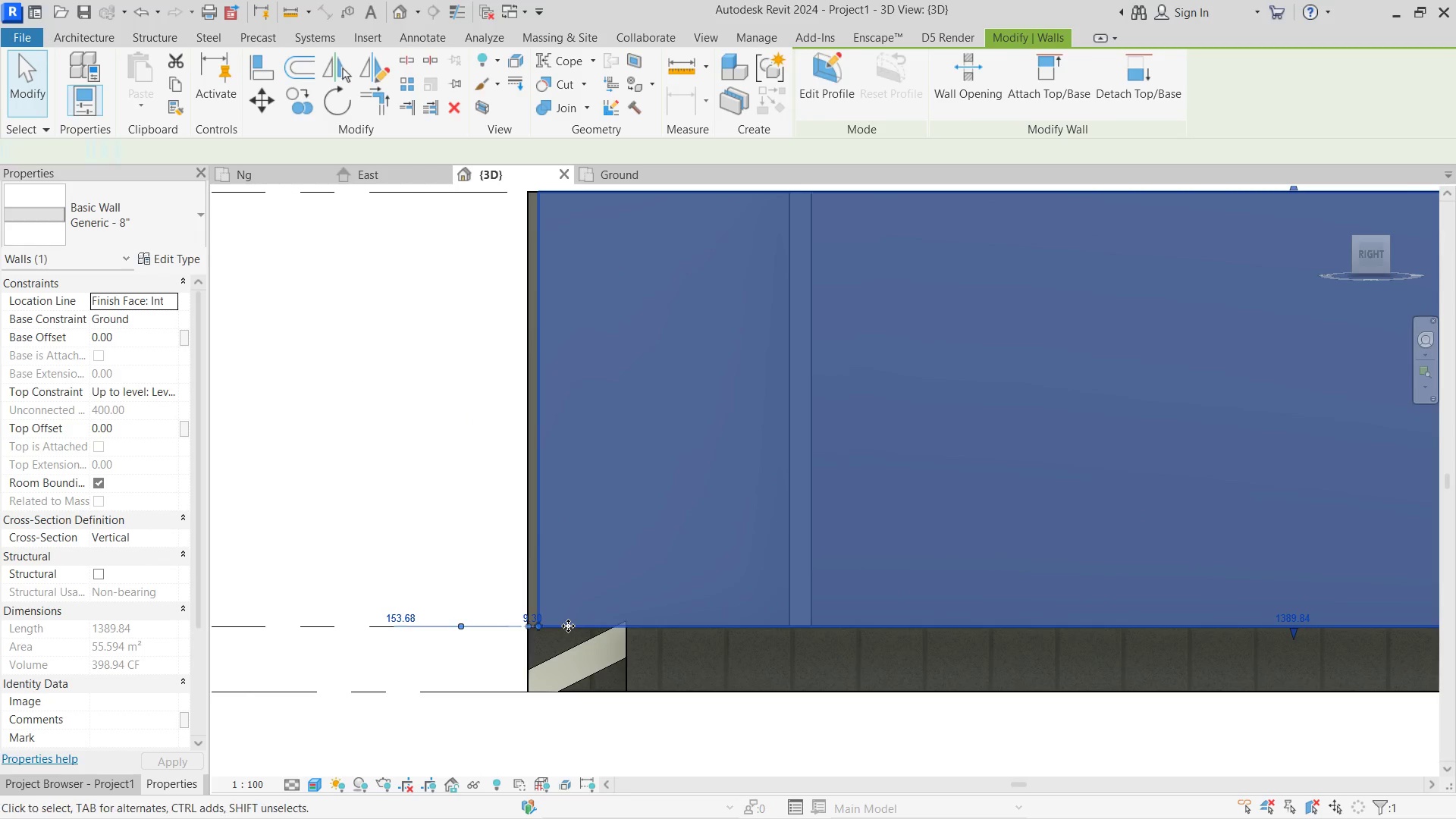 
triple_click([568, 626])
 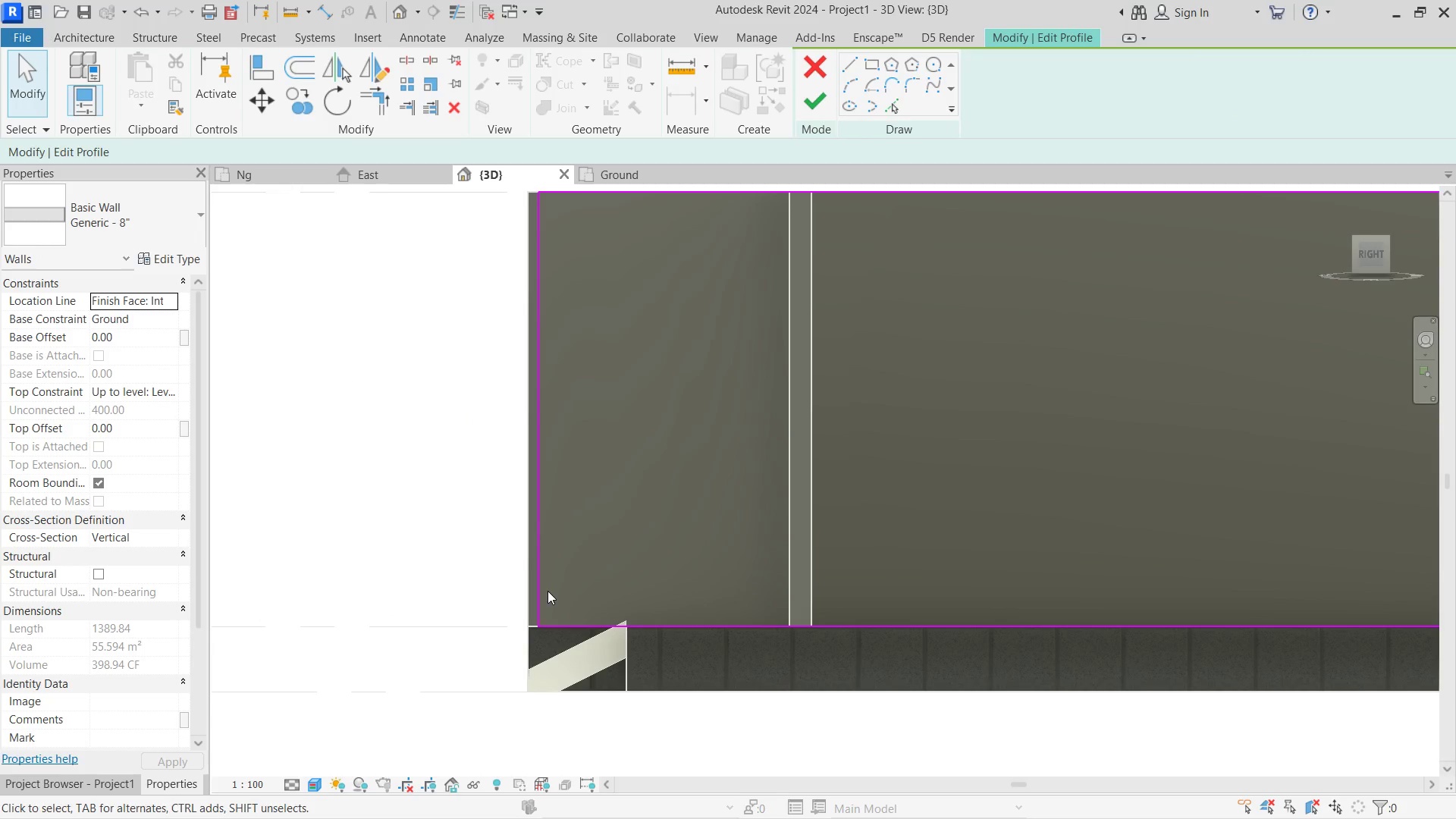 
left_click([544, 588])
 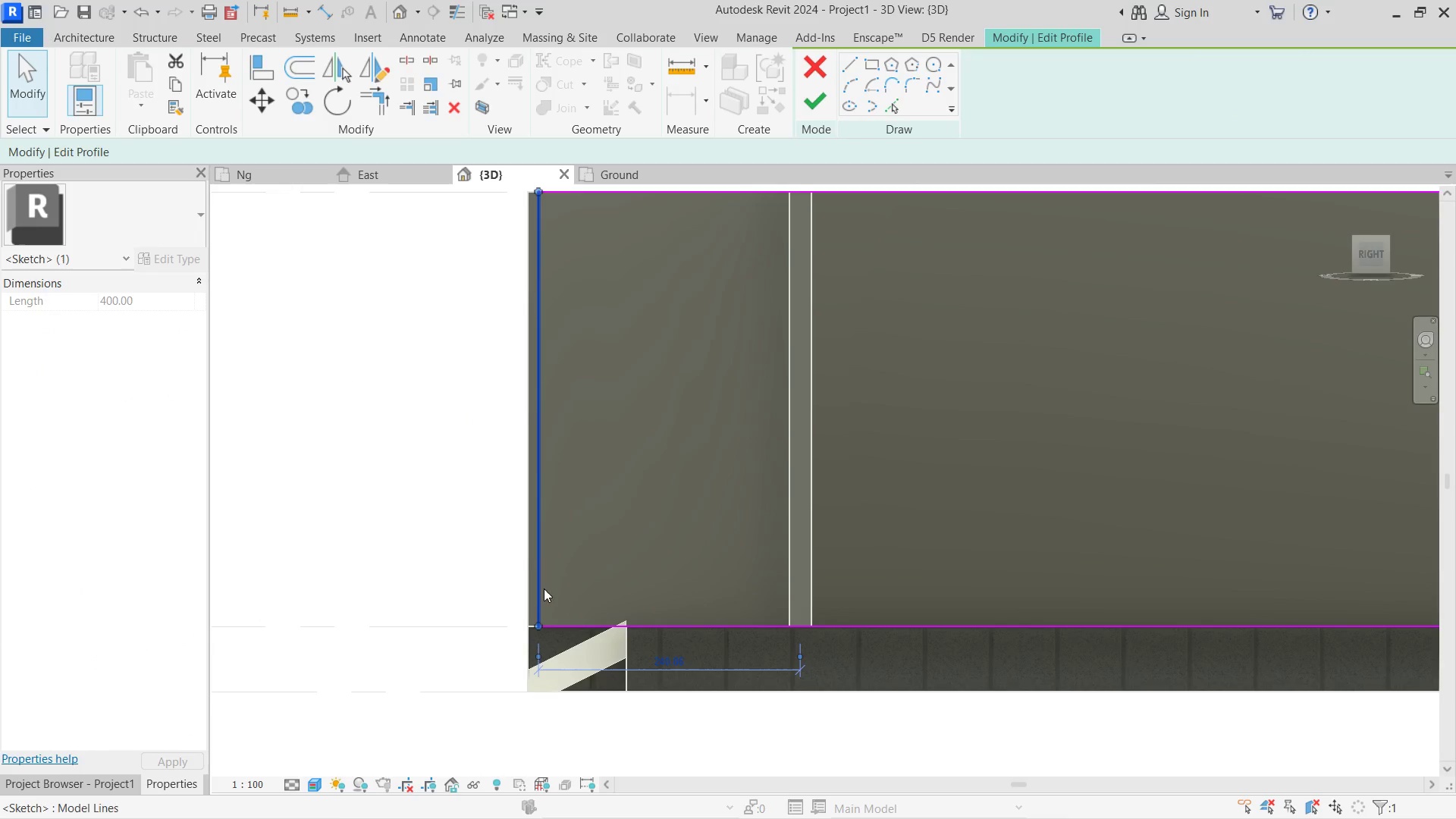 
type(al)
 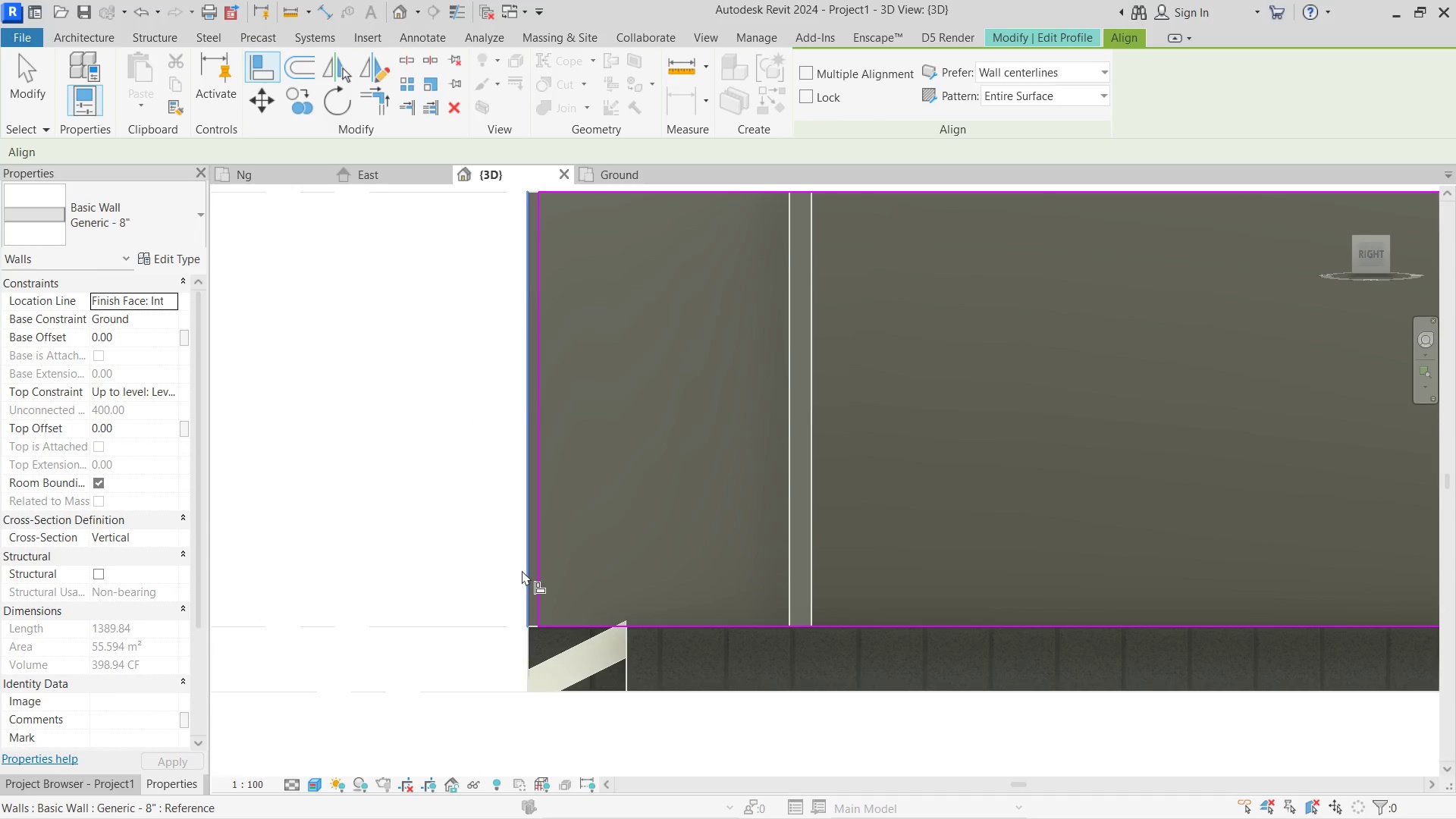 
left_click([522, 570])
 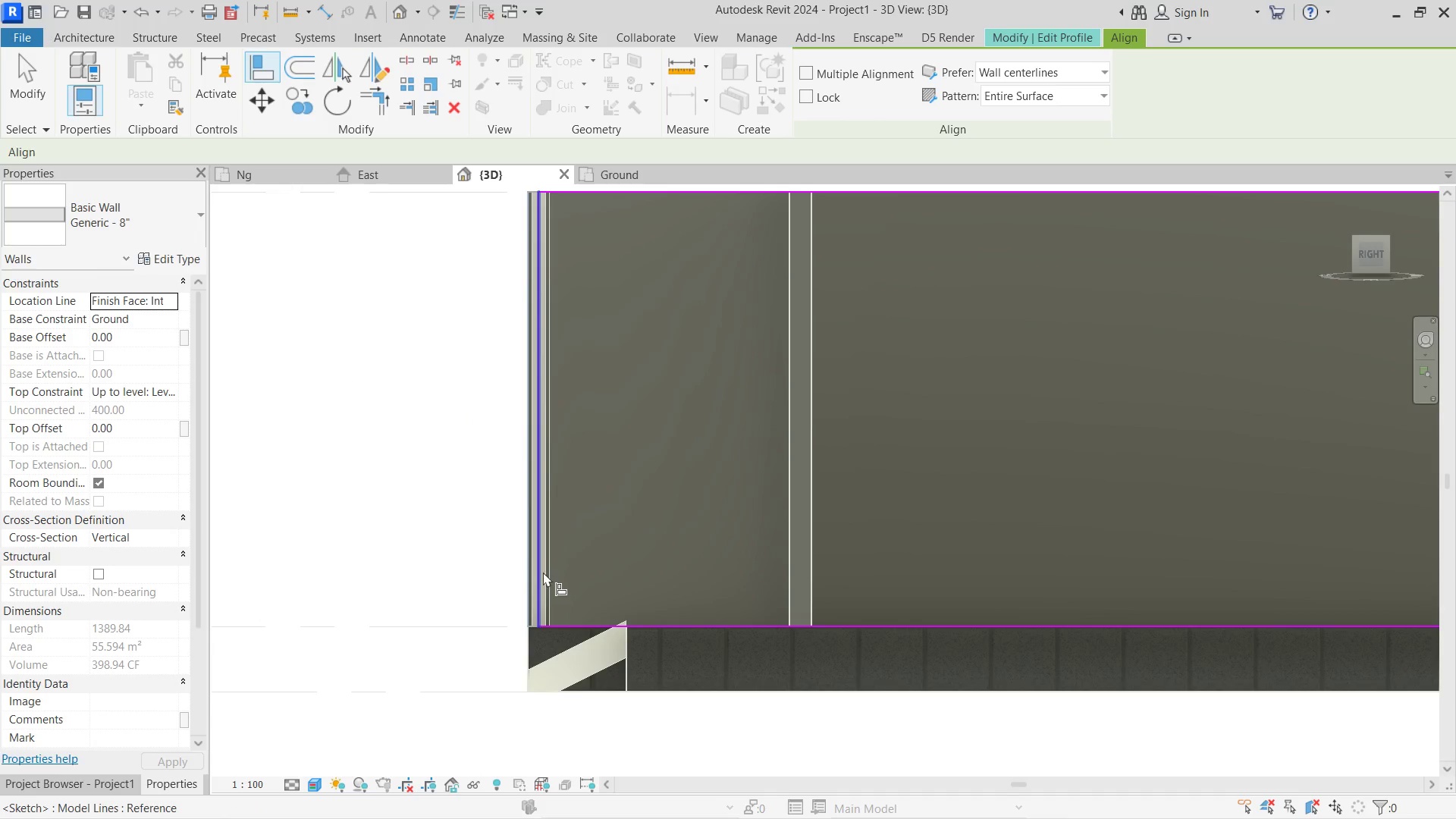 
left_click([543, 572])
 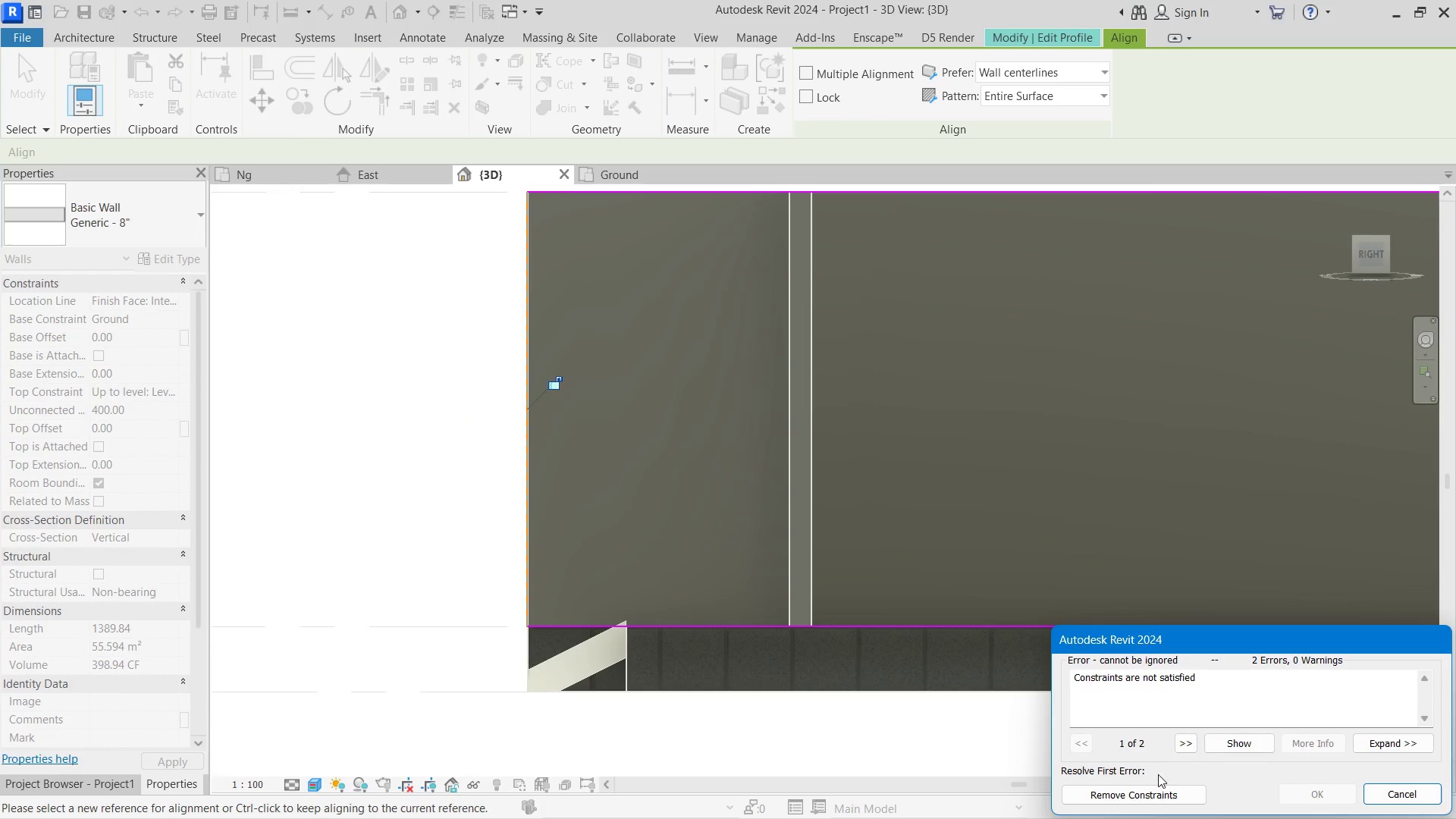 
left_click([1153, 788])
 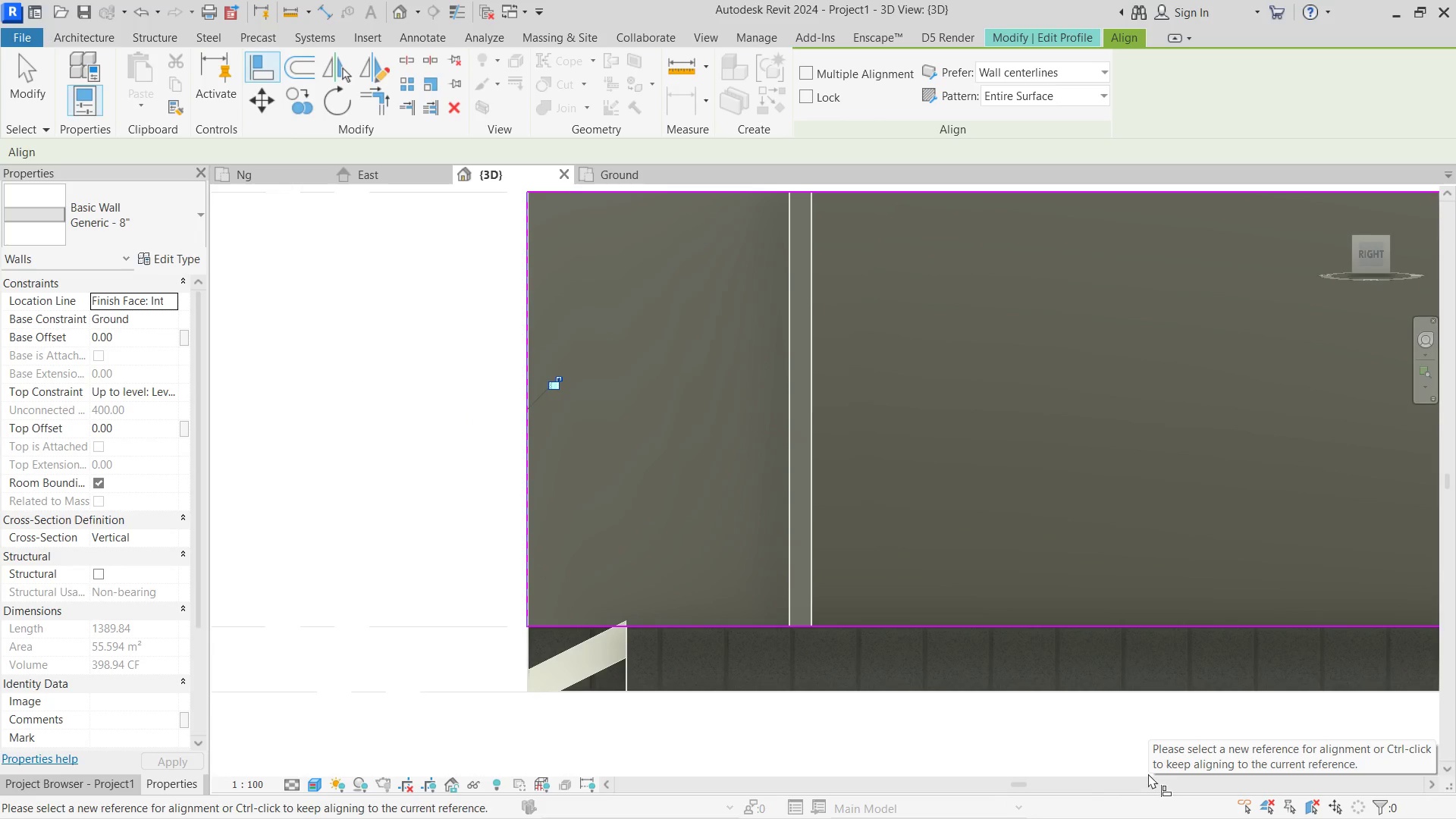 
wait(10.7)
 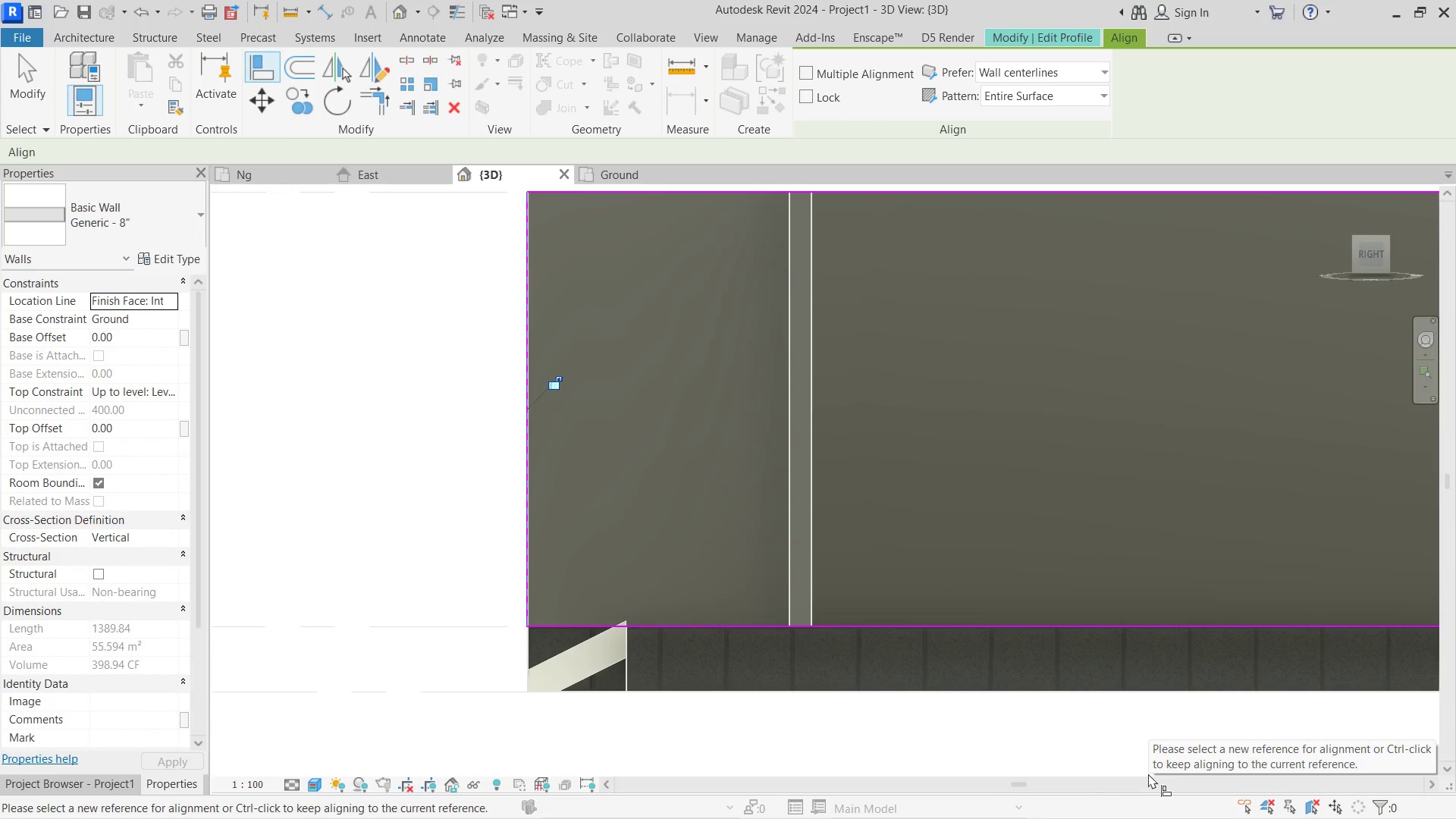 
key(Escape)
 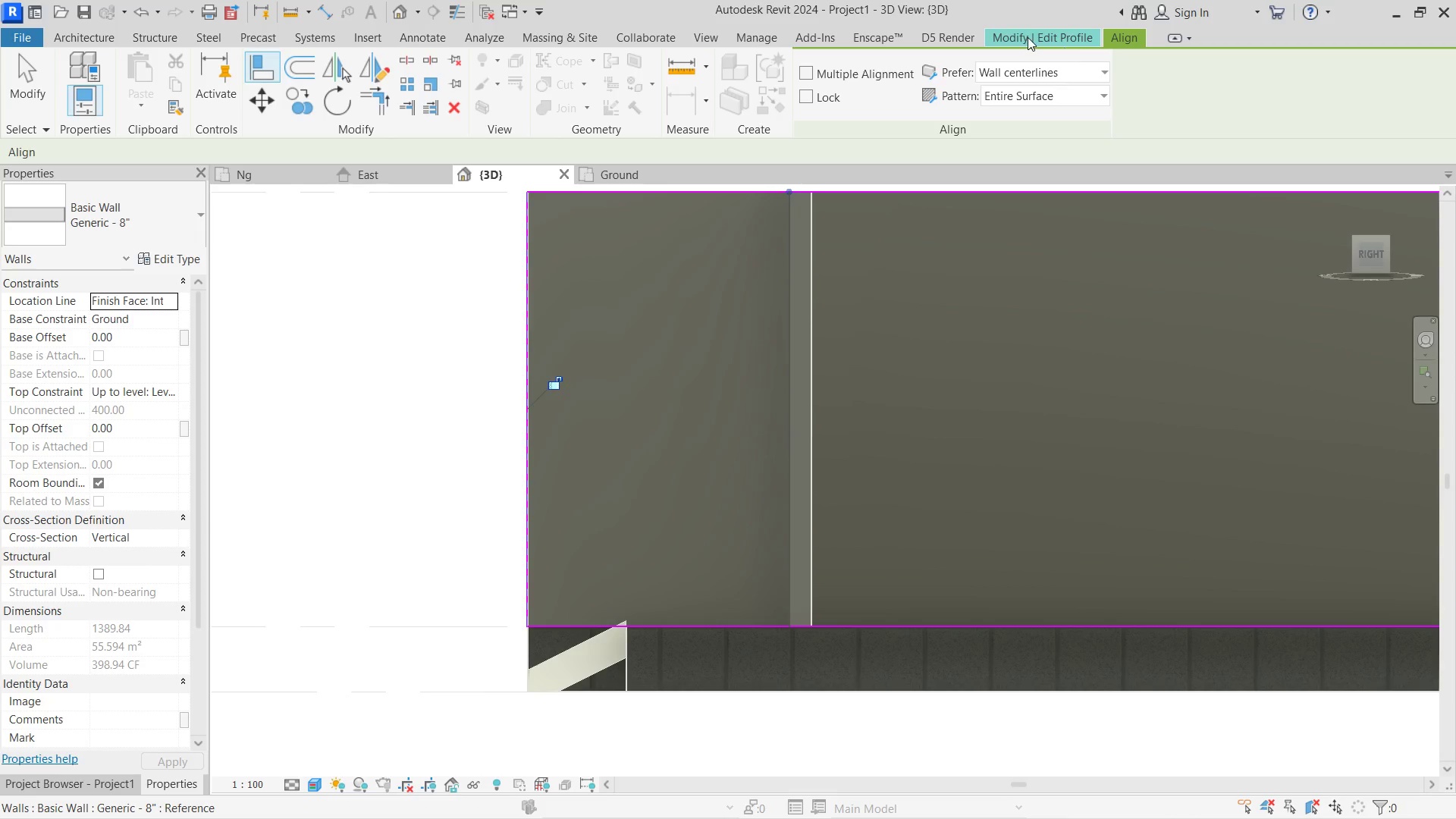 
left_click([1028, 37])
 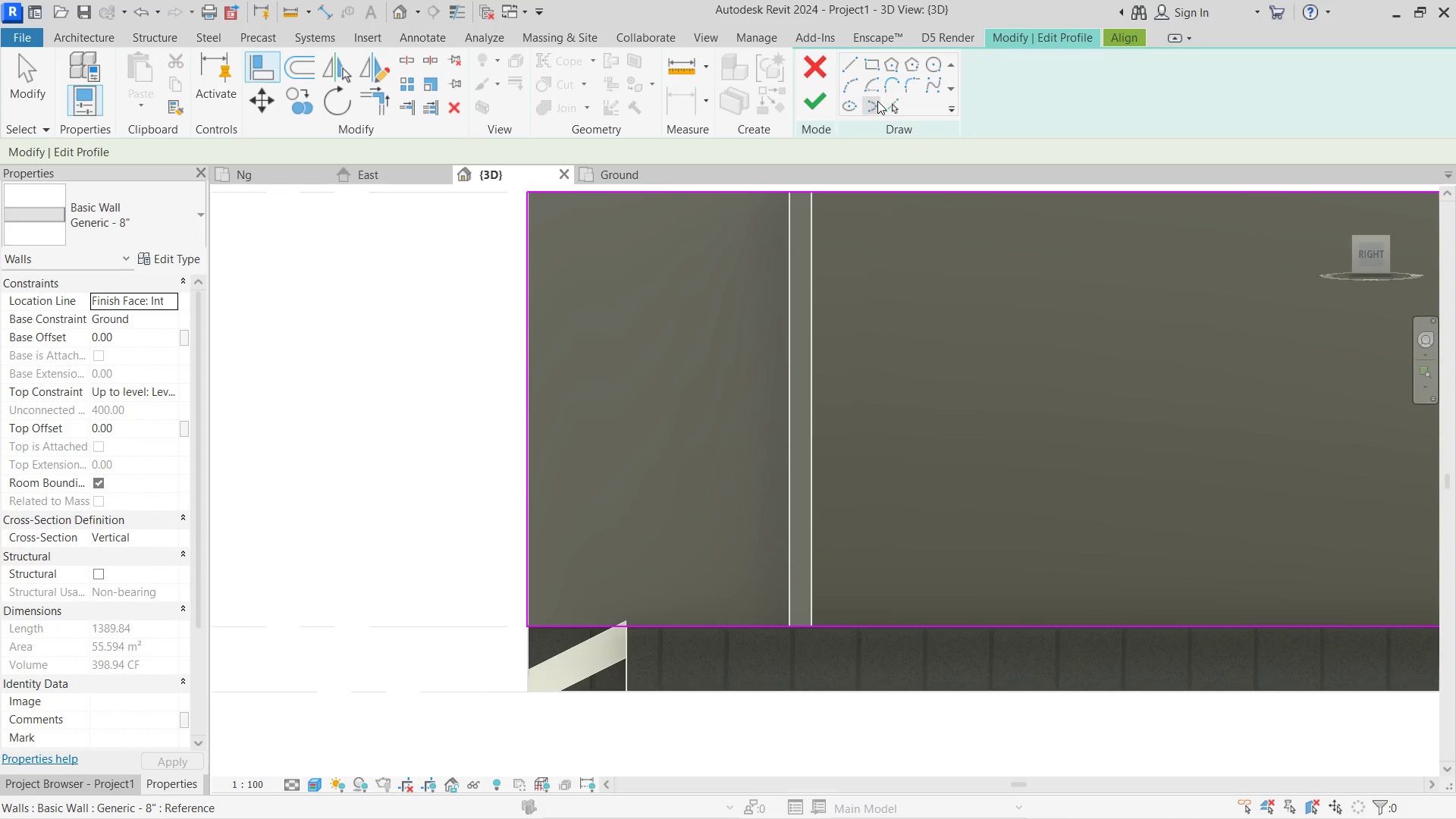 
left_click([884, 105])
 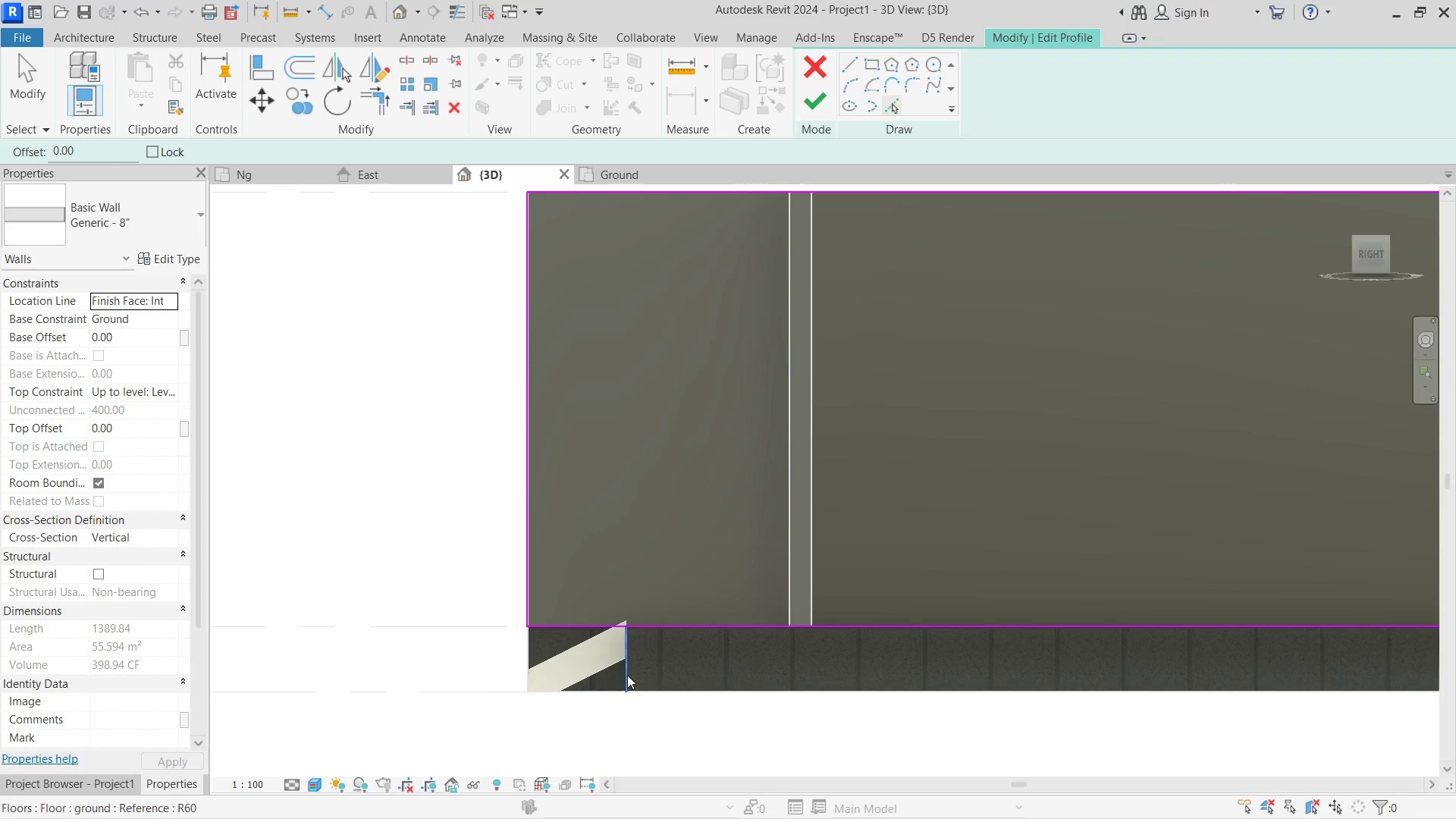 
left_click([628, 671])
 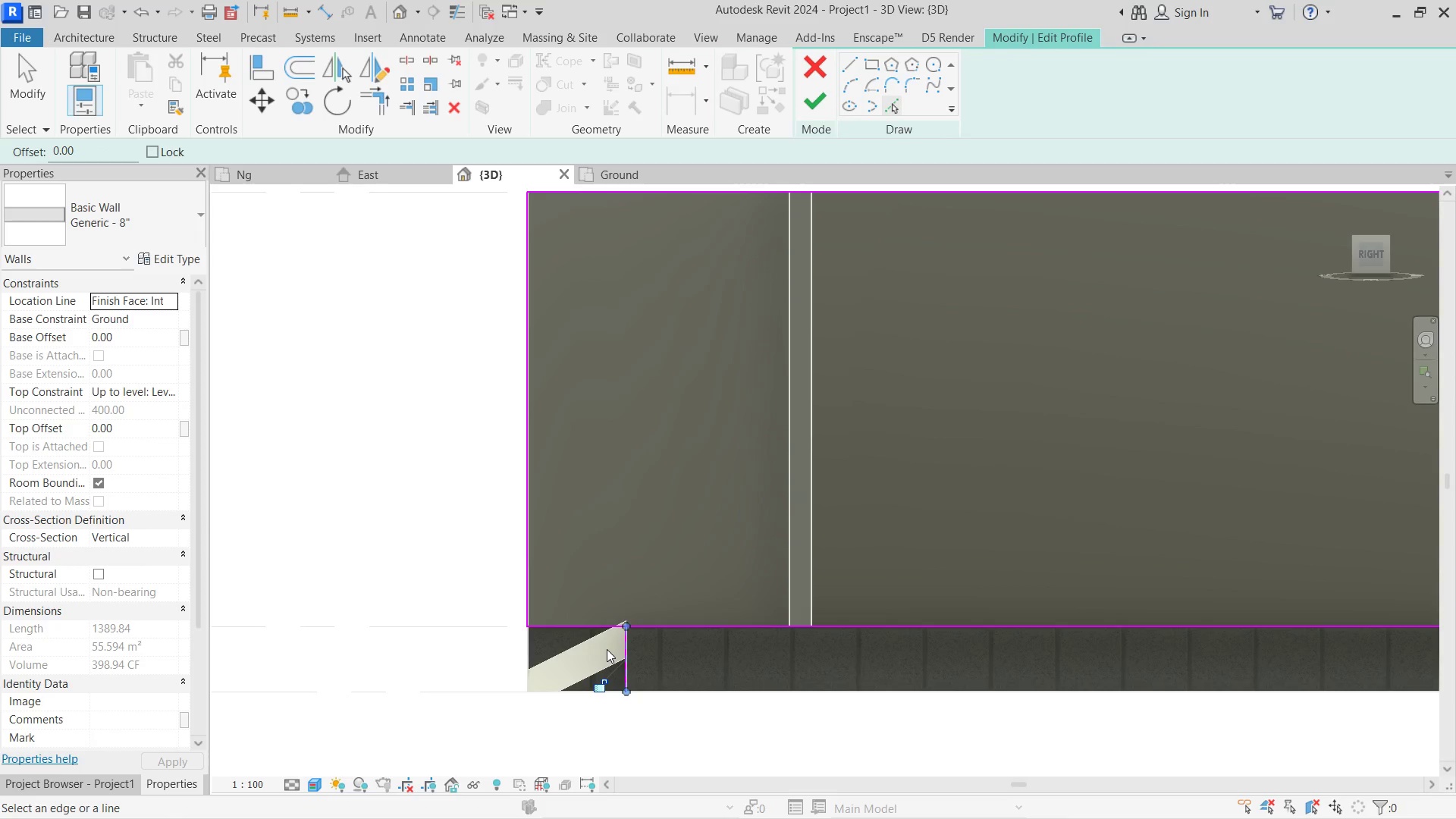 
key(Escape)
 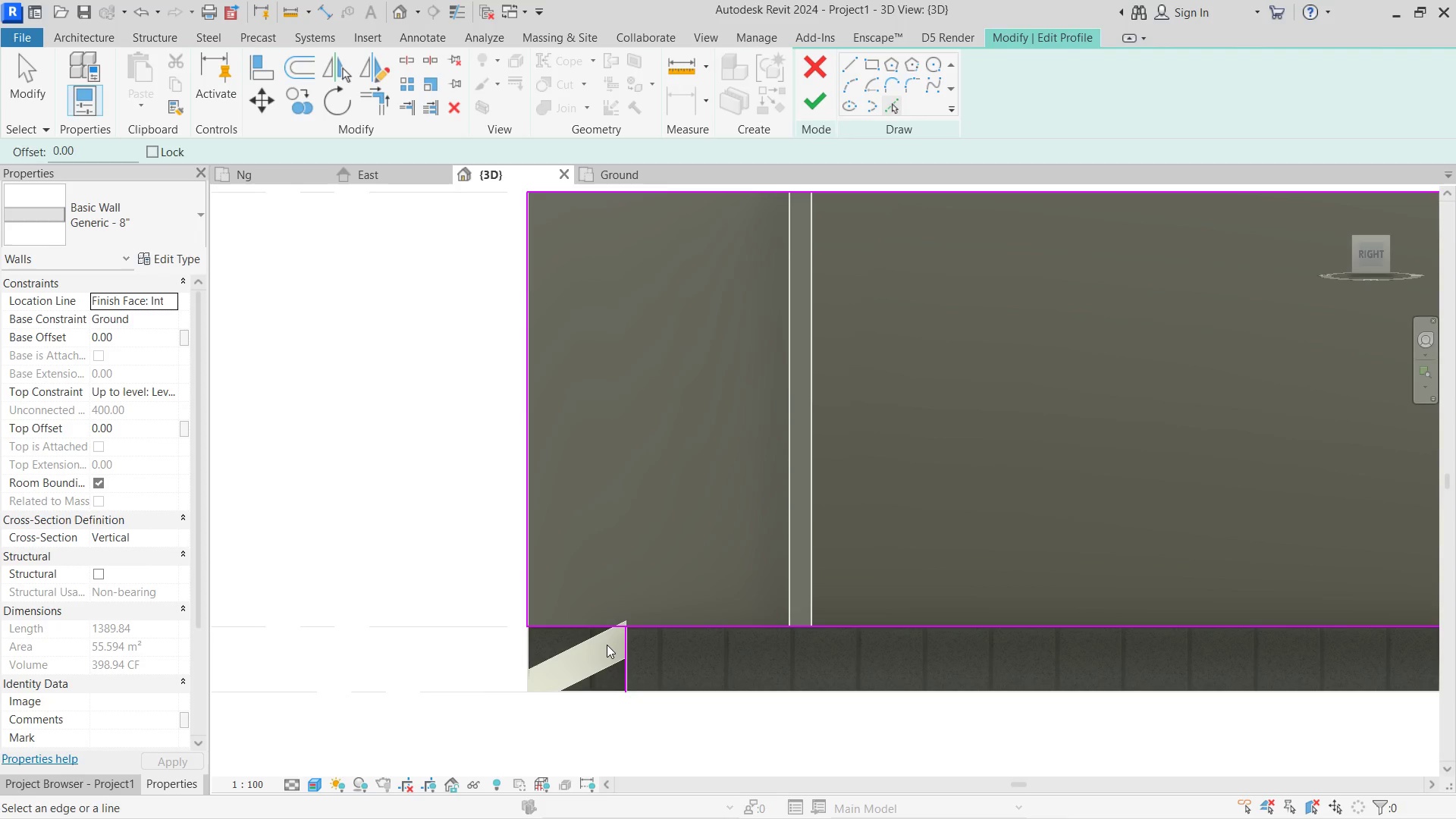 
hold_key(key=Escape, duration=6.81)
 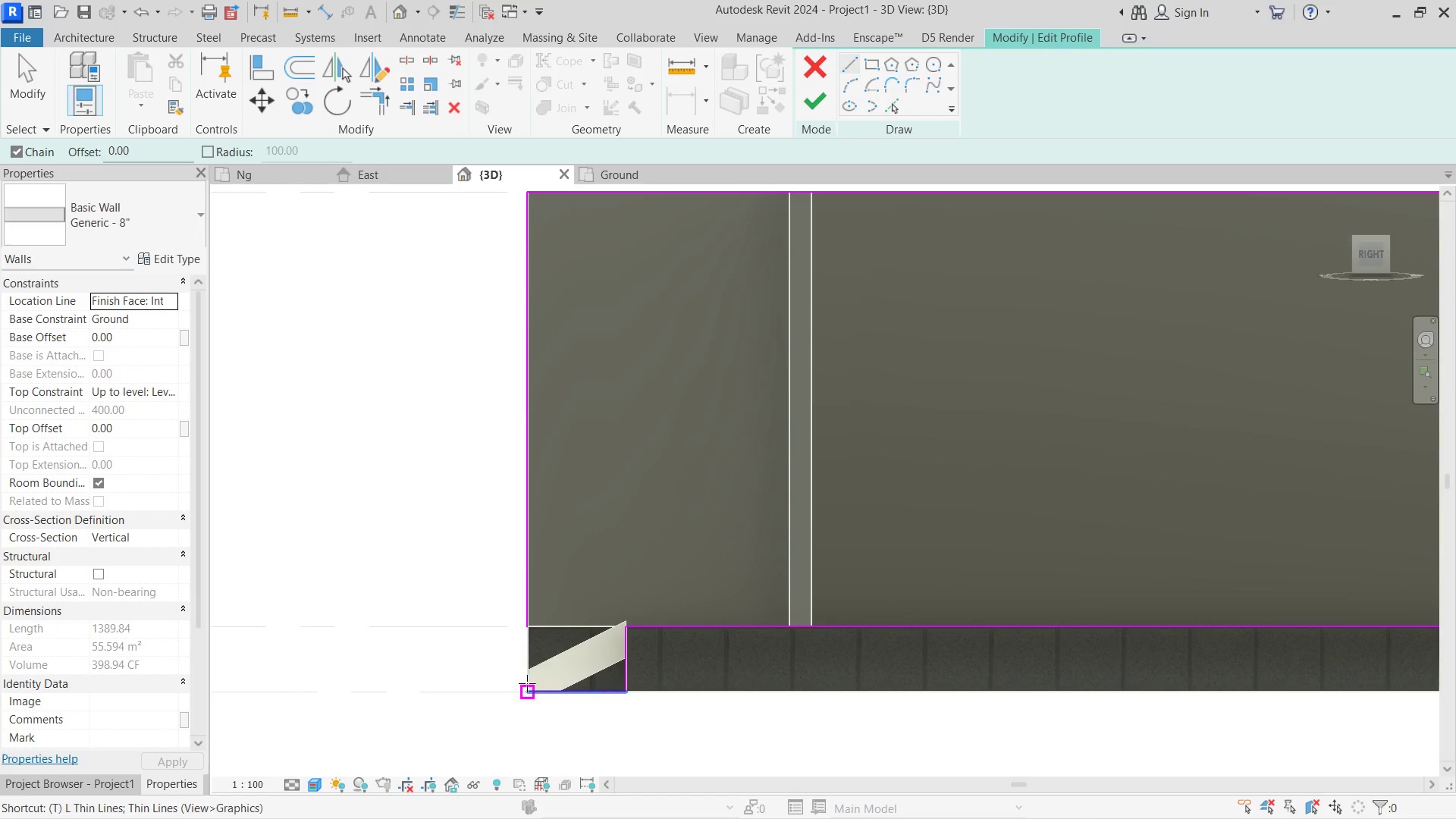 
left_click([527, 598])
 